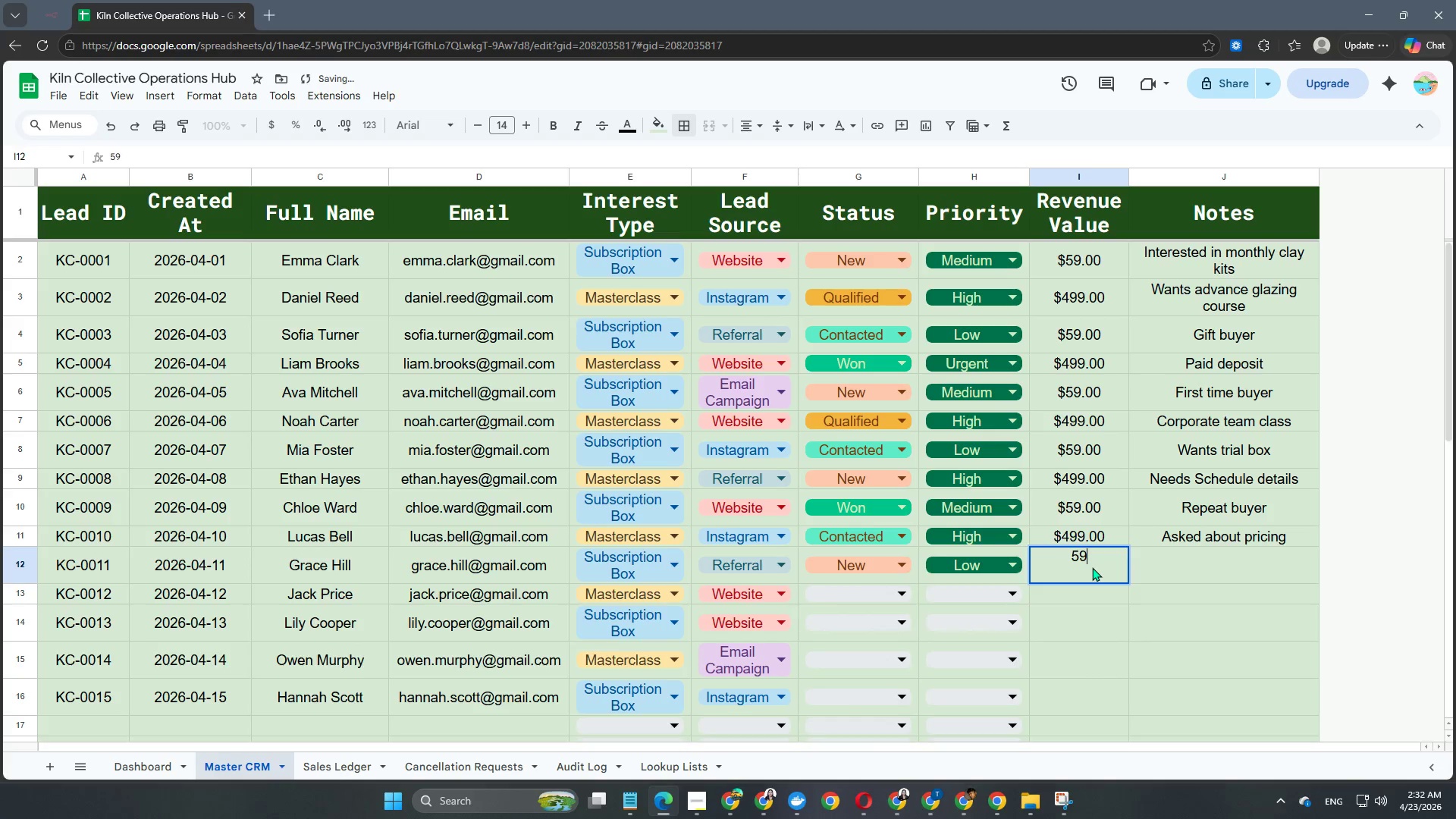 
key(NumpadEnter)
 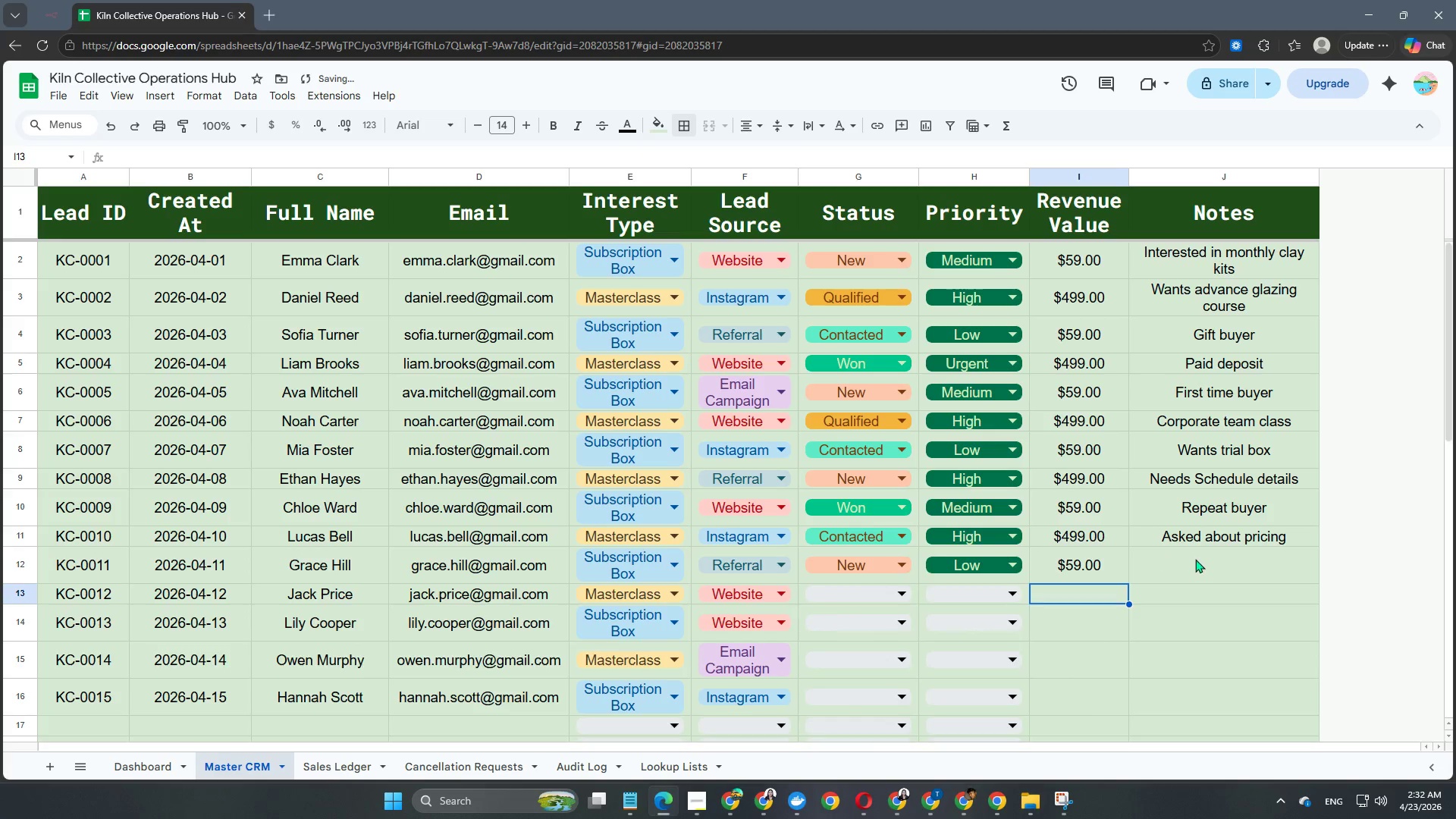 
double_click([1195, 559])
 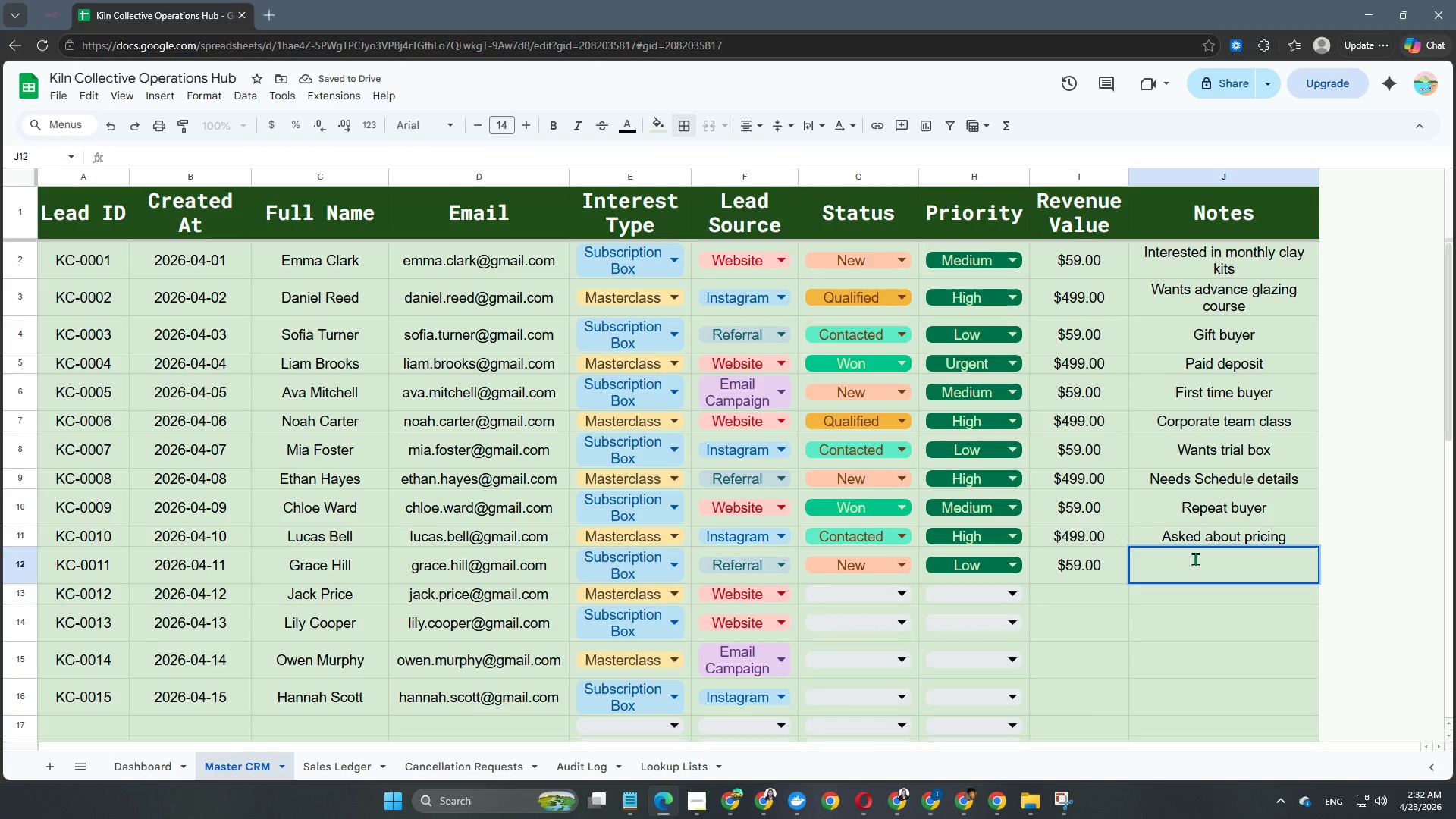 
type(Browsing options)
 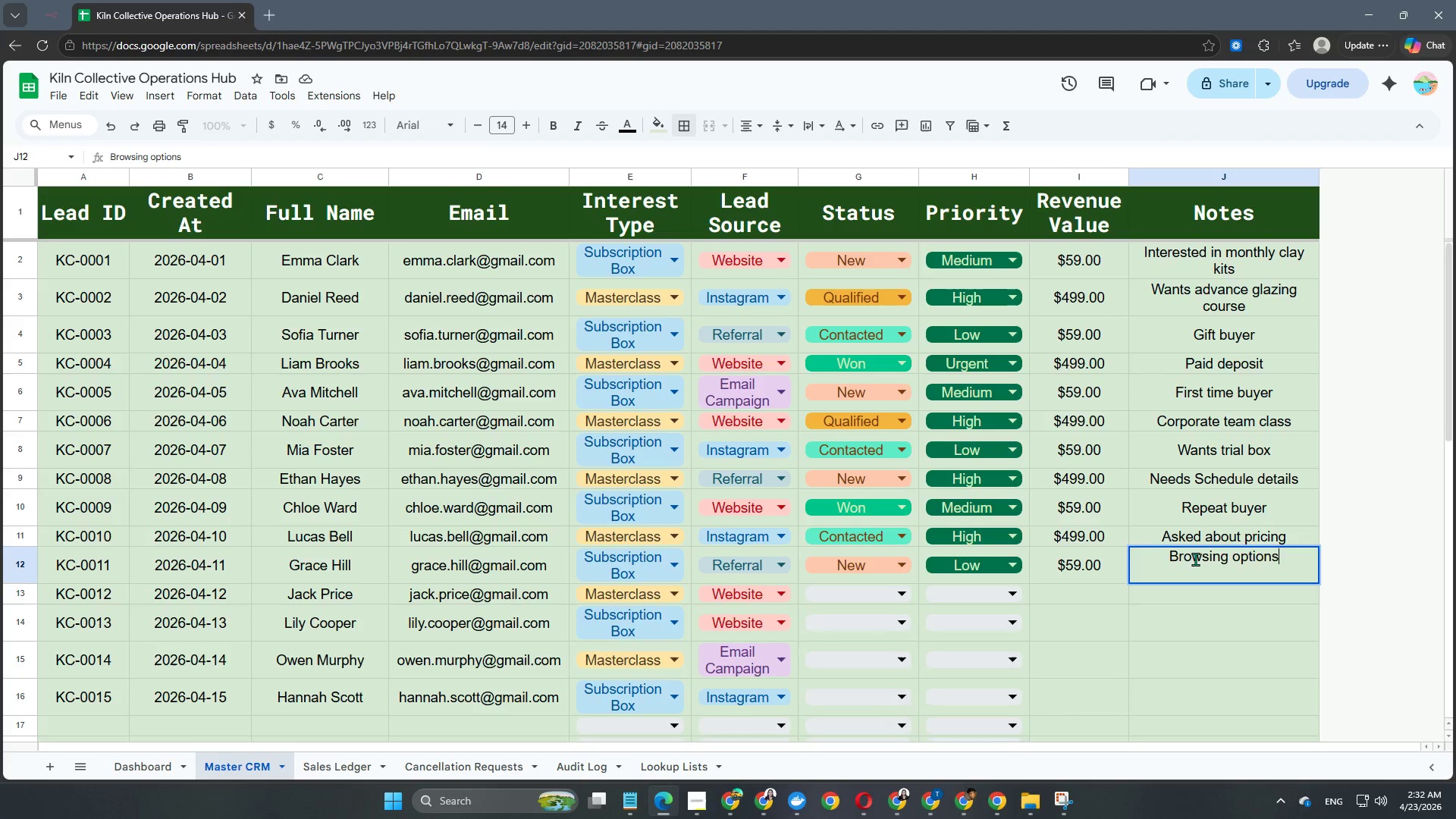 
key(Enter)
 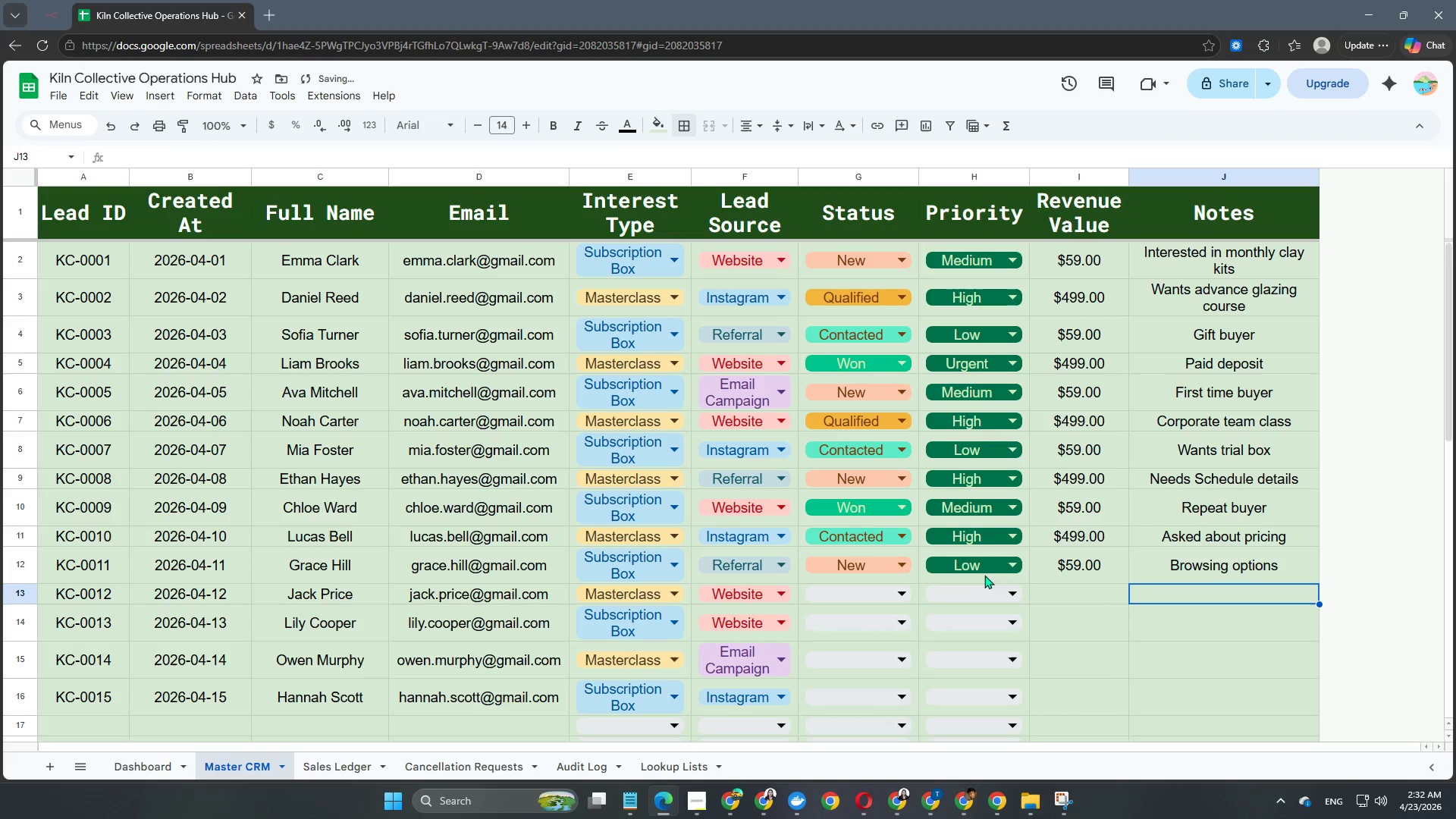 
left_click([851, 599])
 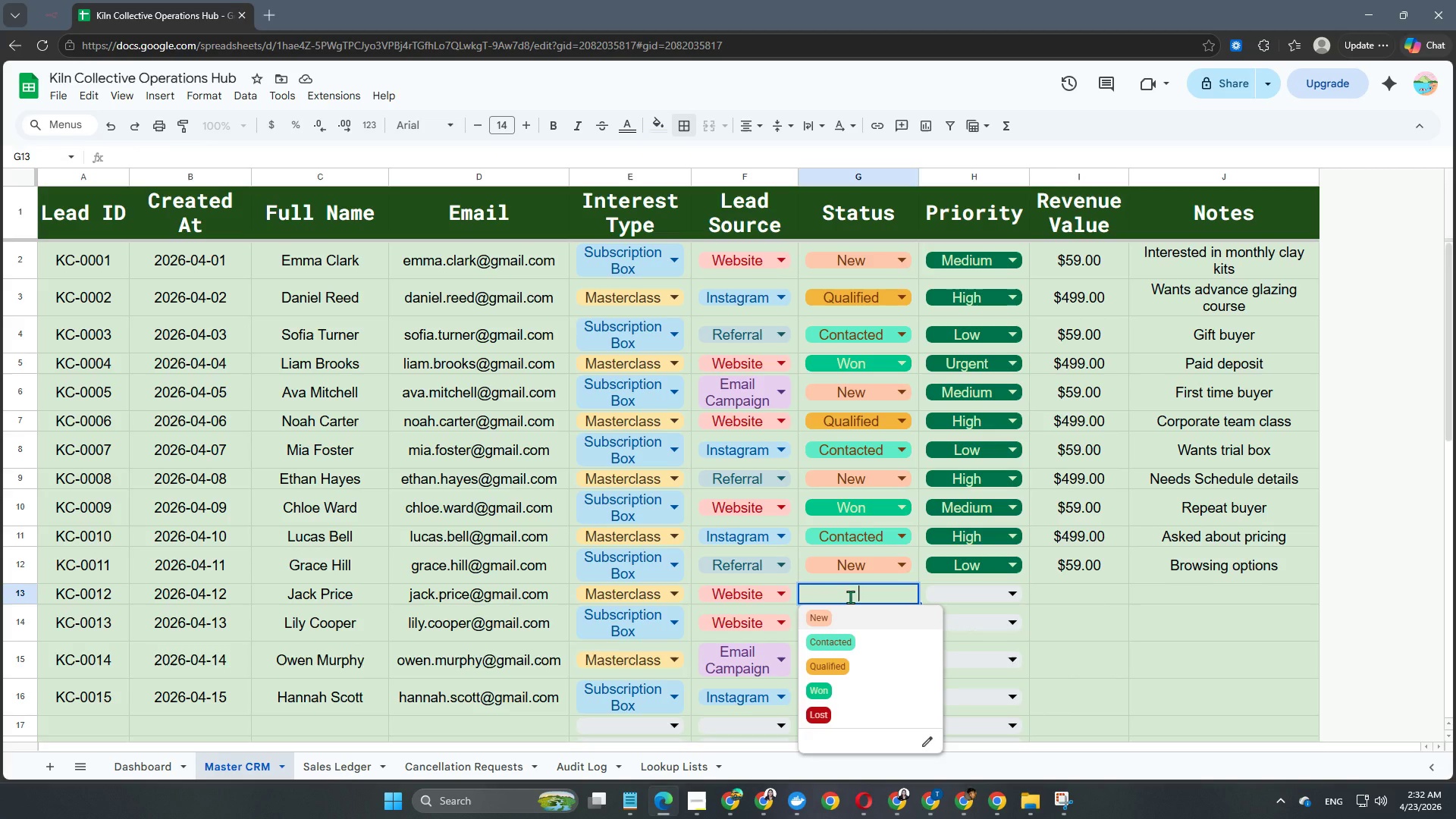 
wait(5.92)
 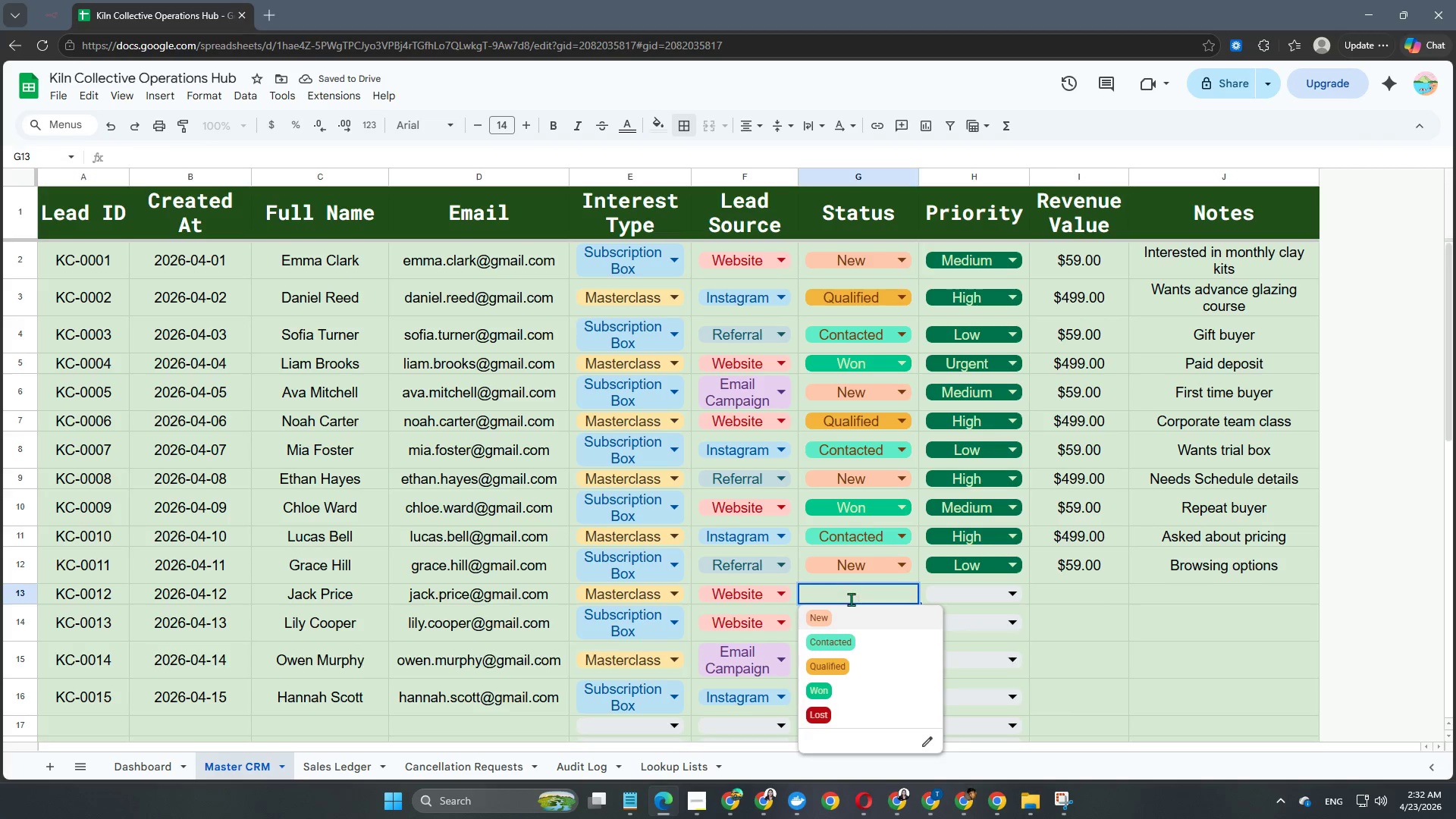 
left_click([845, 659])
 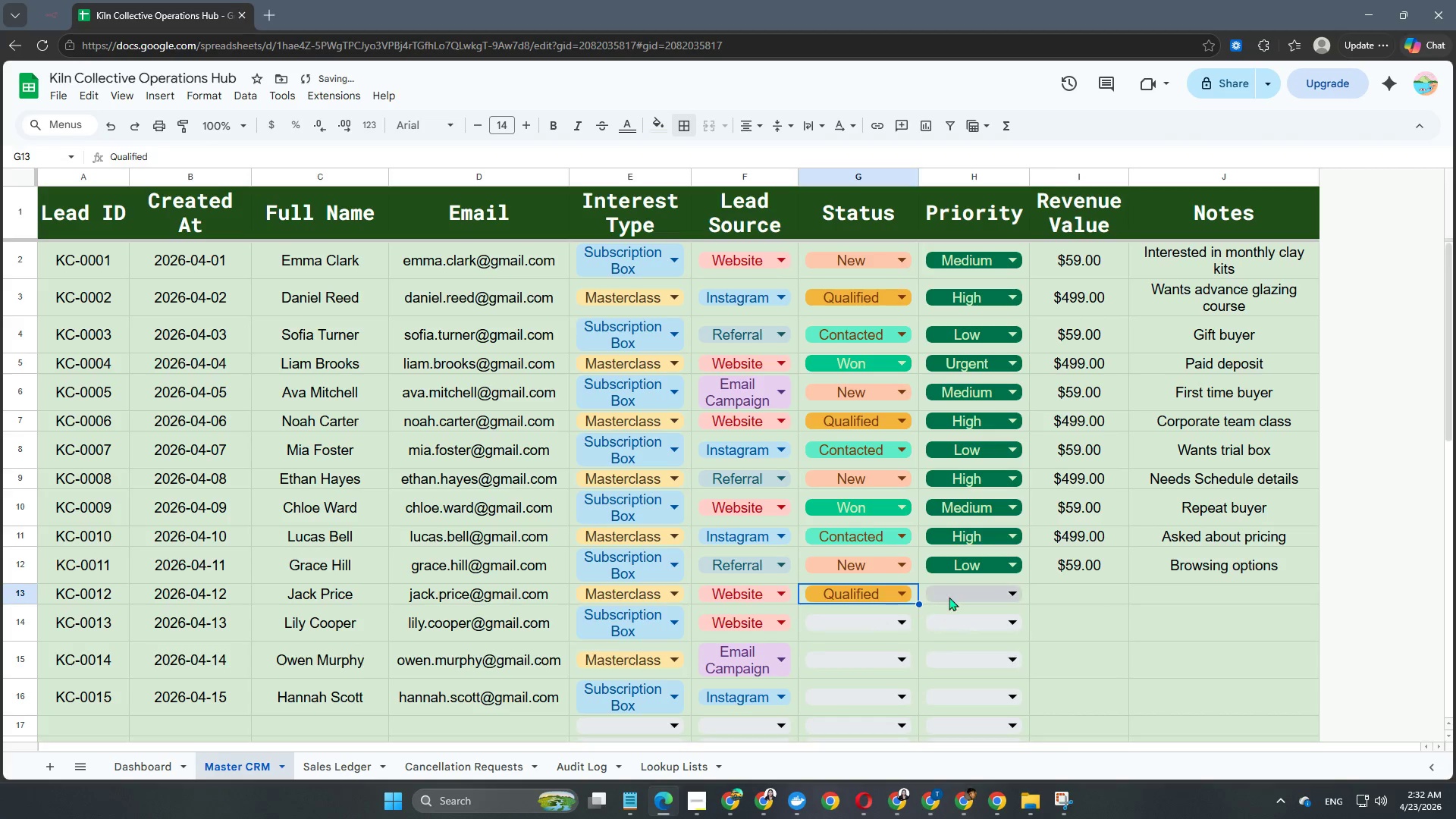 
left_click([949, 597])
 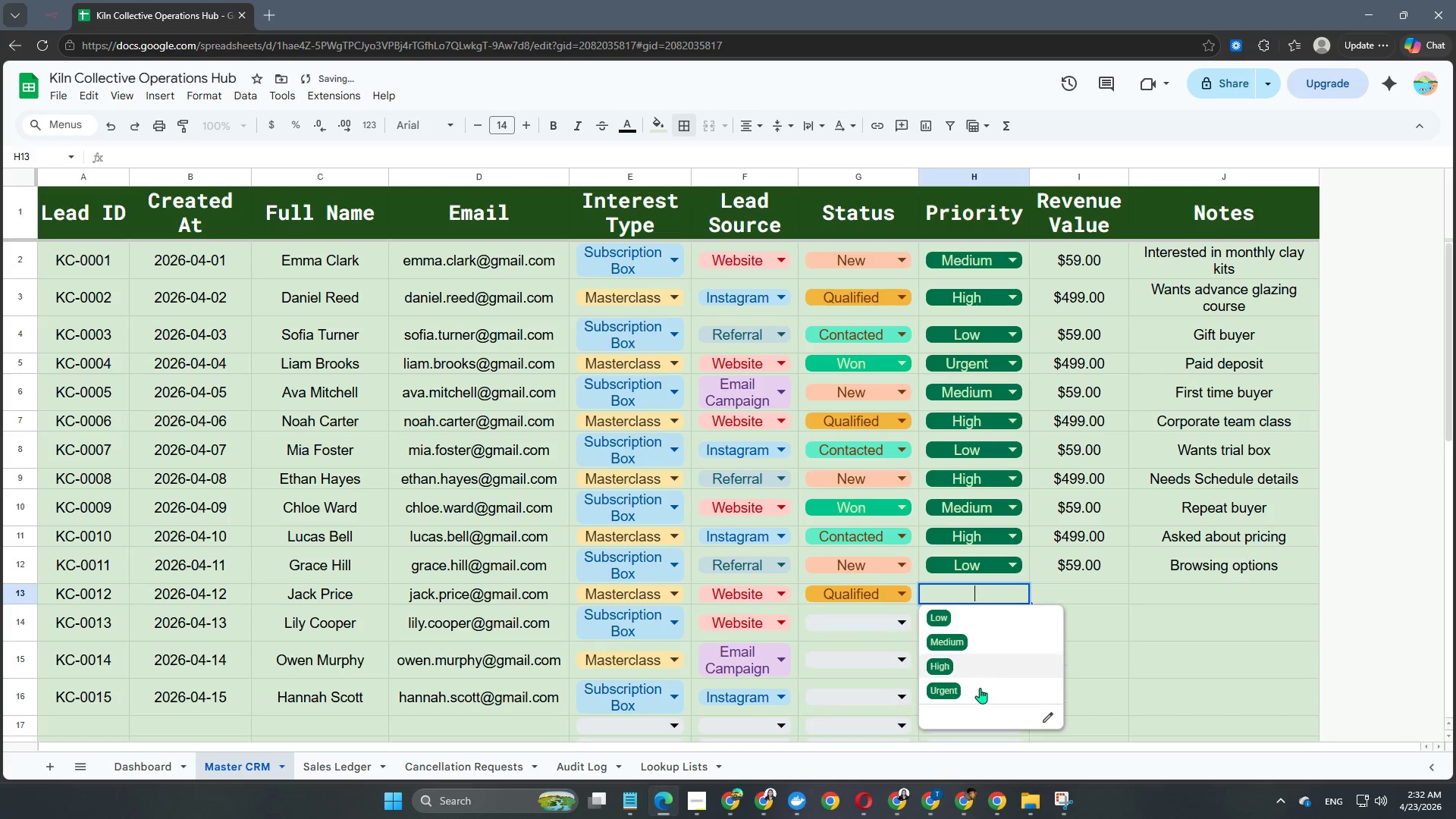 
left_click([978, 698])
 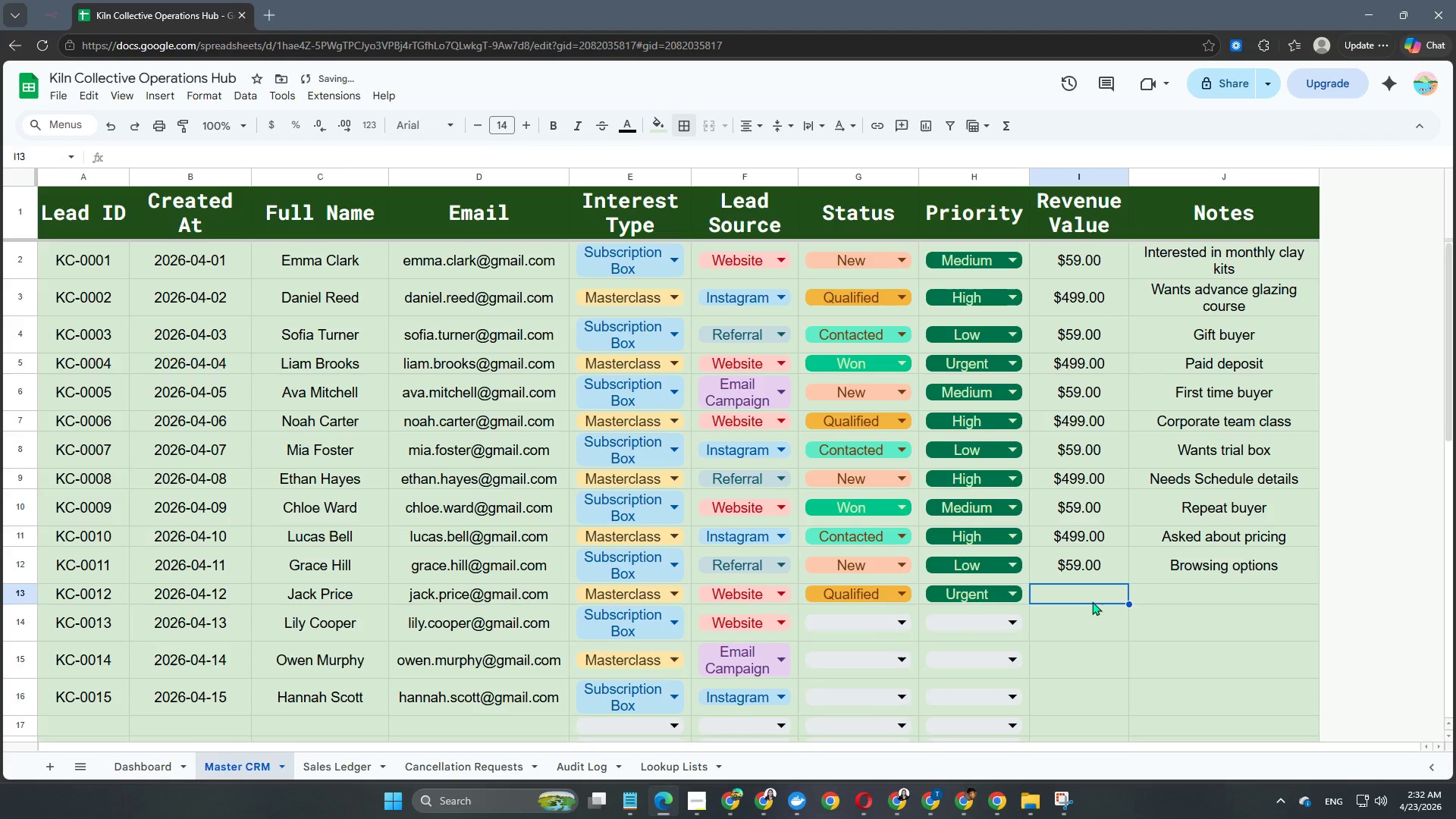 
double_click([1092, 595])
 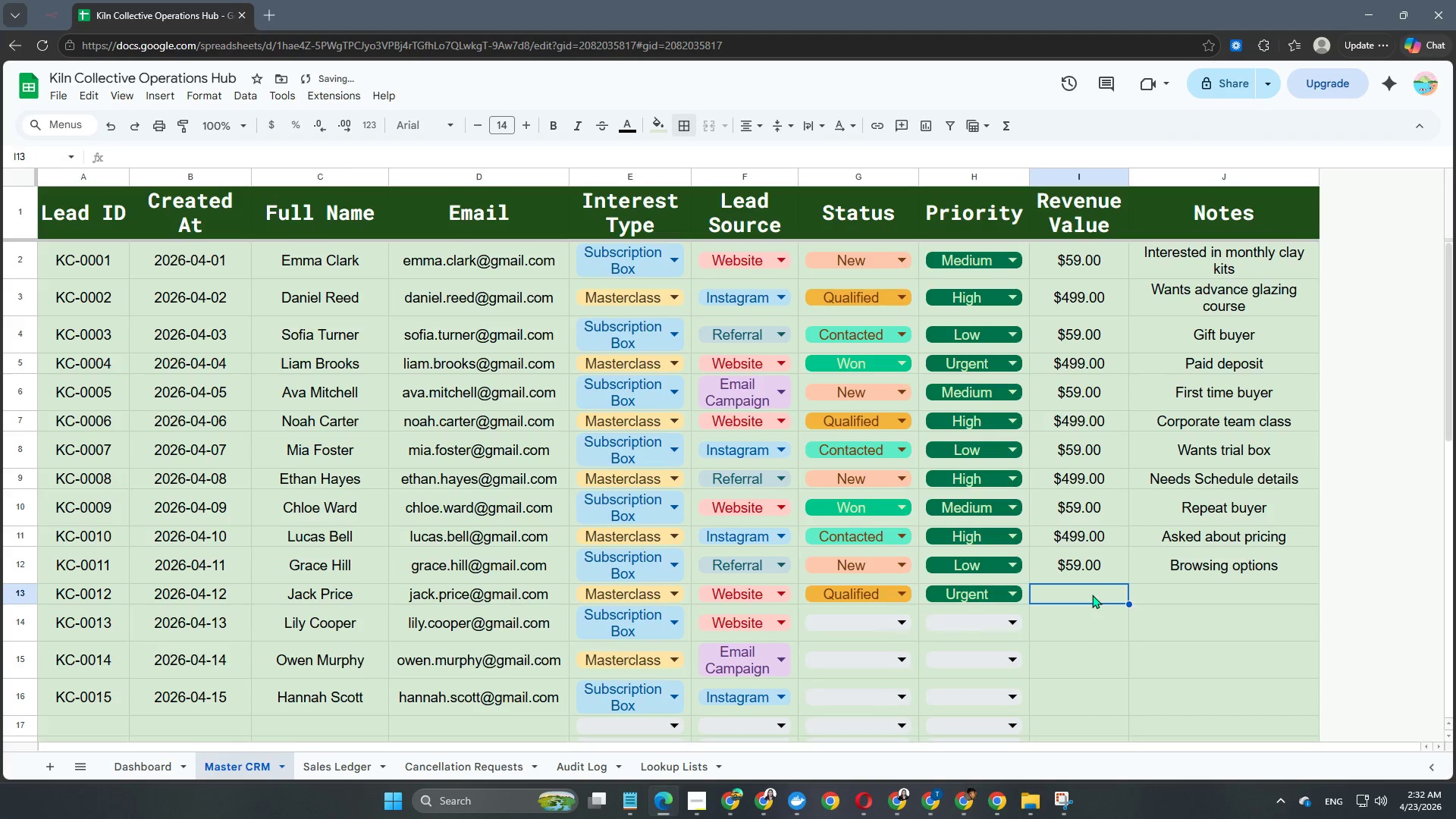 
triple_click([1092, 595])
 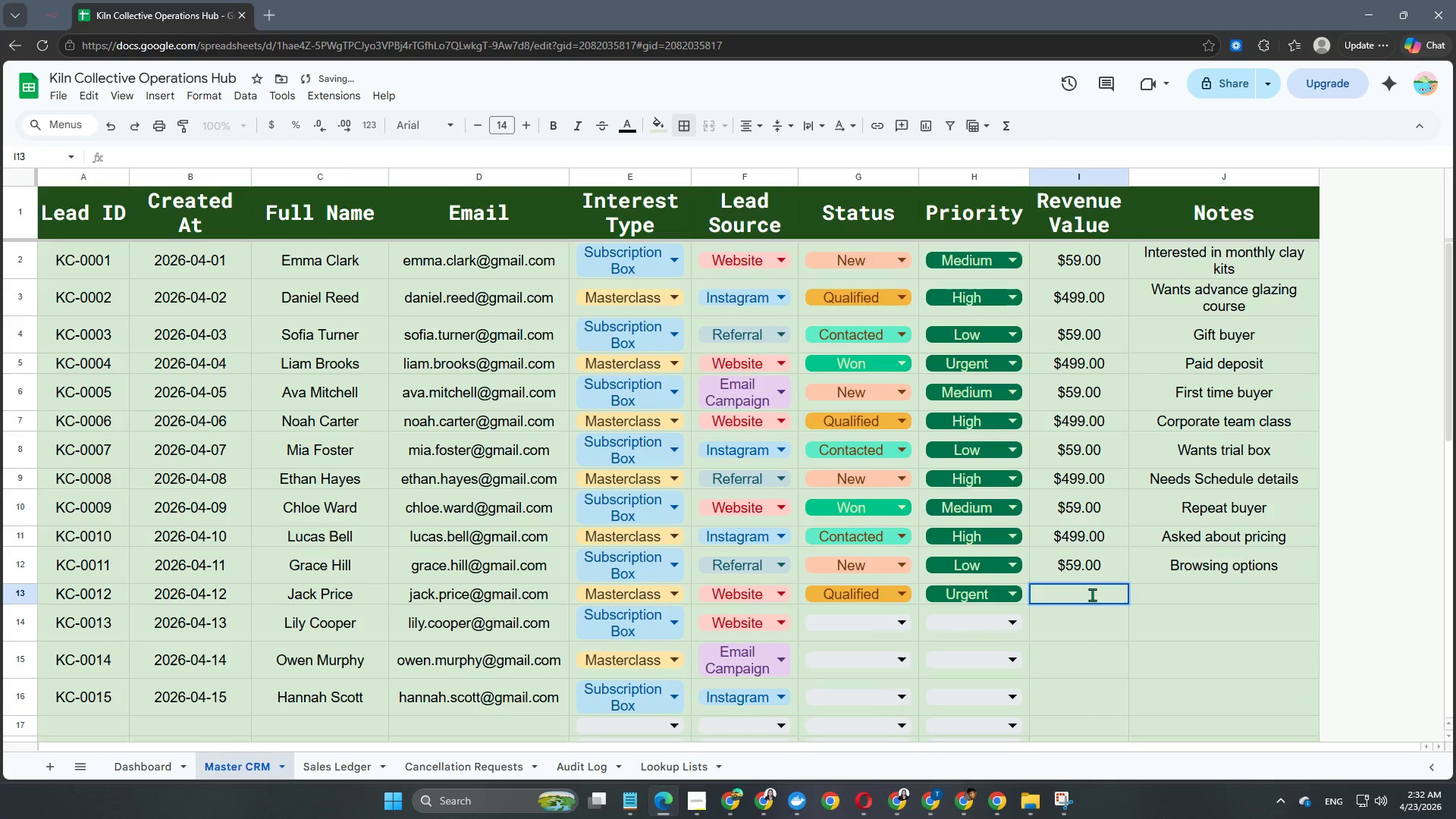 
key(Numpad4)
 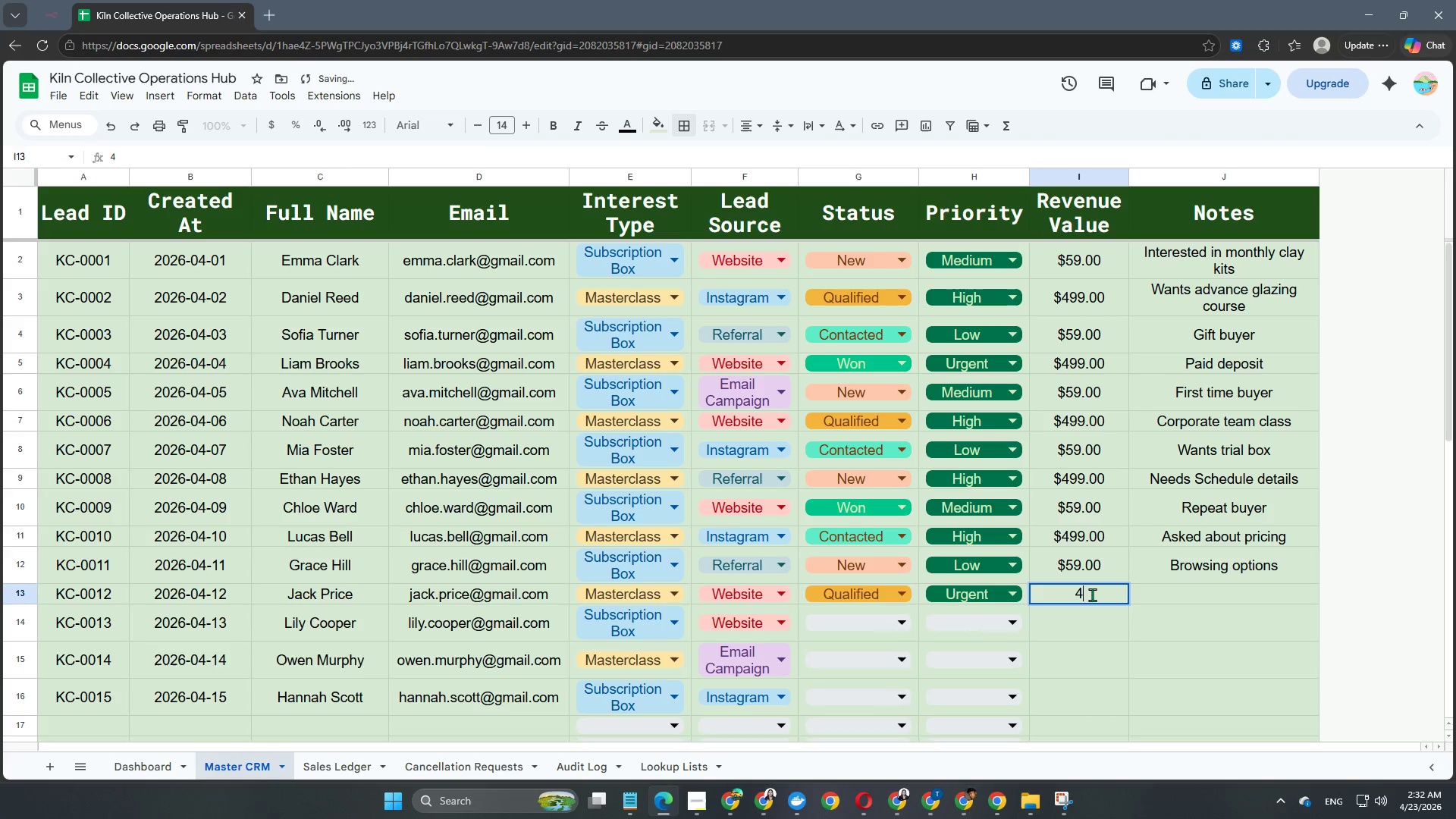 
key(Numpad9)
 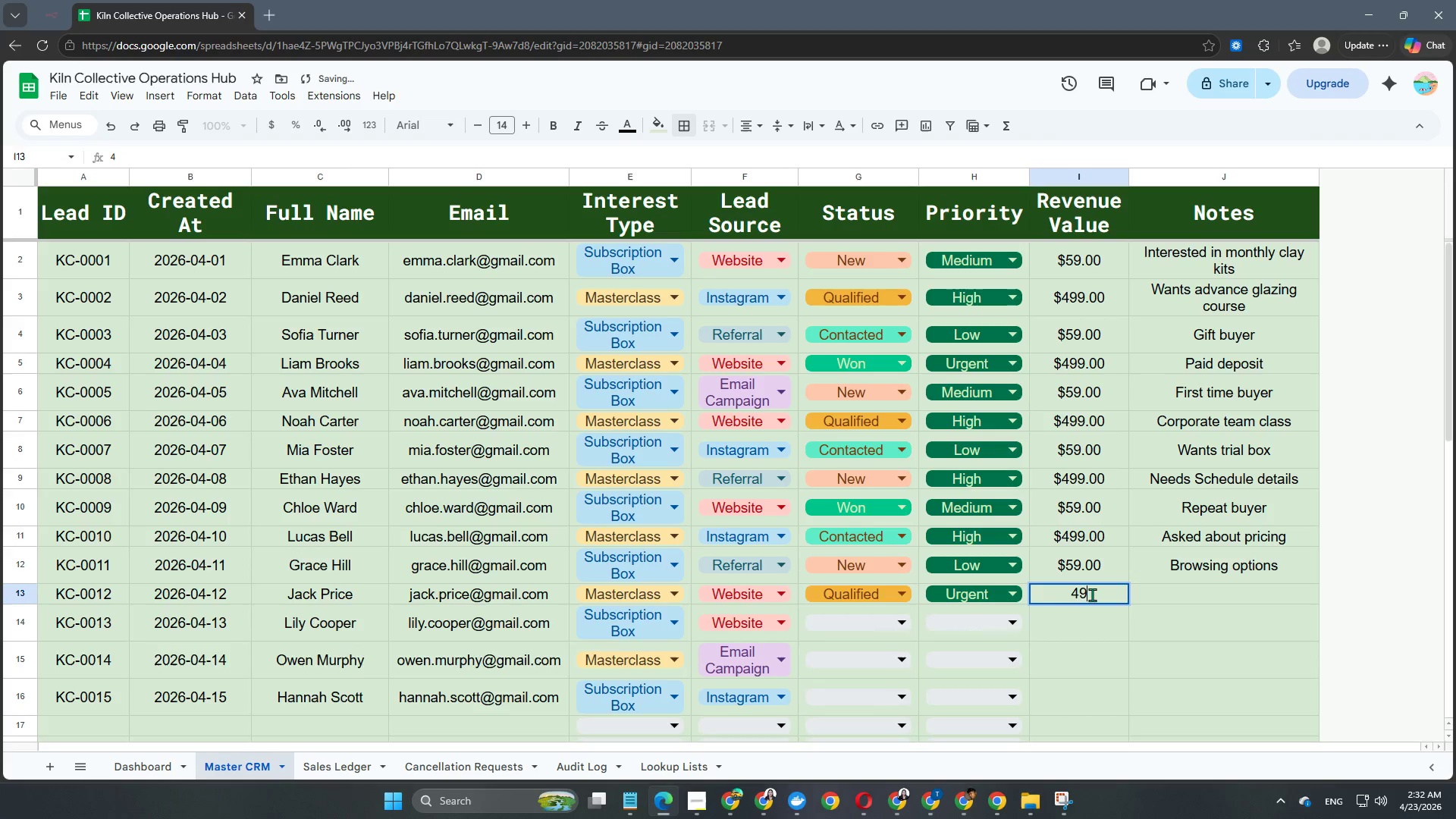 
key(Numpad9)
 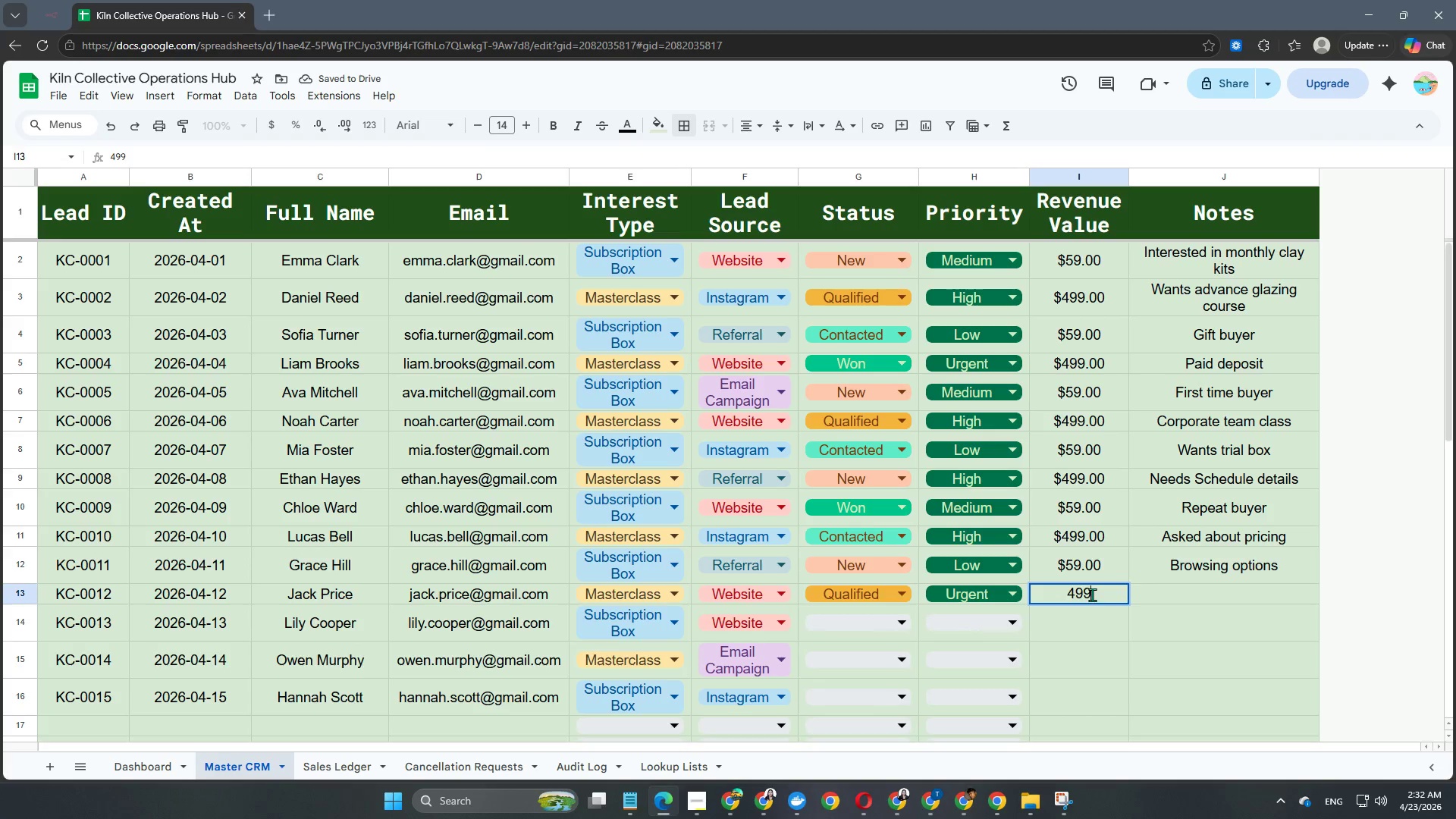 
key(NumpadEnter)
 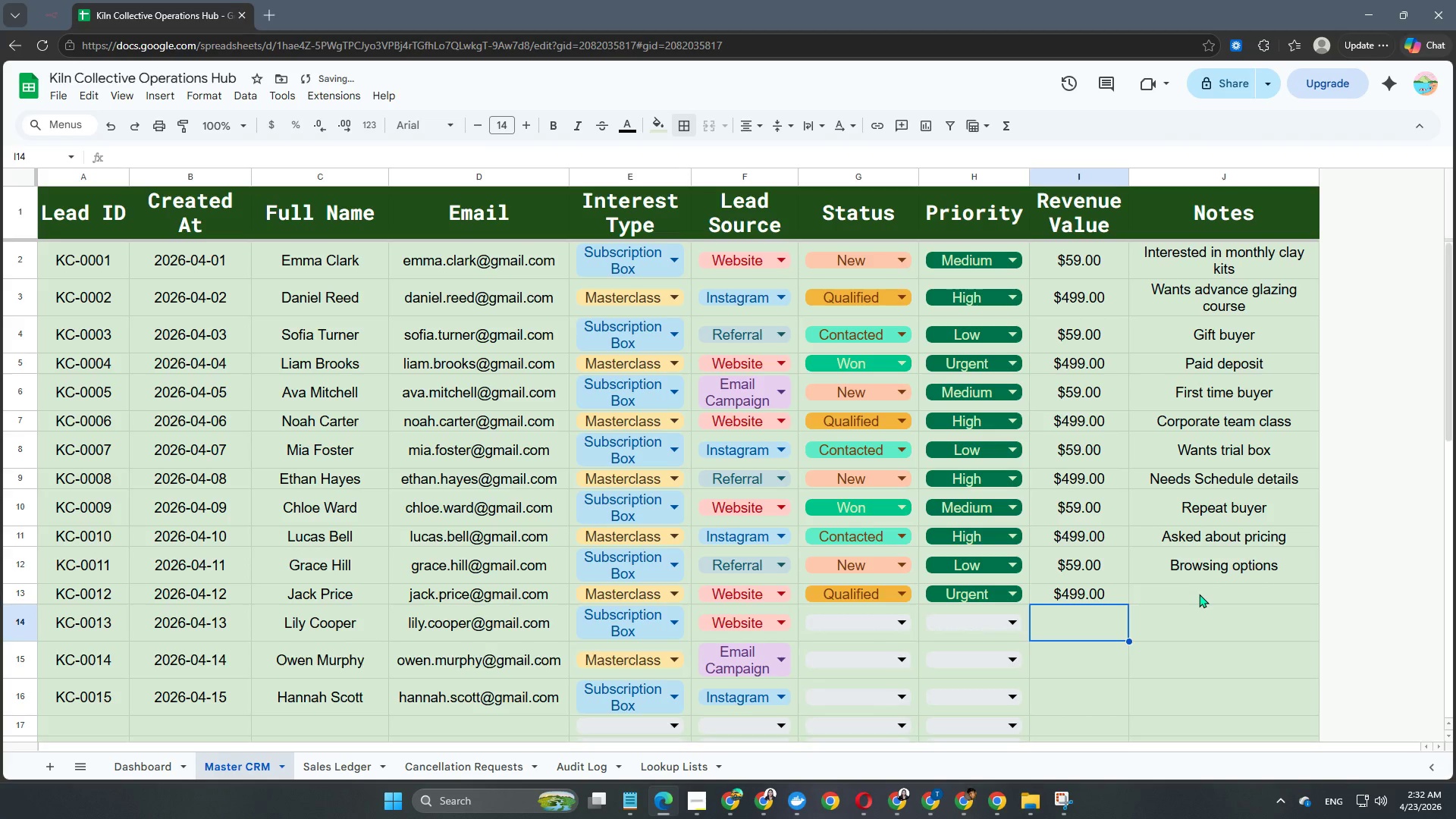 
left_click([1199, 594])
 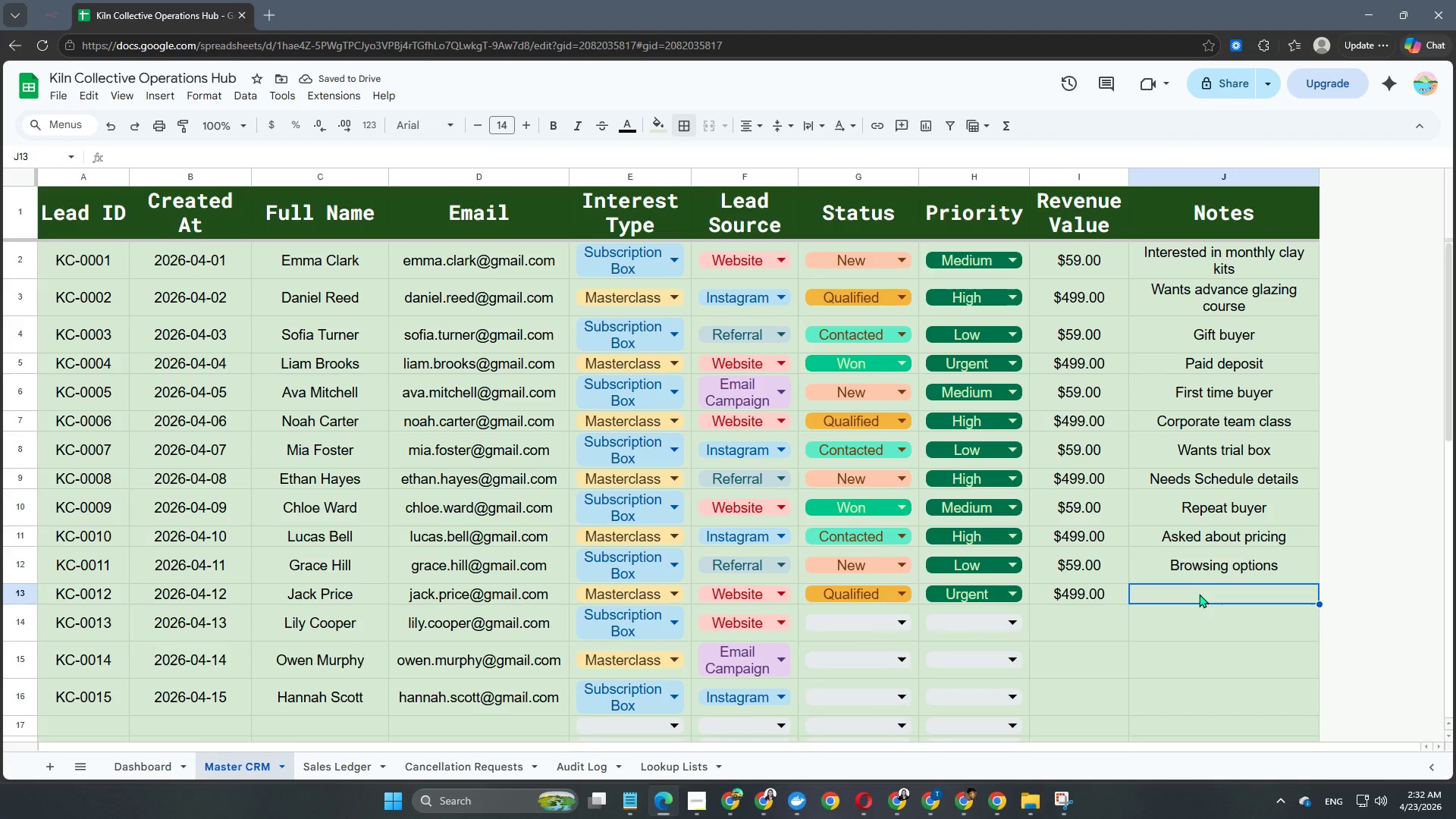 
left_click([1199, 594])
 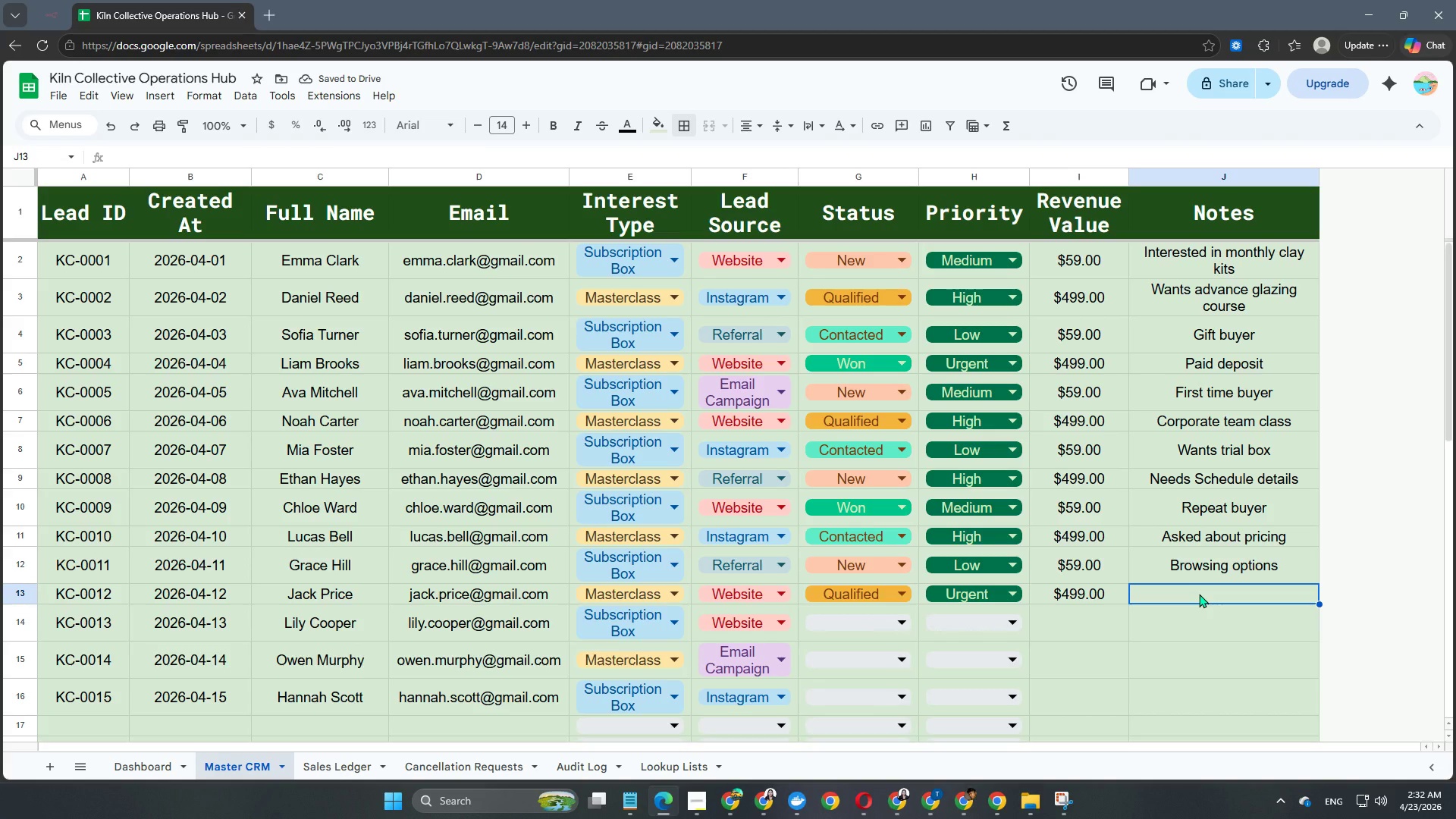 
type(VIP cusot)
key(Backspace)
type(to)
key(Backspace)
key(Backspace)
key(Backspace)
type(tomer)
 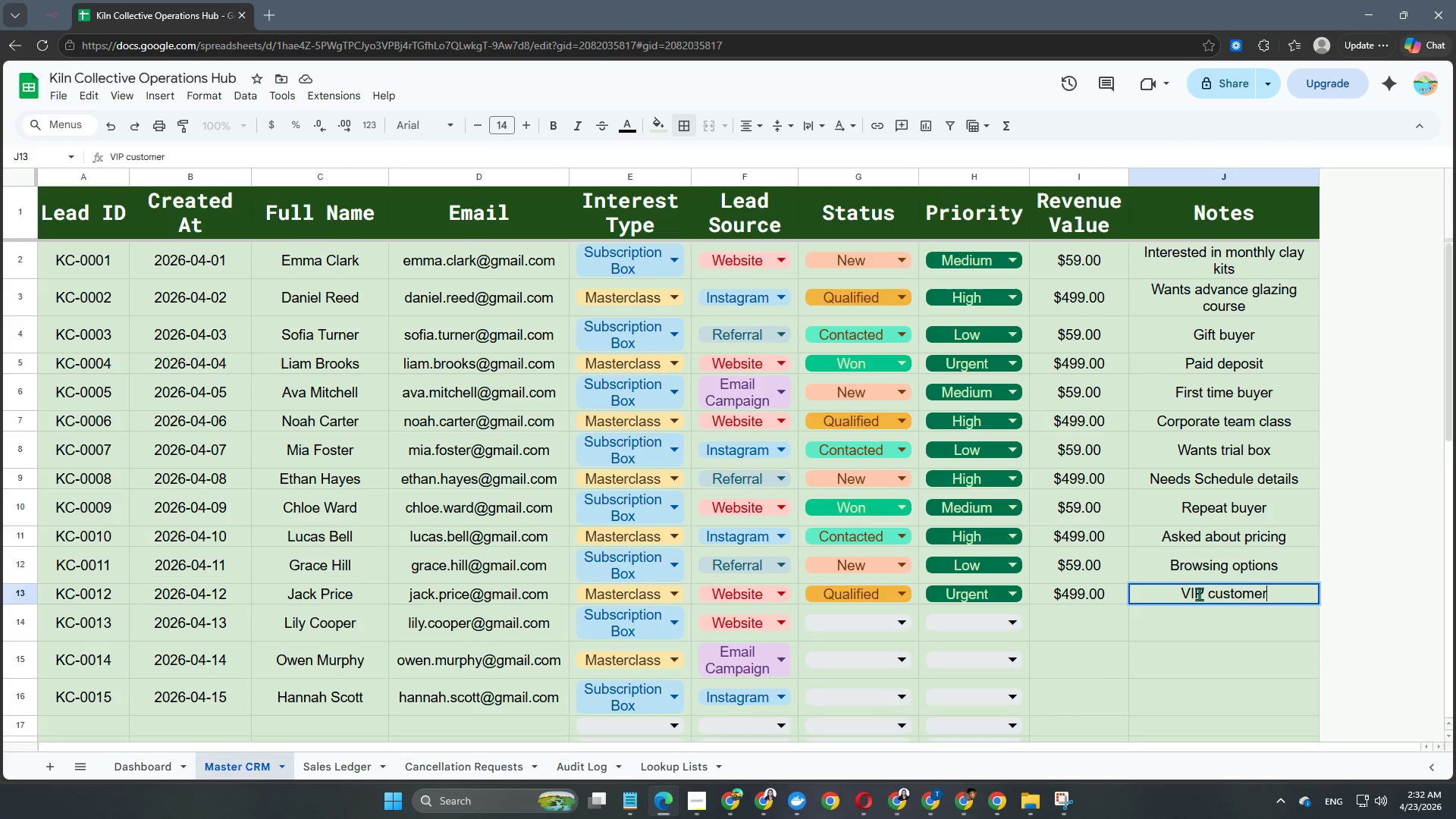 
key(Enter)
 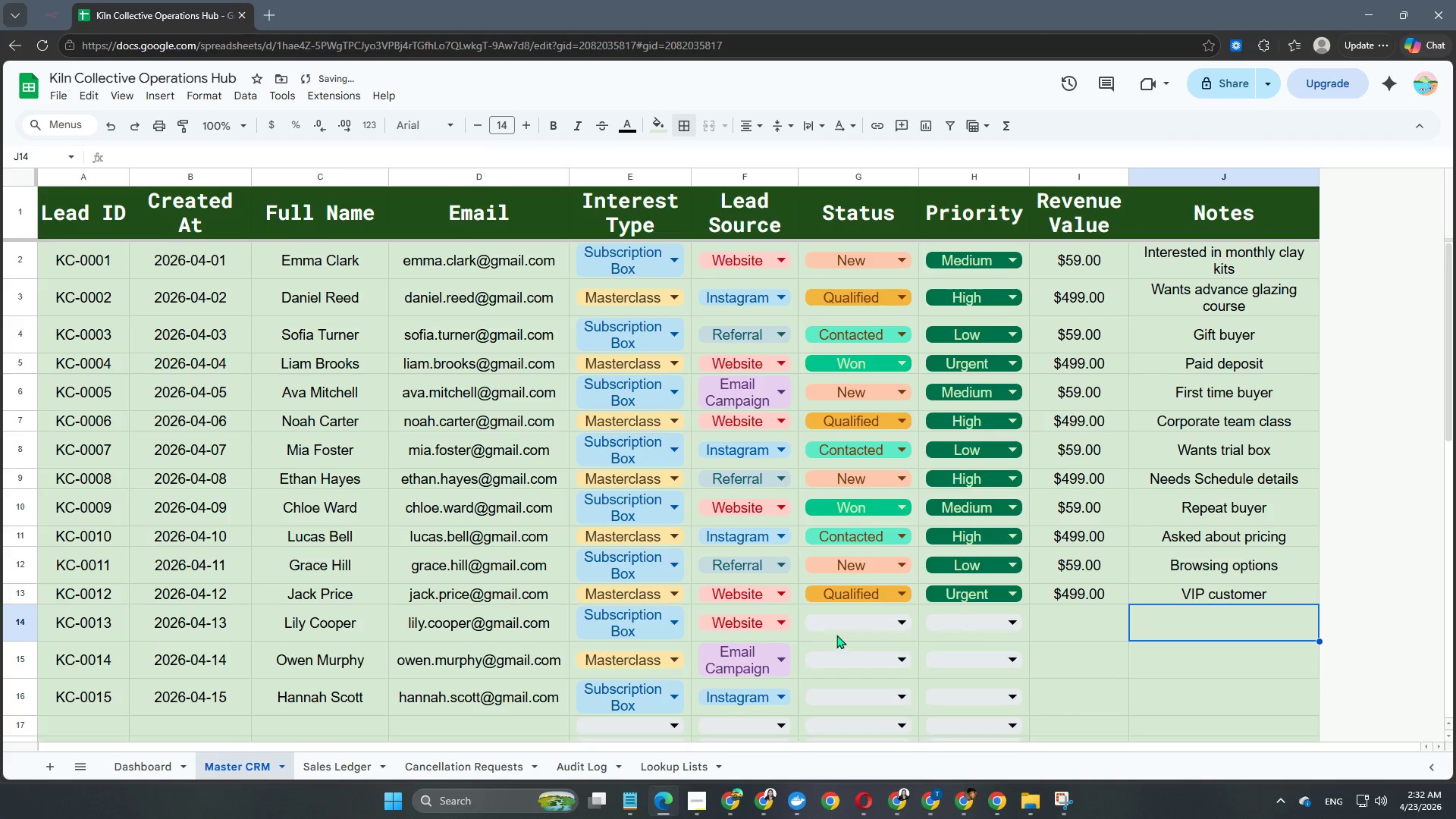 
left_click([843, 623])
 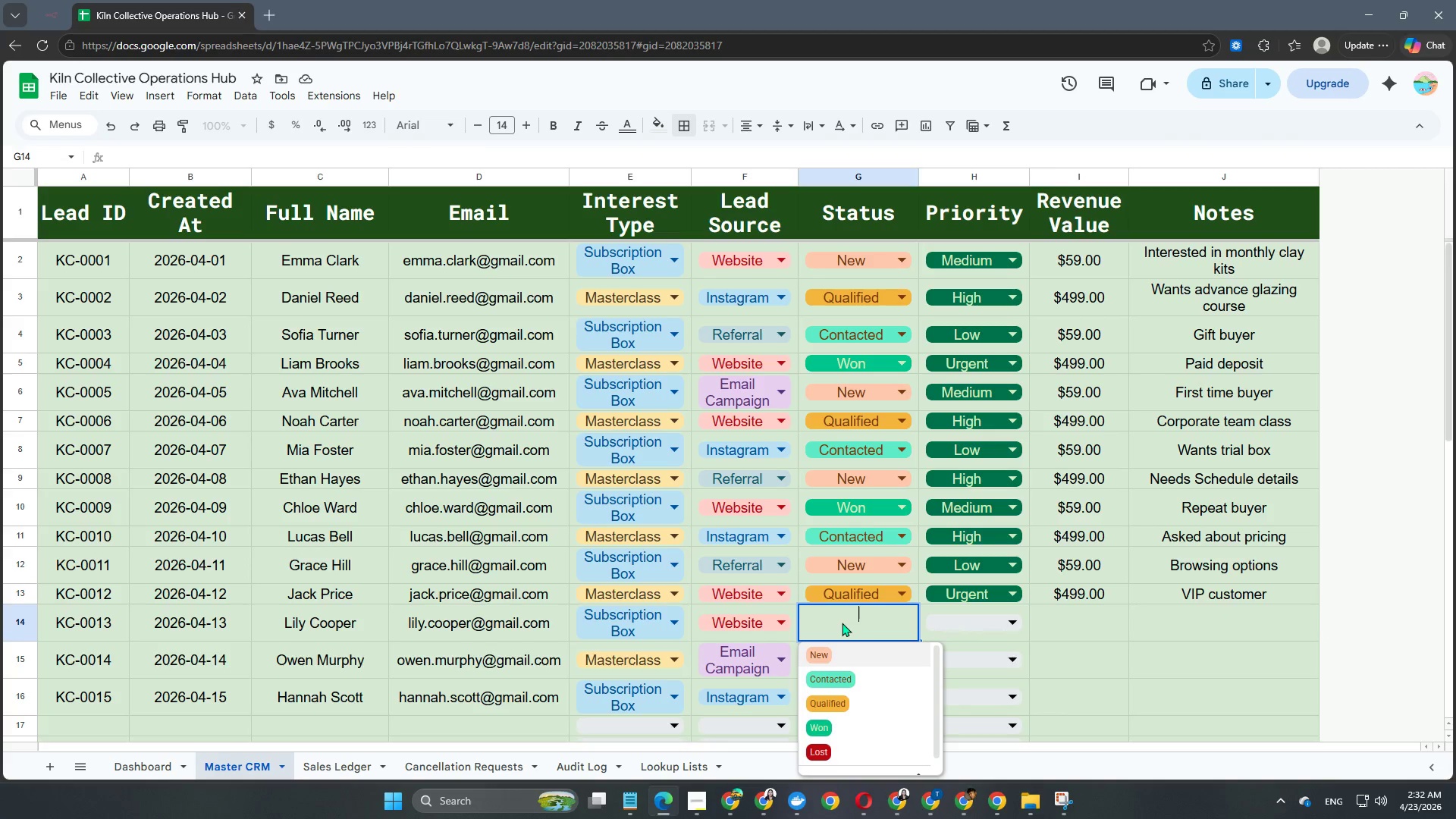 
wait(7.17)
 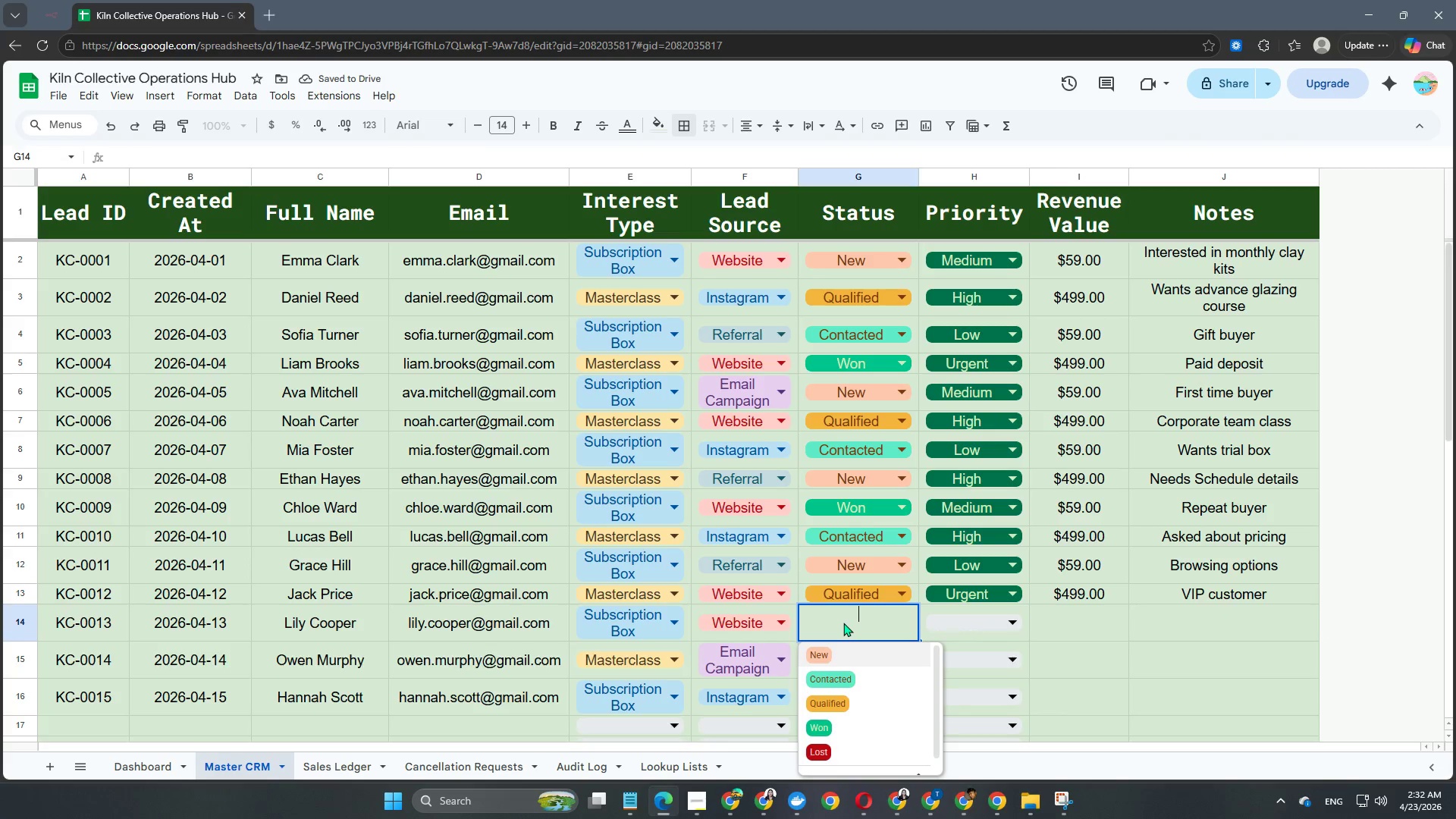 
left_click([851, 728])
 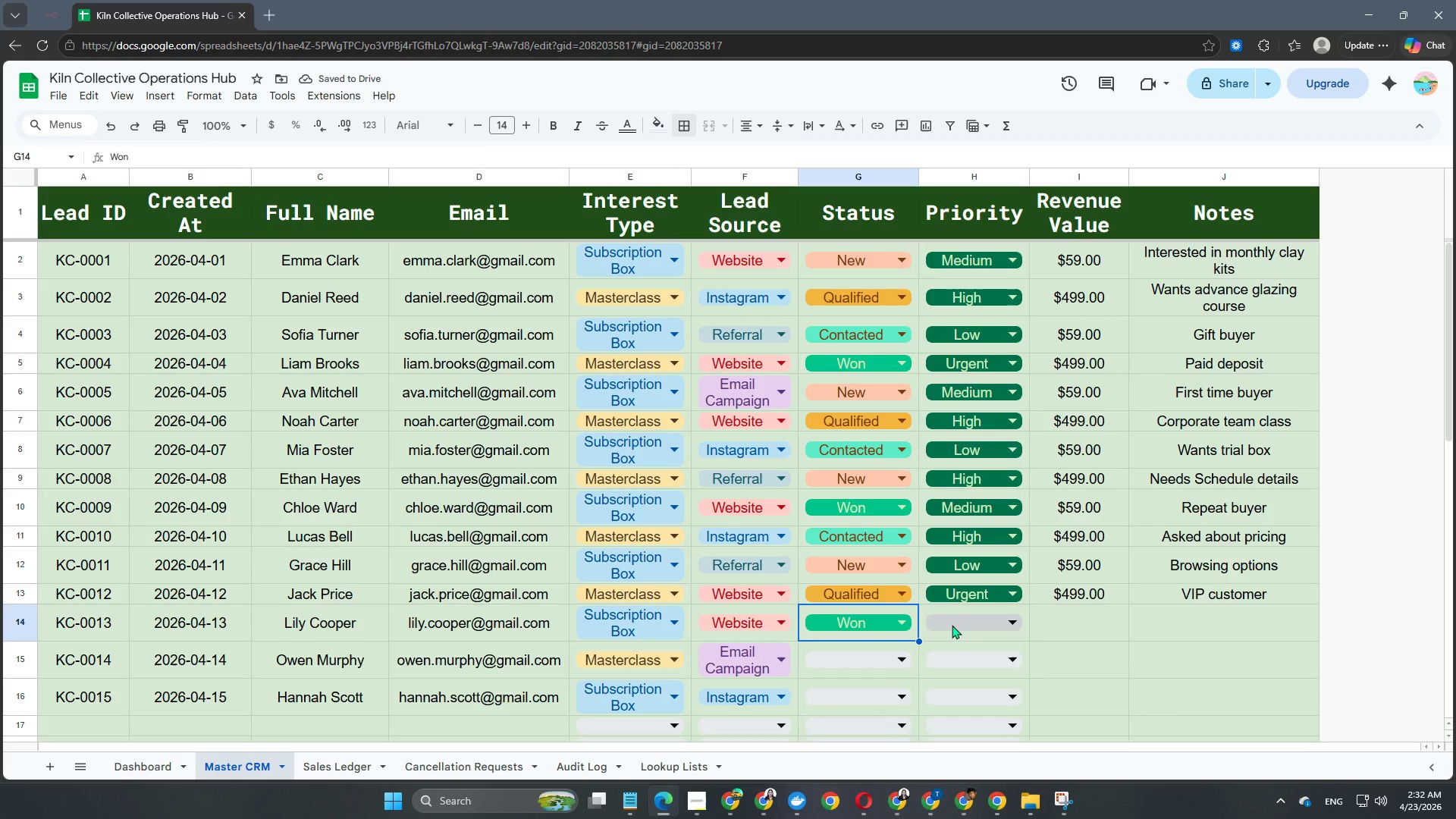 
left_click([952, 625])
 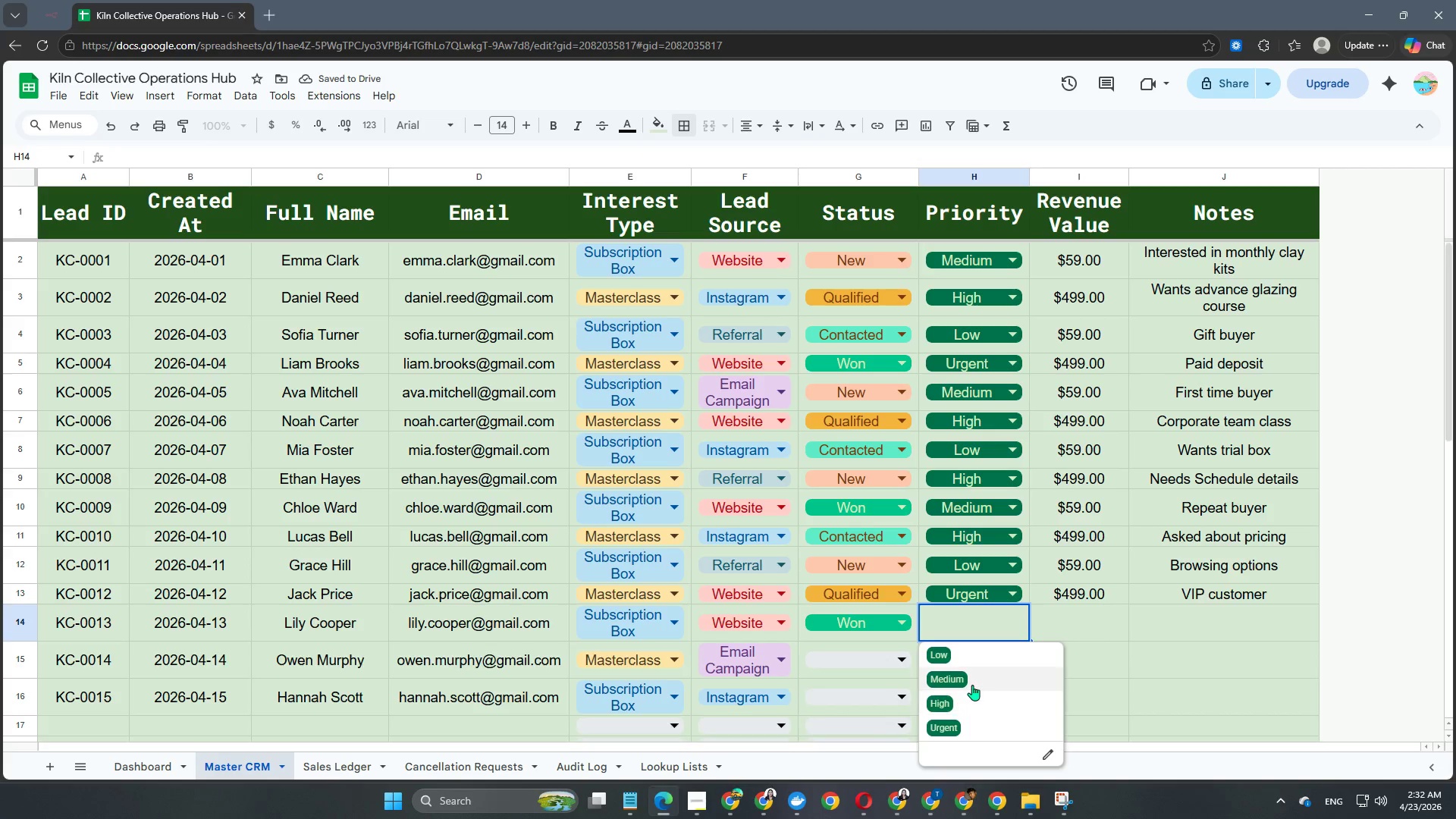 
left_click([973, 682])
 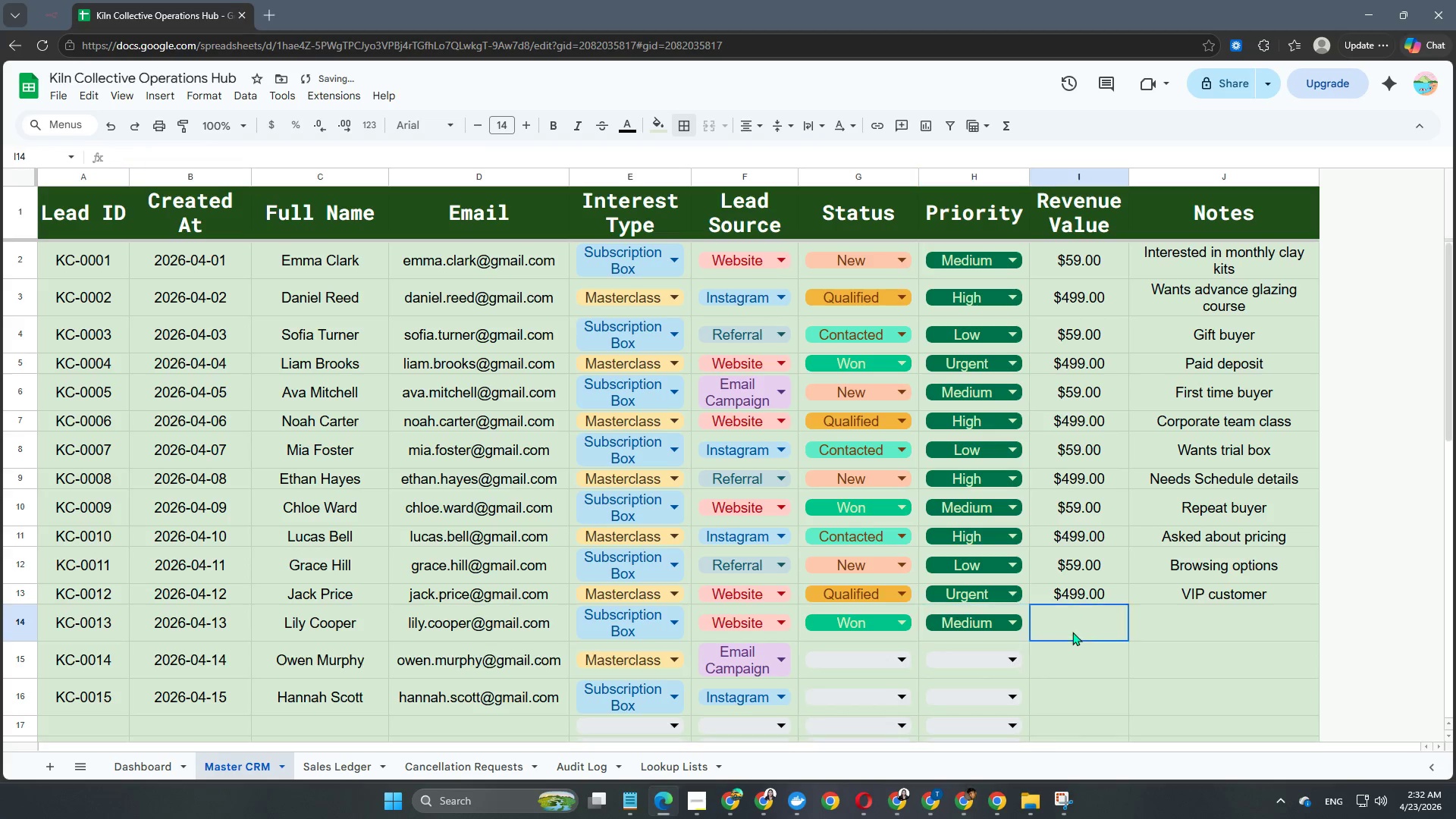 
double_click([1072, 632])
 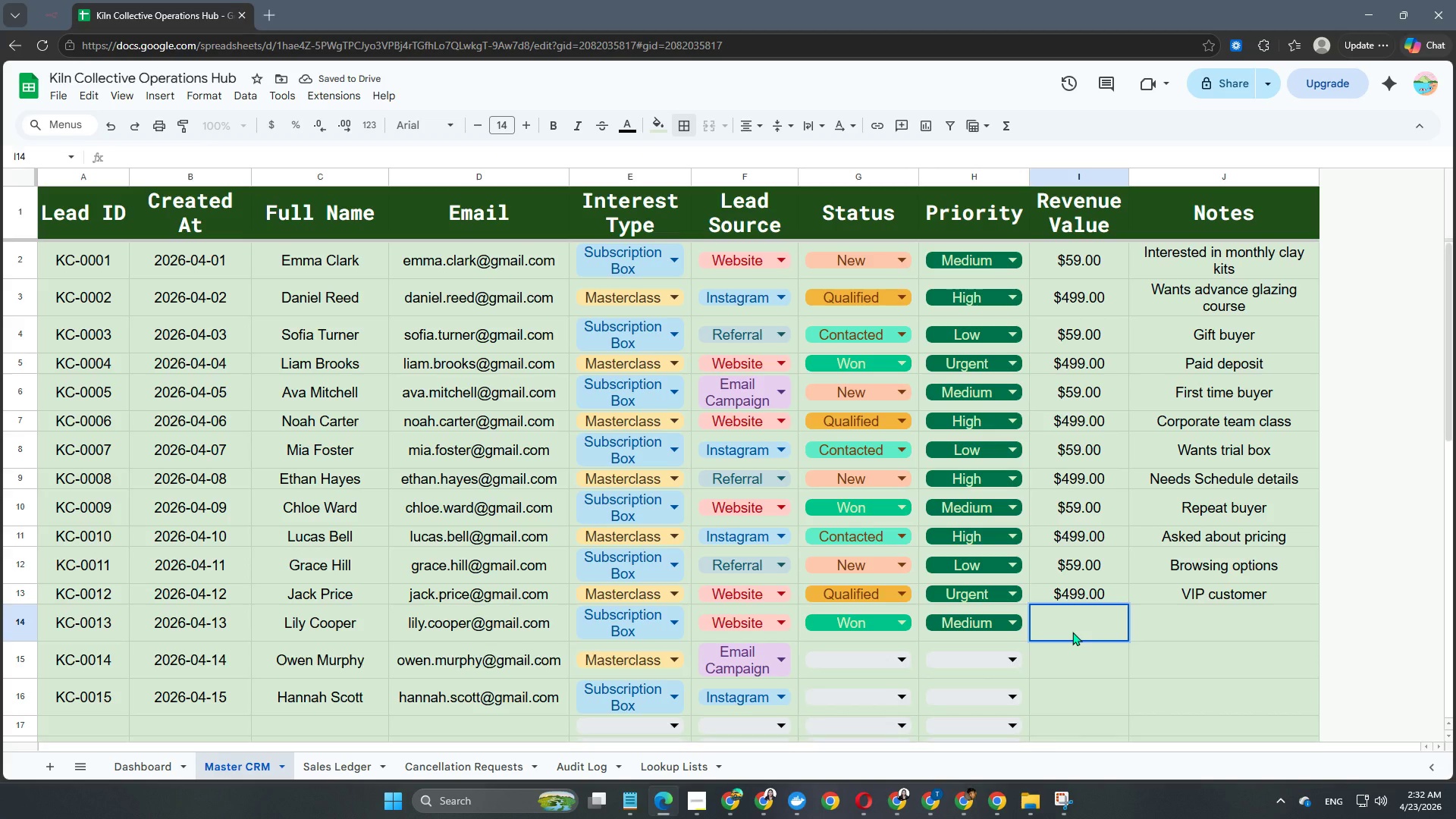 
key(Numpad5)
 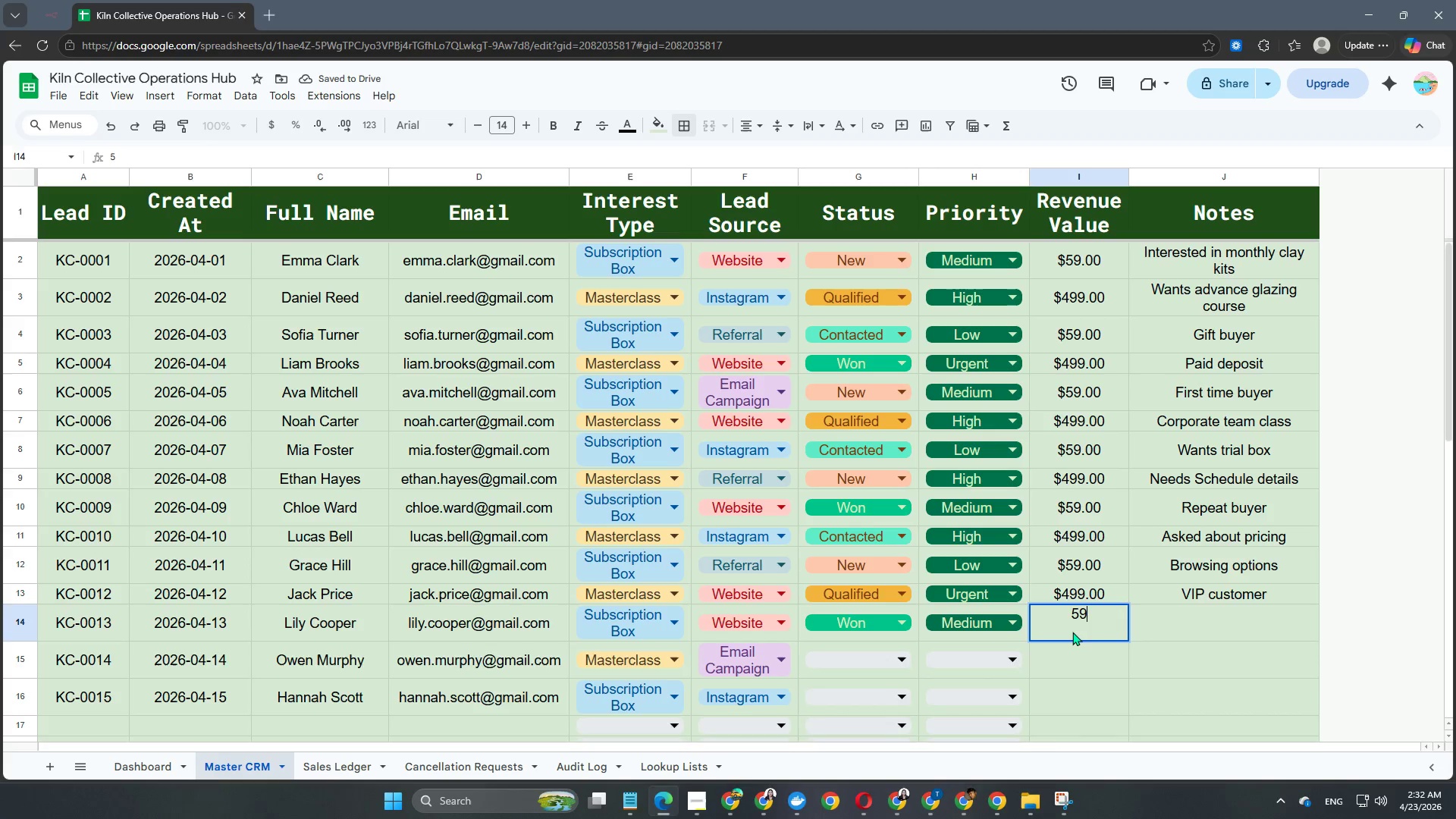 
key(Numpad9)
 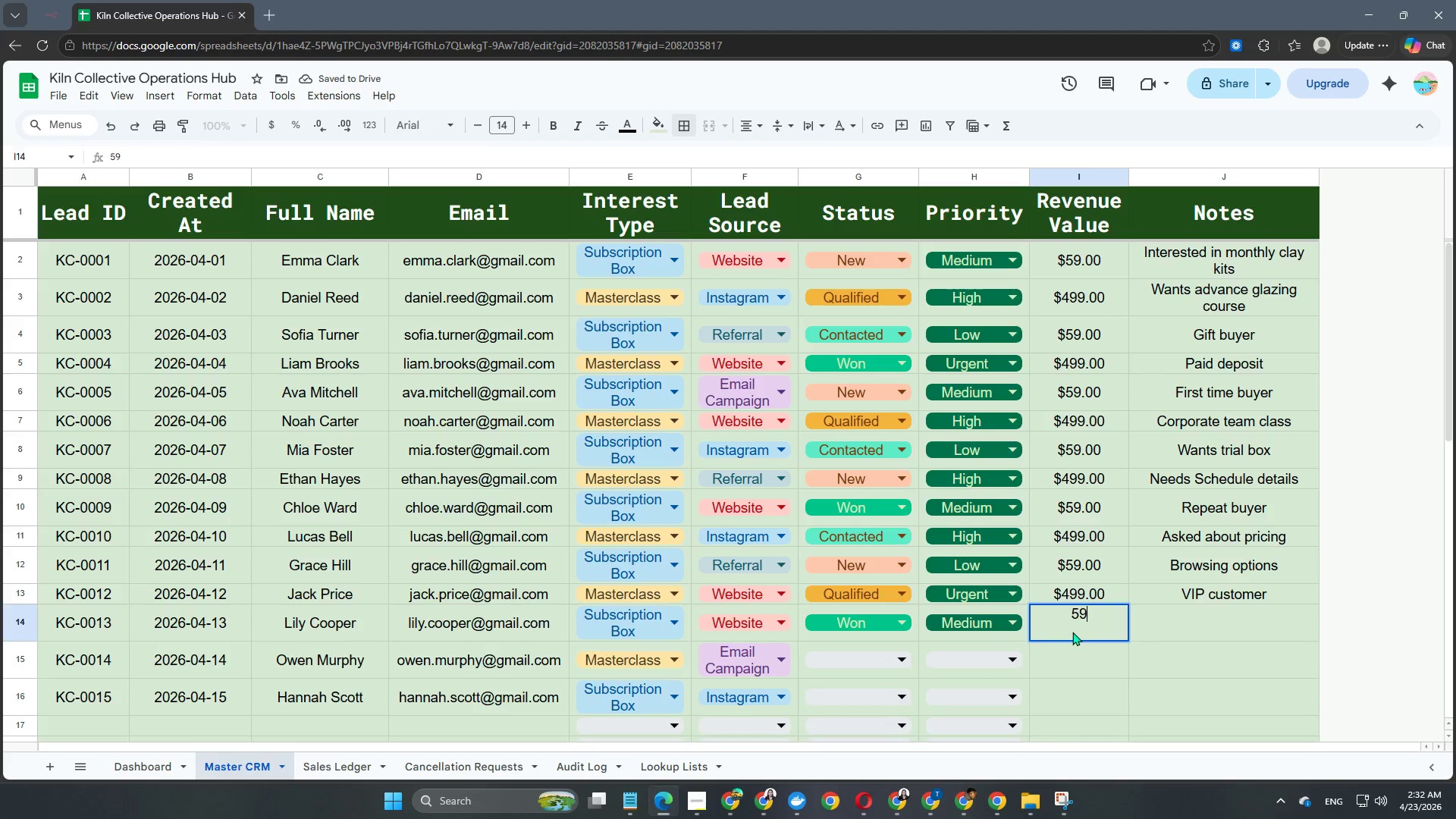 
key(NumpadEnter)
 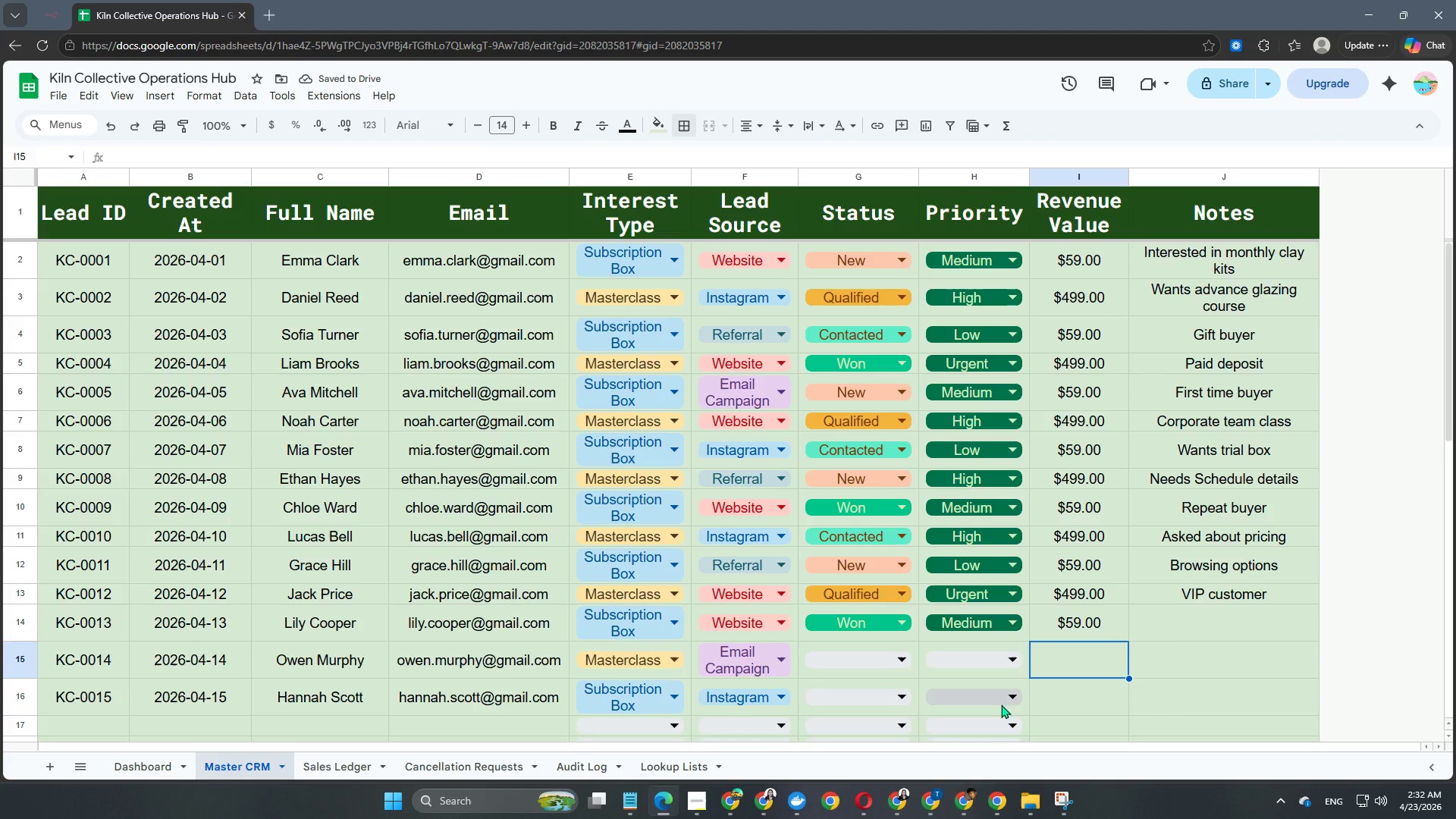 
double_click([1207, 624])
 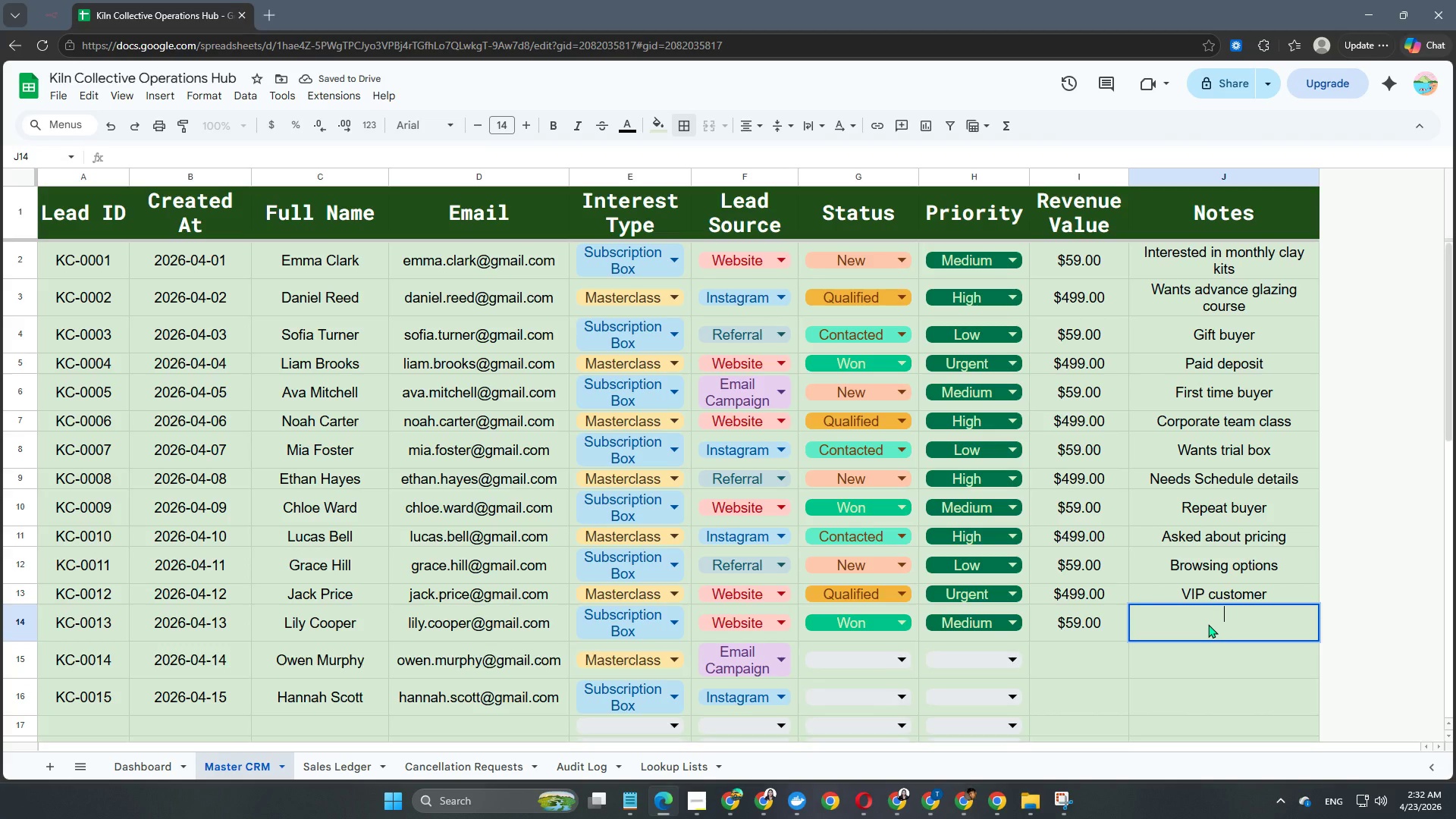 
type(Monthly recurring)
 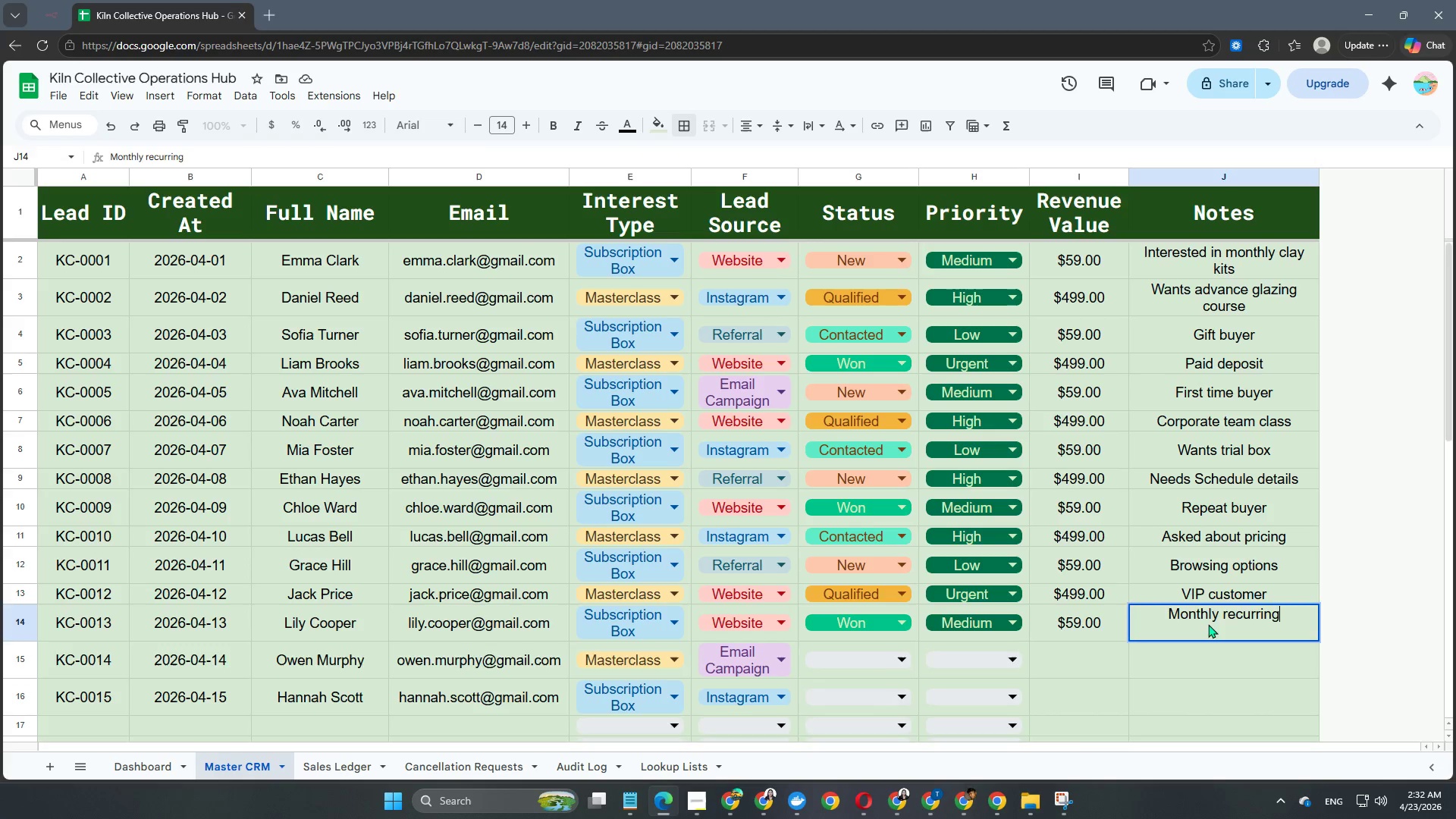 
key(Enter)
 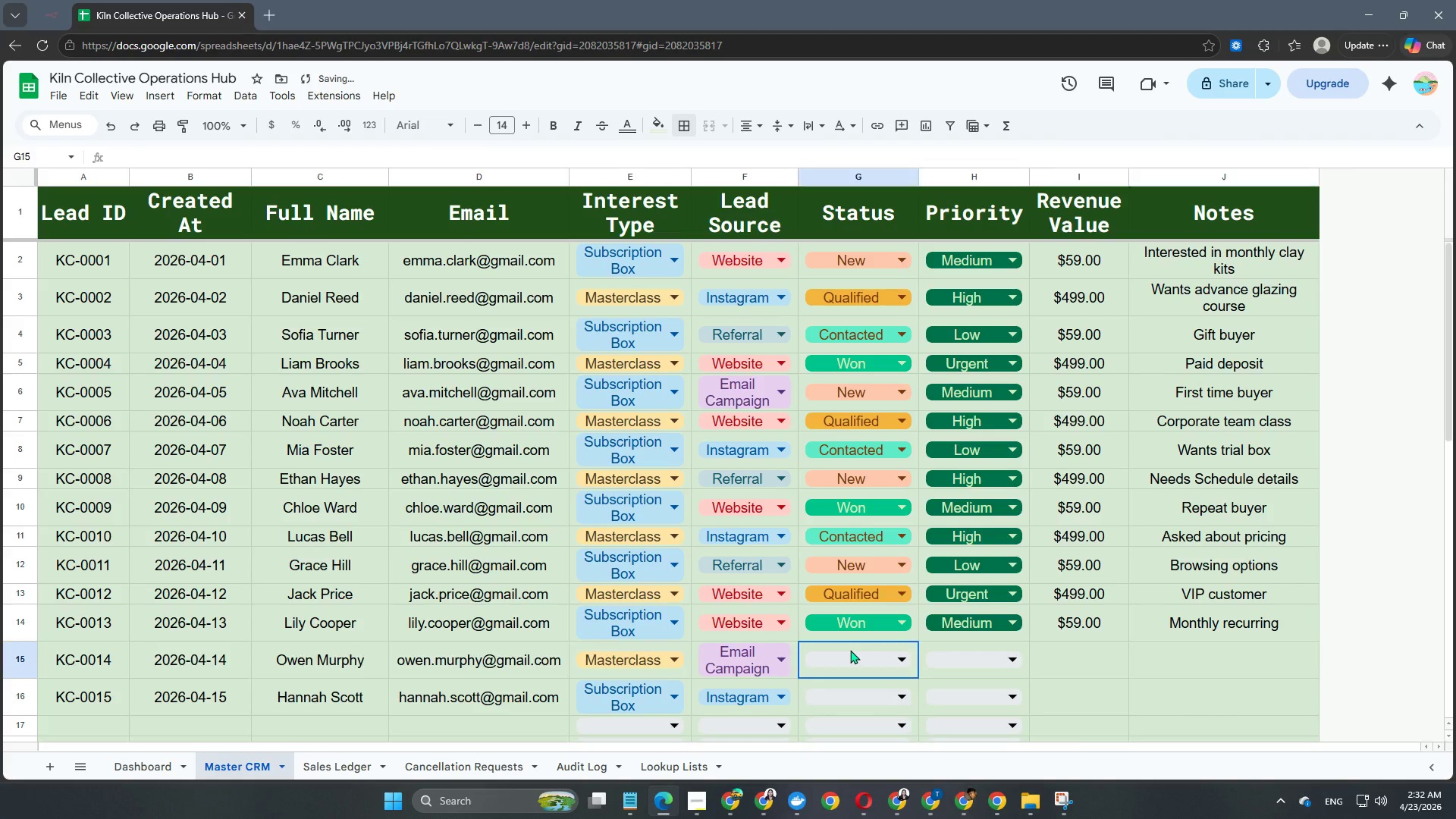 
double_click([850, 658])
 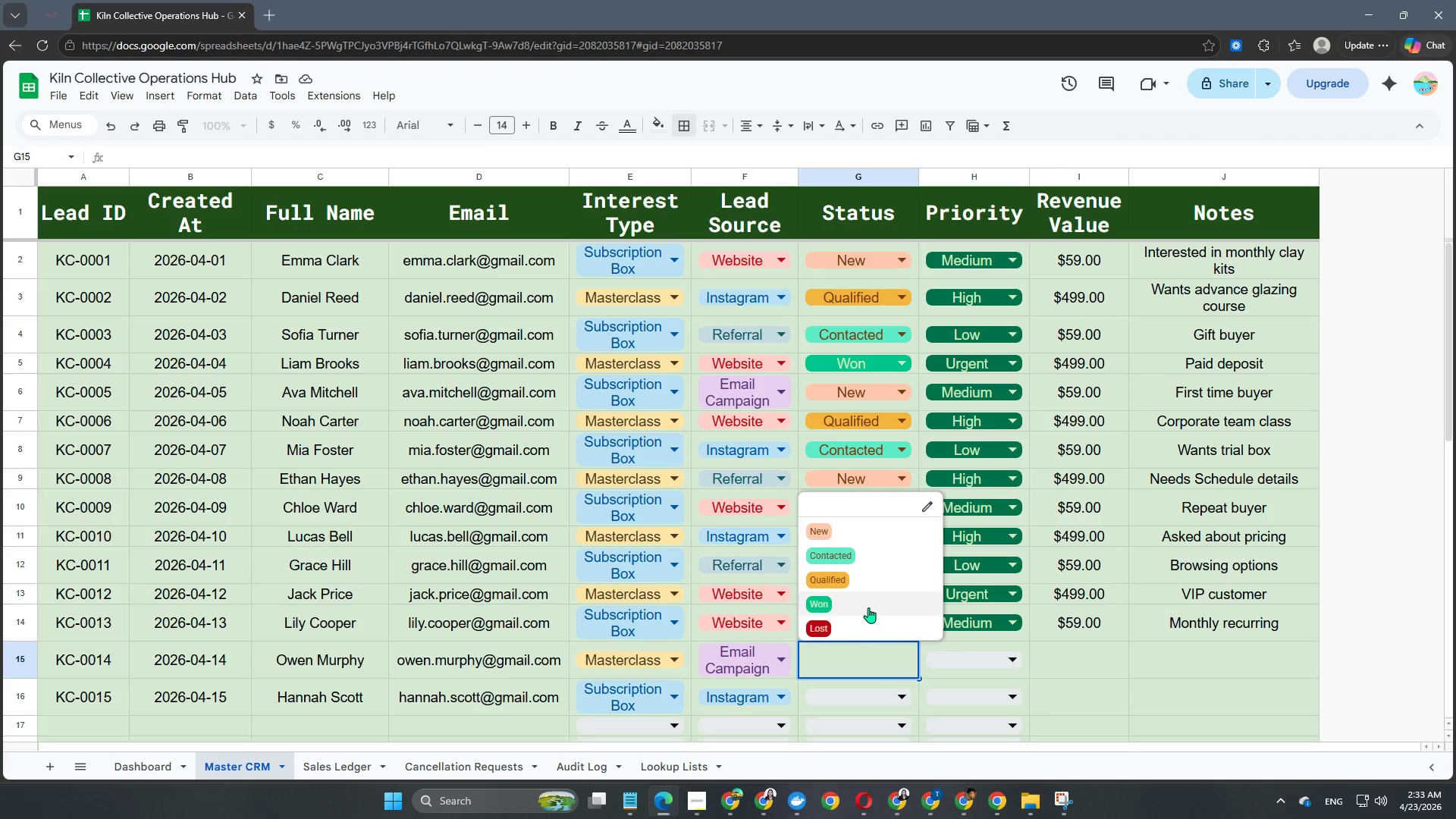 
wait(7.66)
 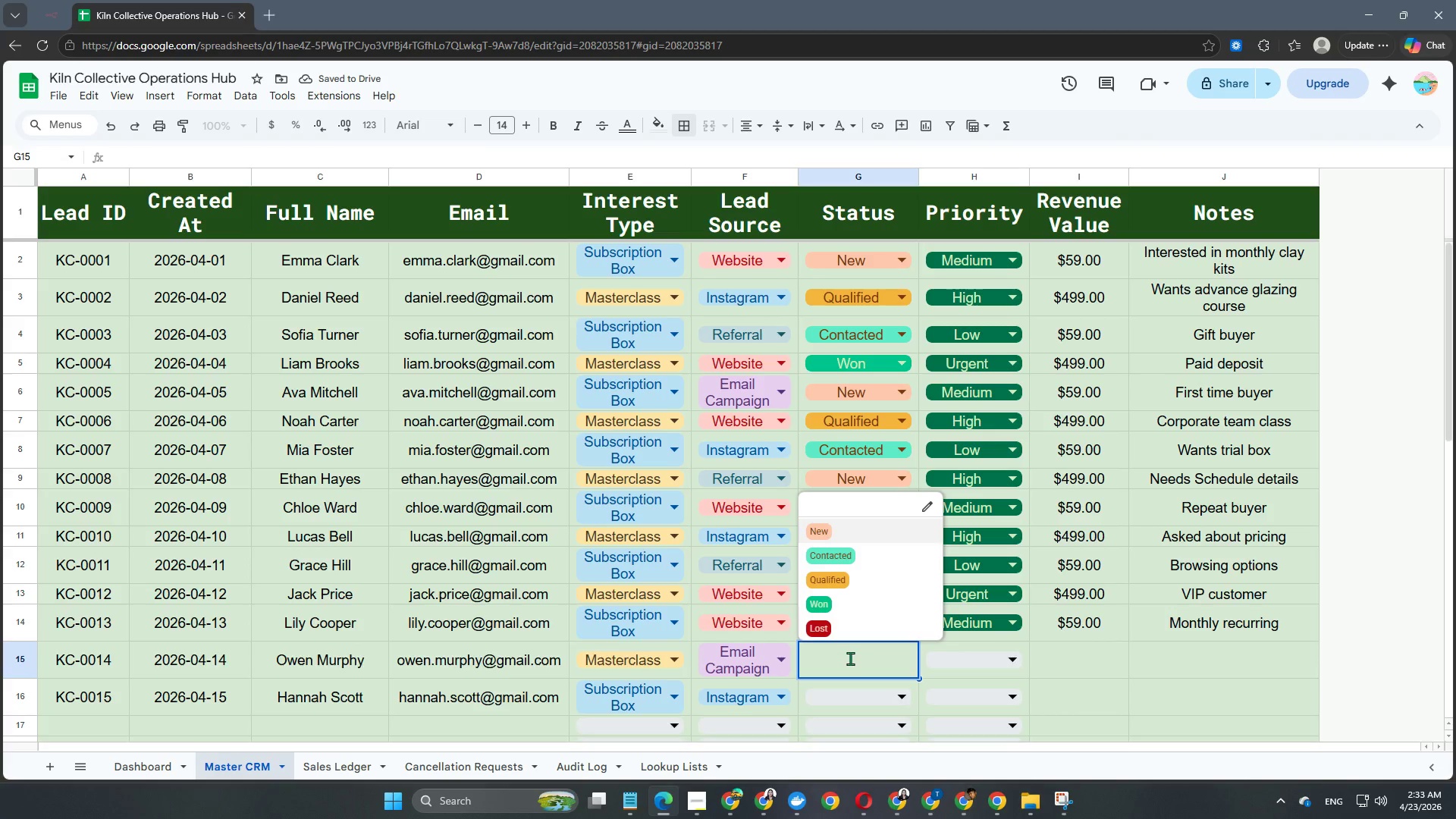 
left_click([850, 538])
 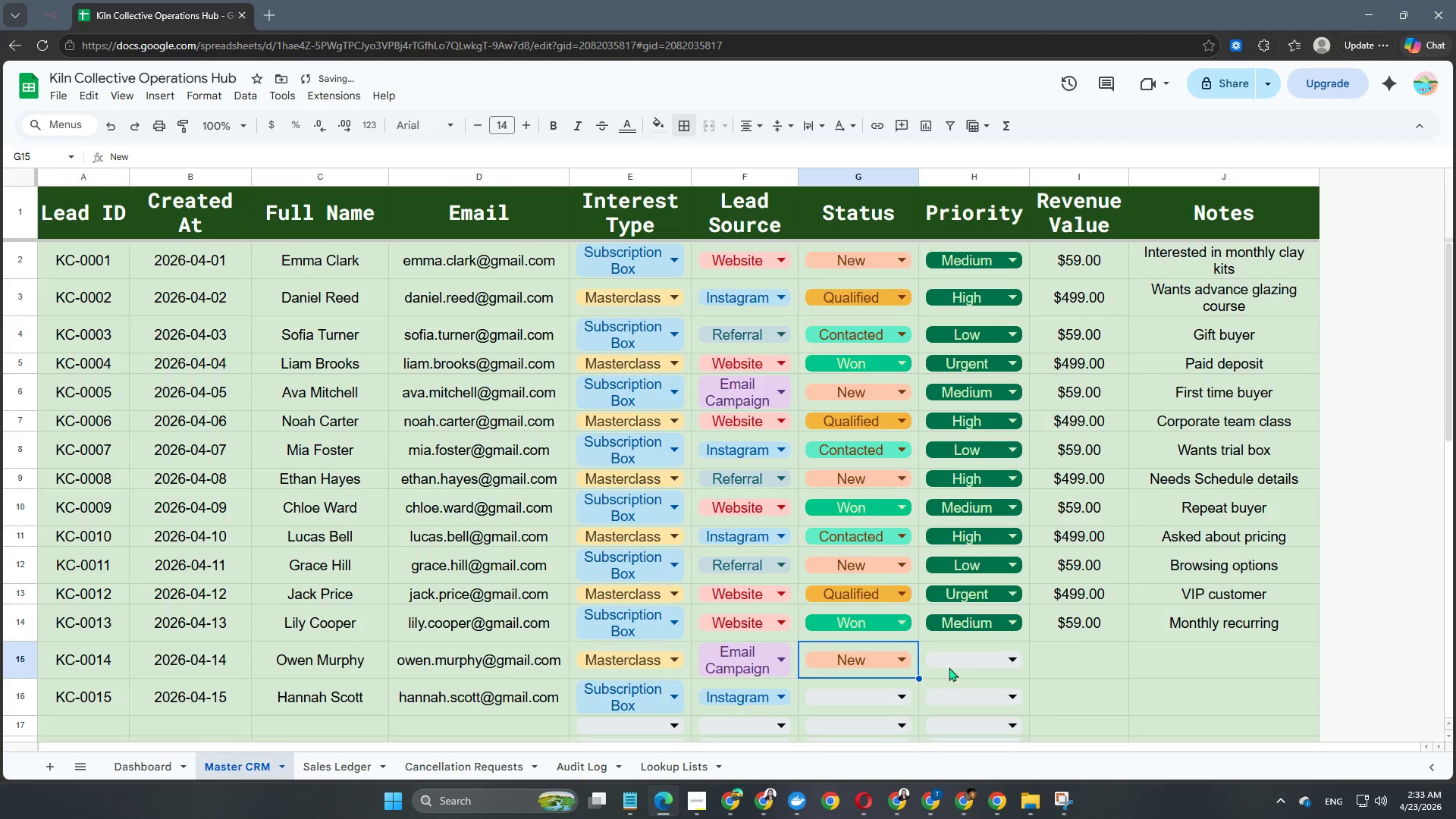 
left_click([952, 666])
 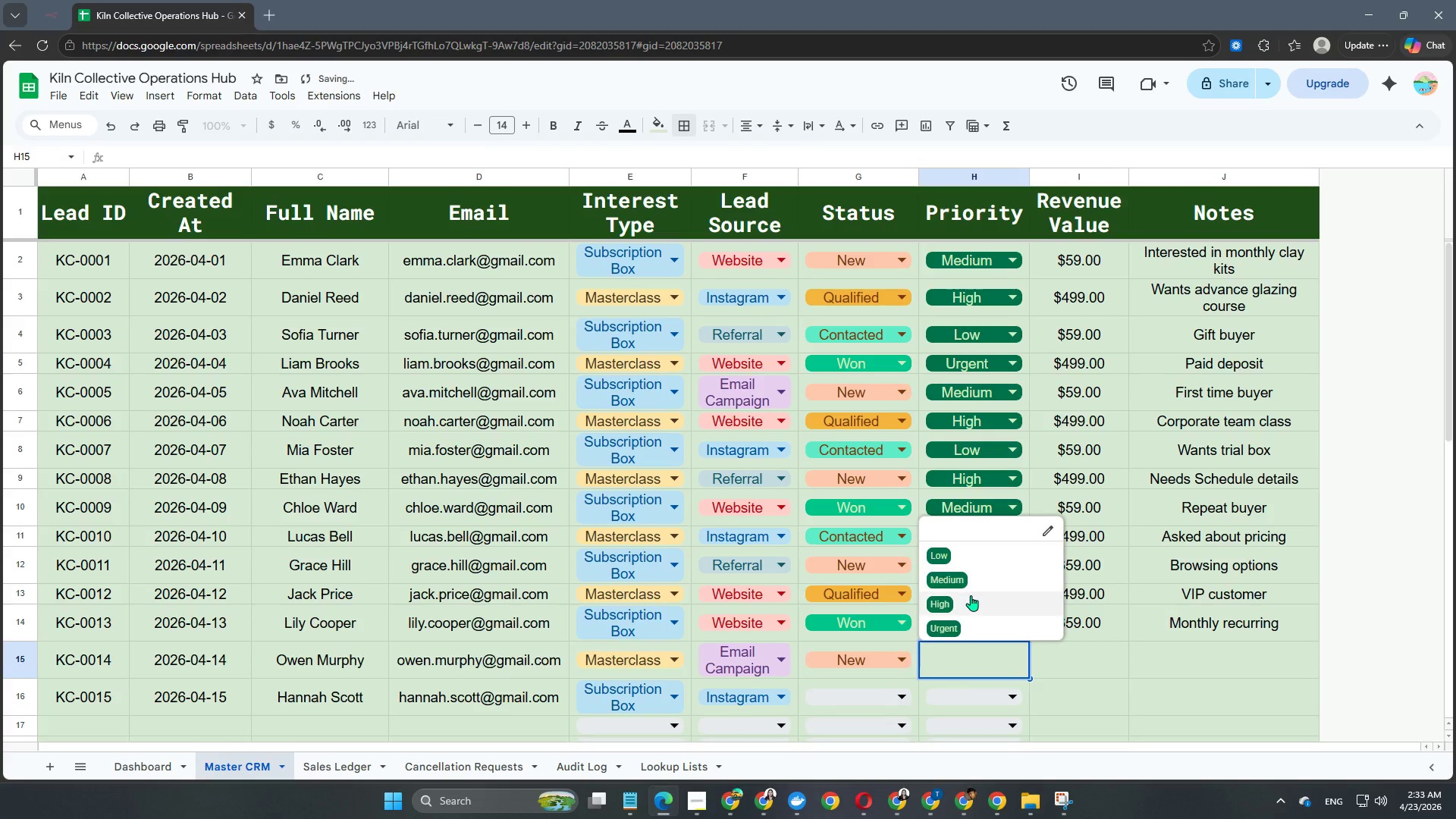 
left_click([965, 604])
 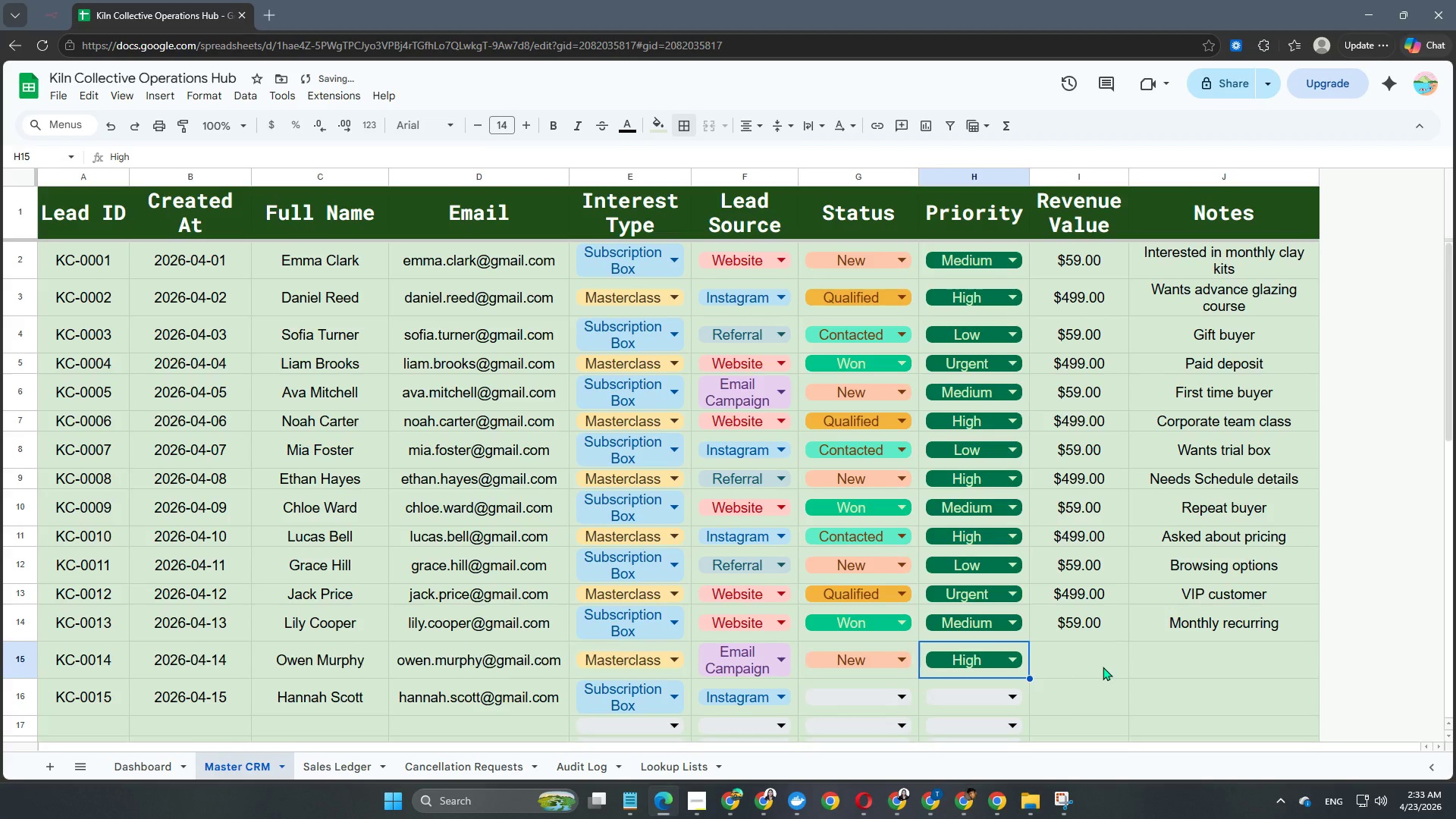 
left_click([1100, 667])
 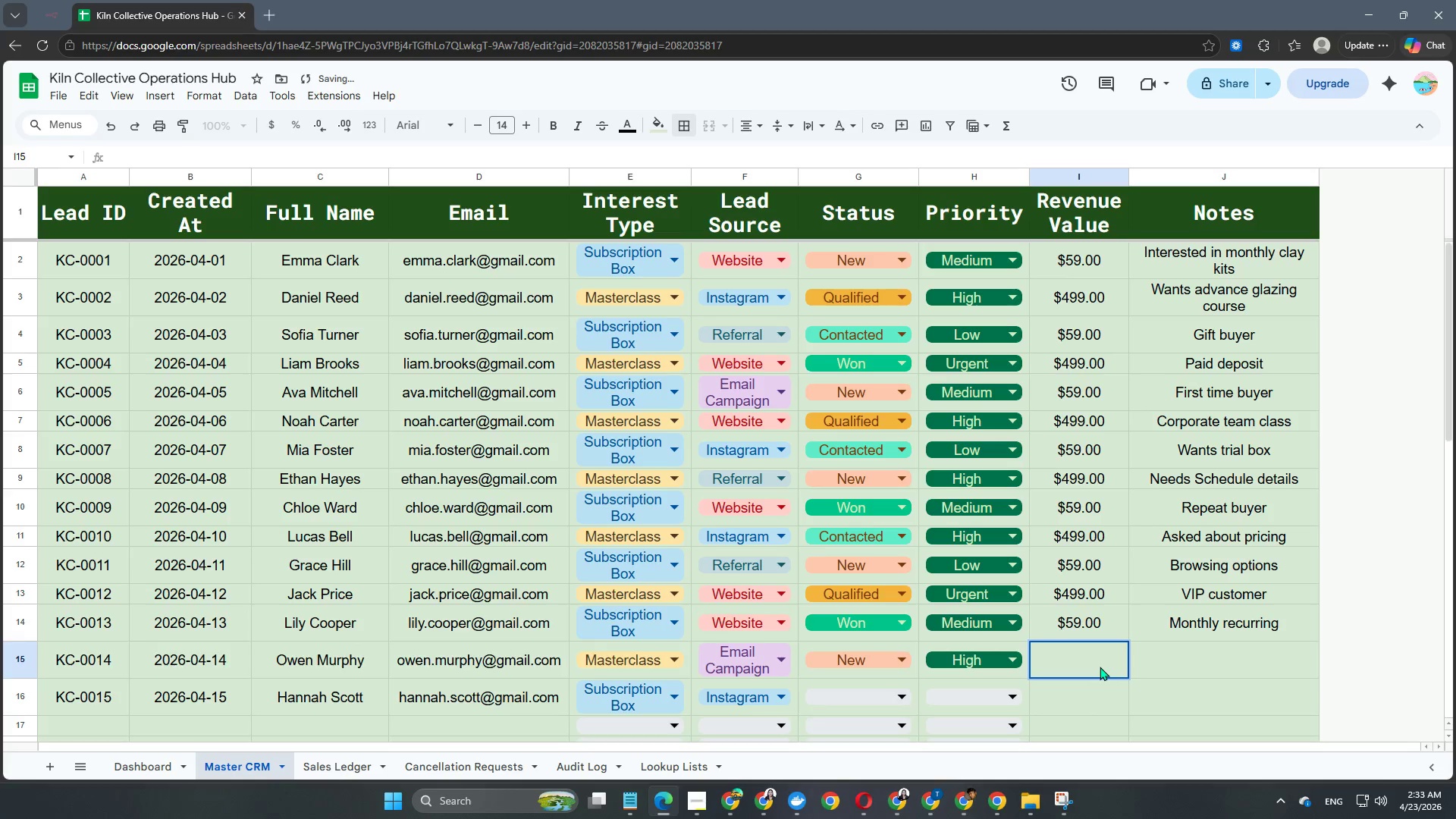 
key(Numpad4)
 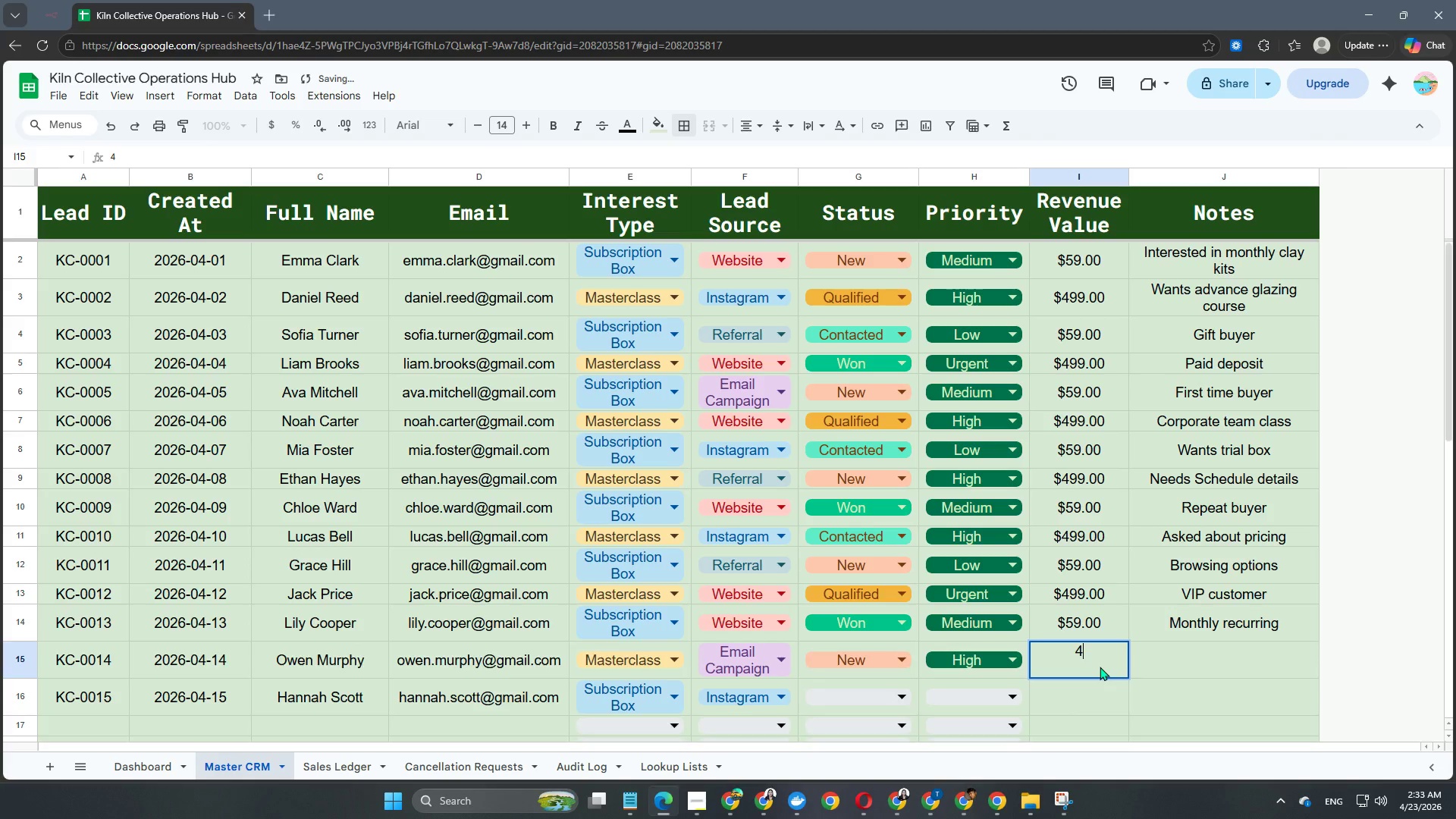 
key(Numpad9)
 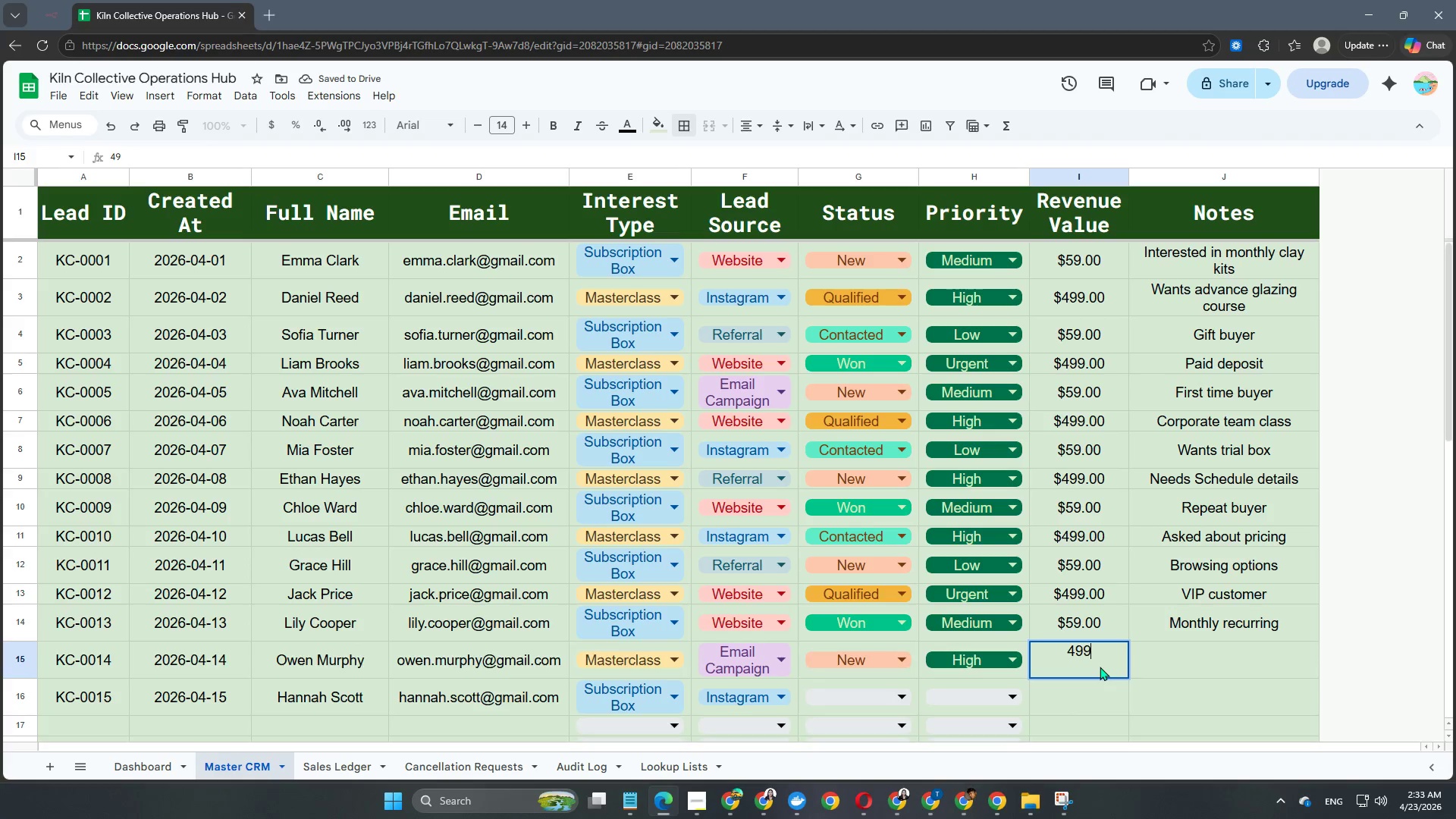 
key(Numpad9)
 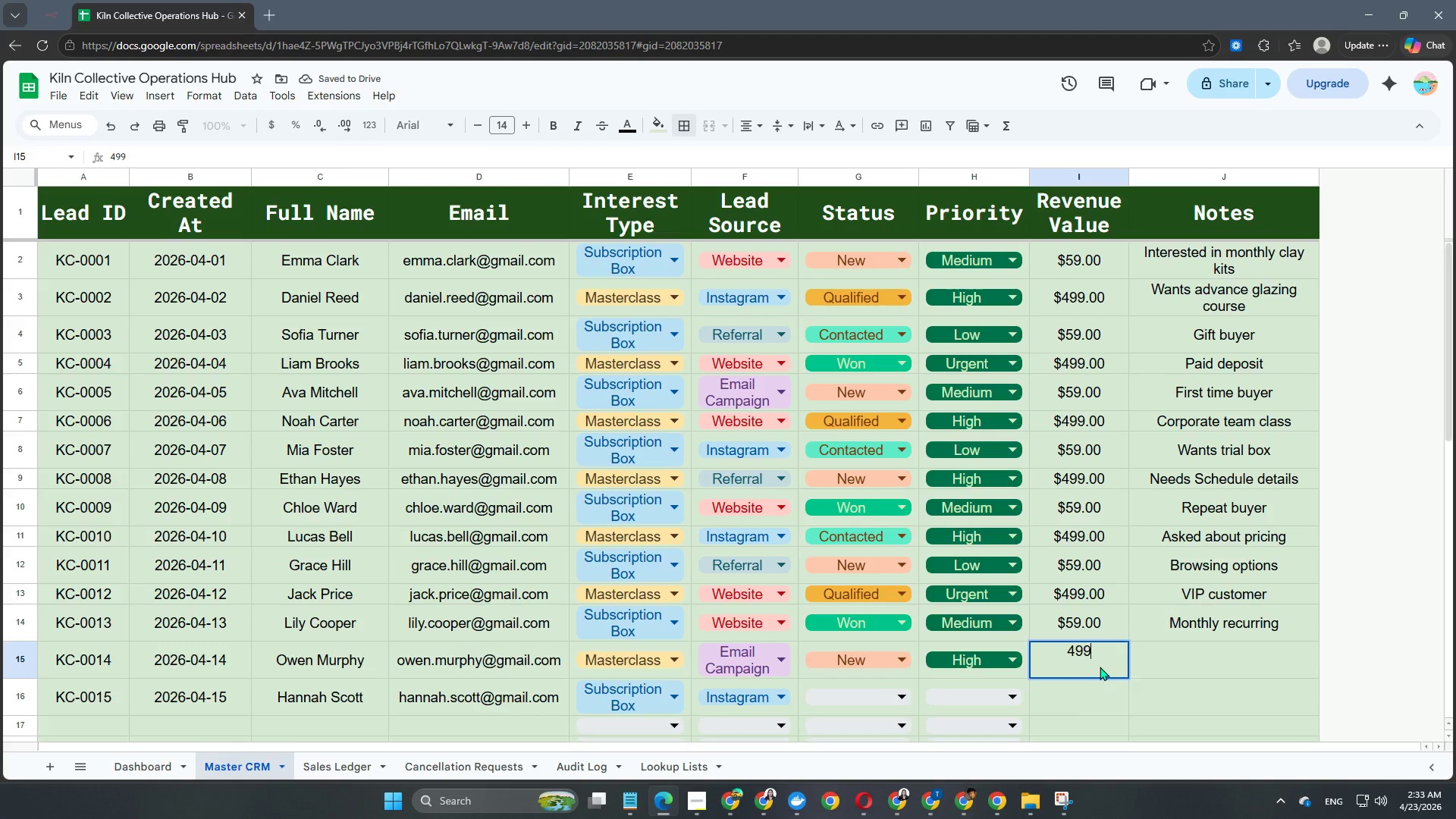 
key(NumpadEnter)
 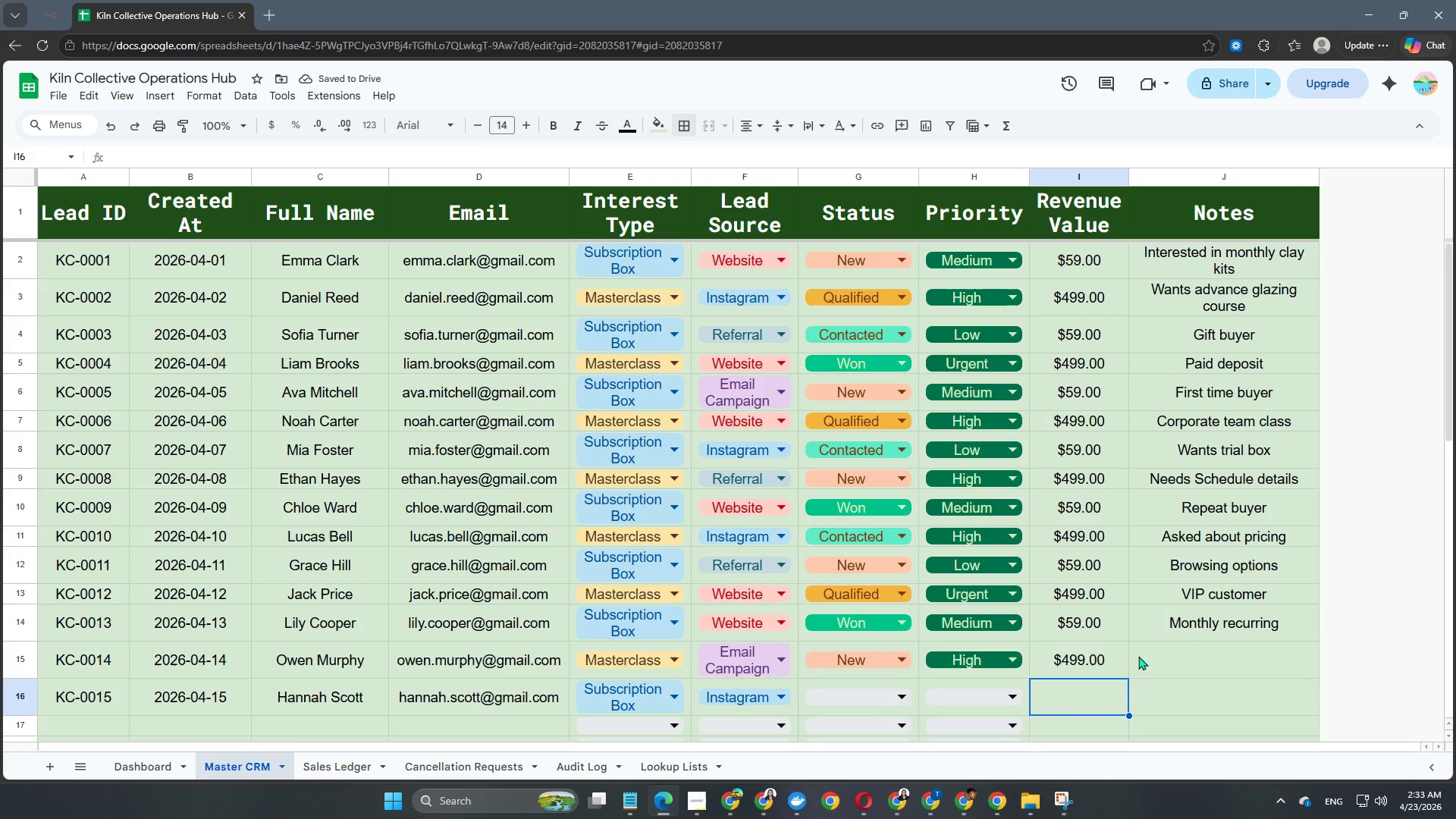 
double_click([1206, 664])
 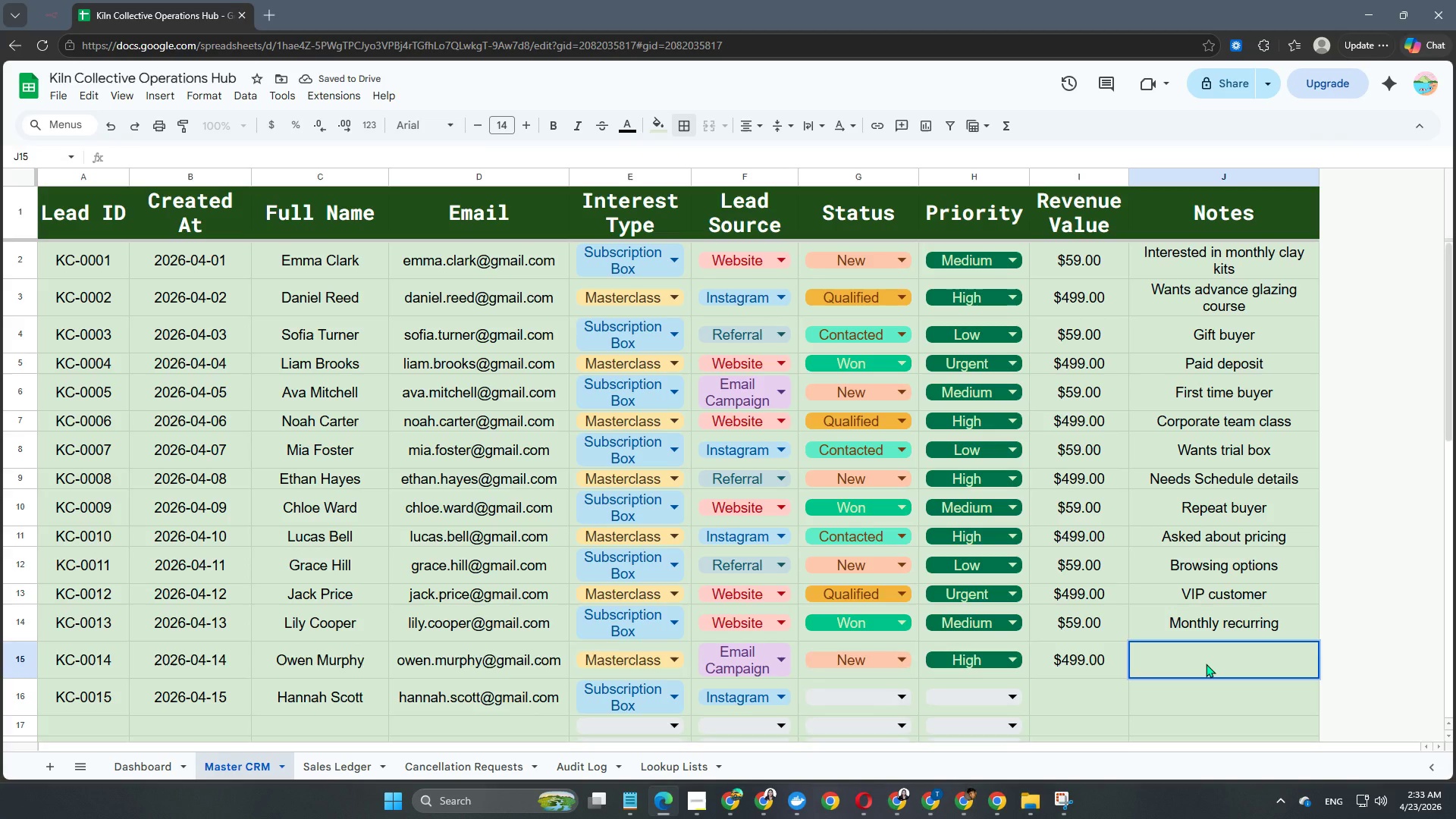 
type(Wants group enrollment)
 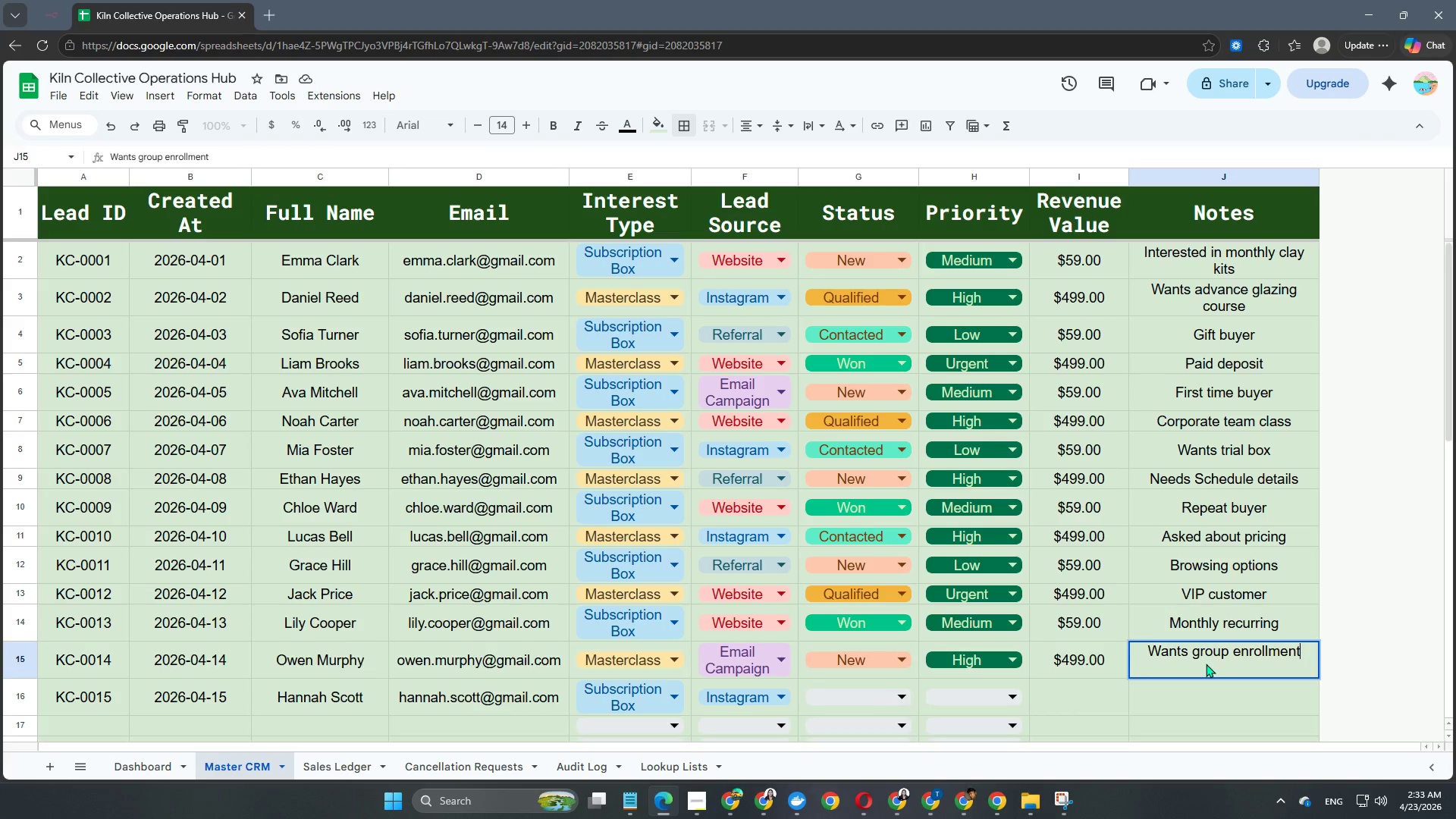 
key(Enter)
 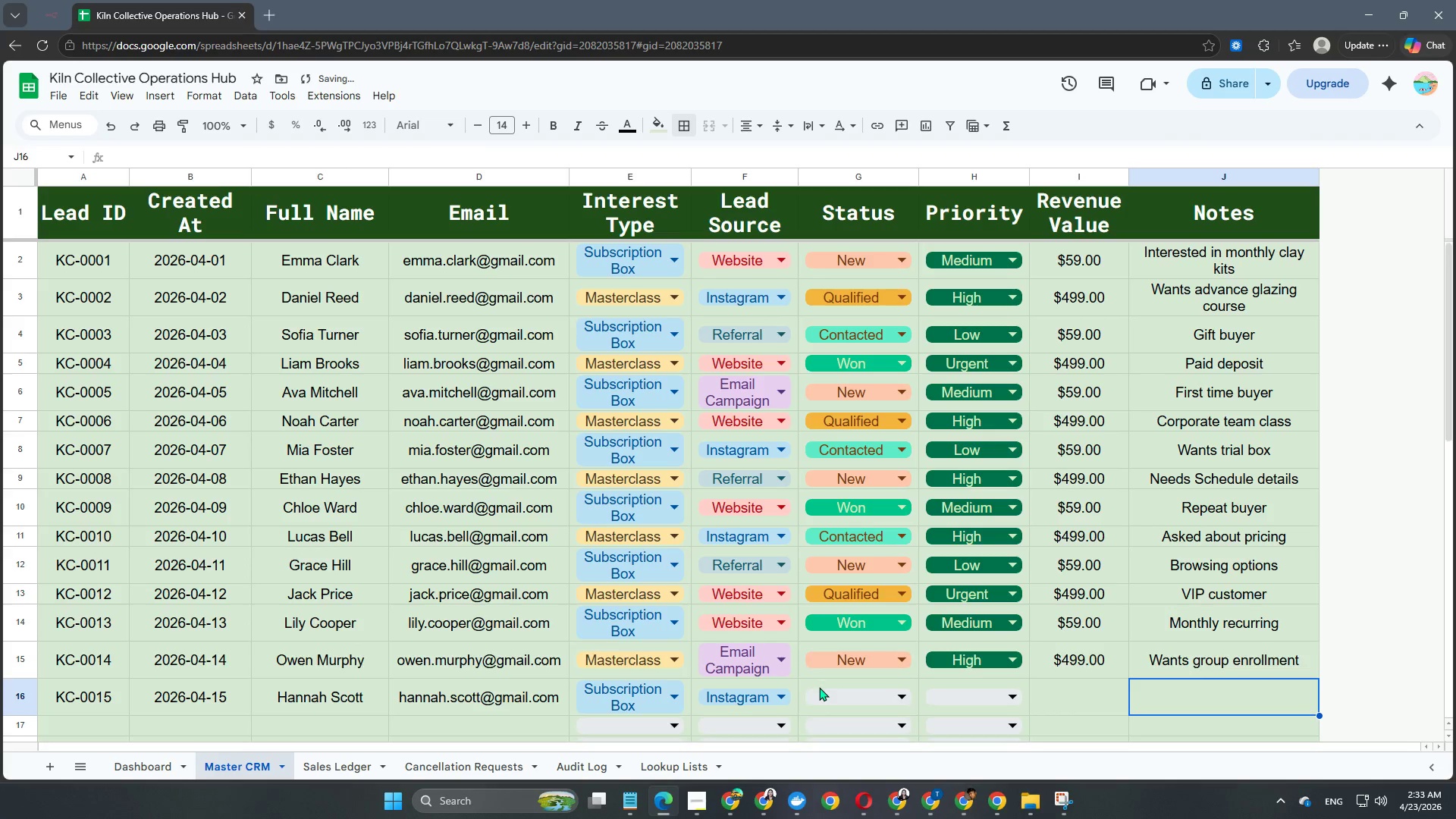 
left_click([849, 693])
 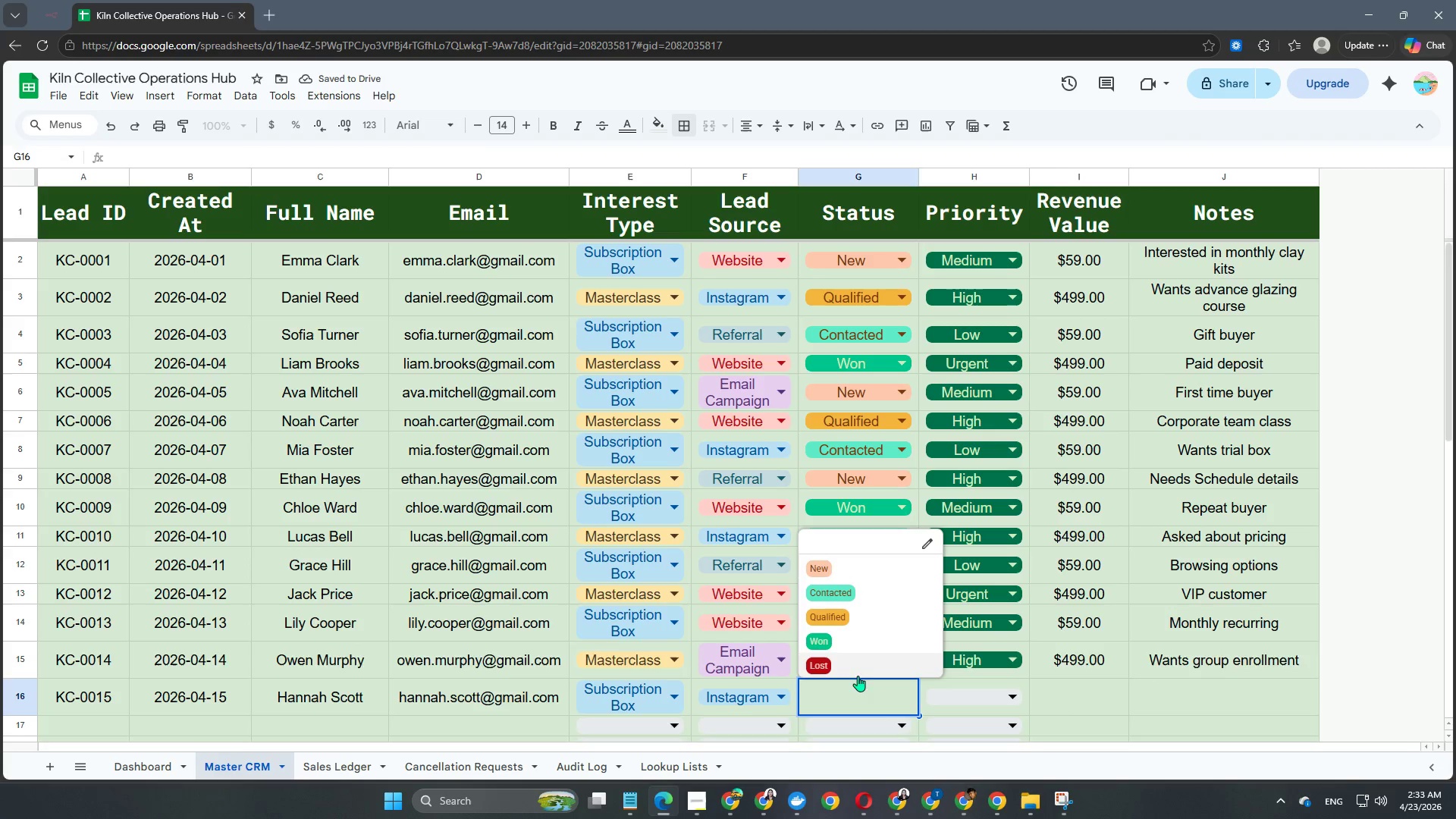 
left_click([856, 611])
 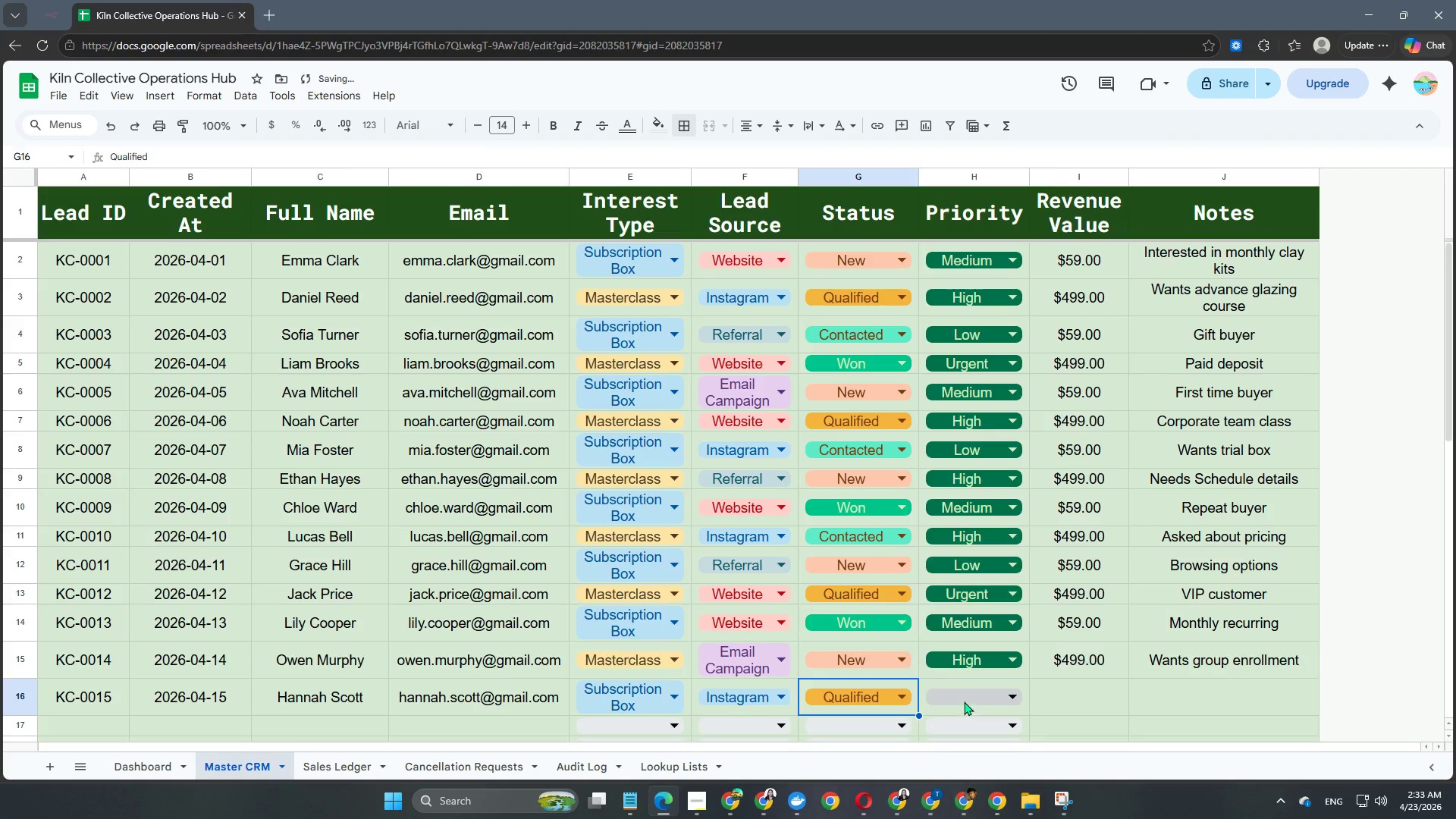 
left_click([965, 700])
 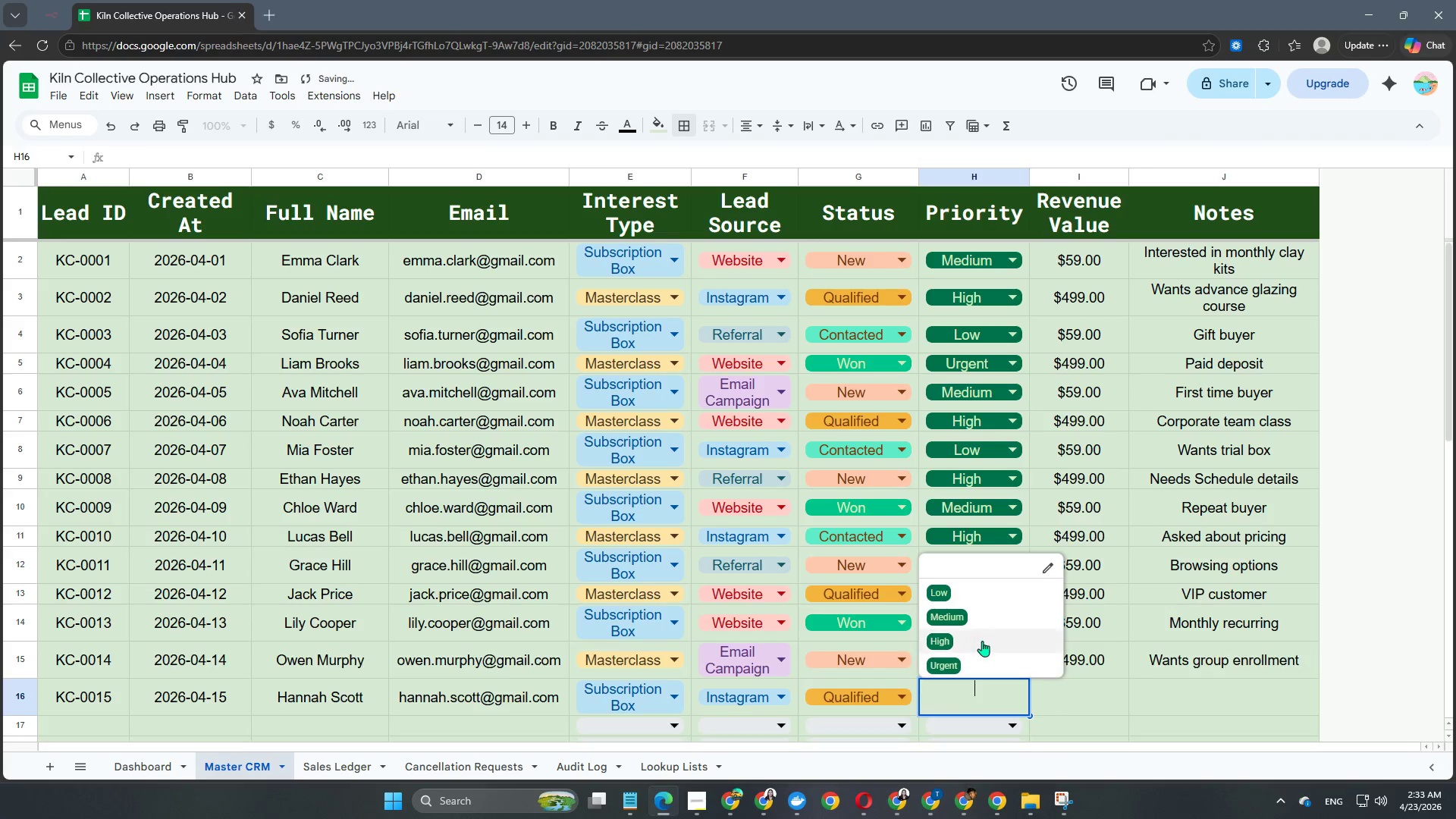 
left_click([986, 616])
 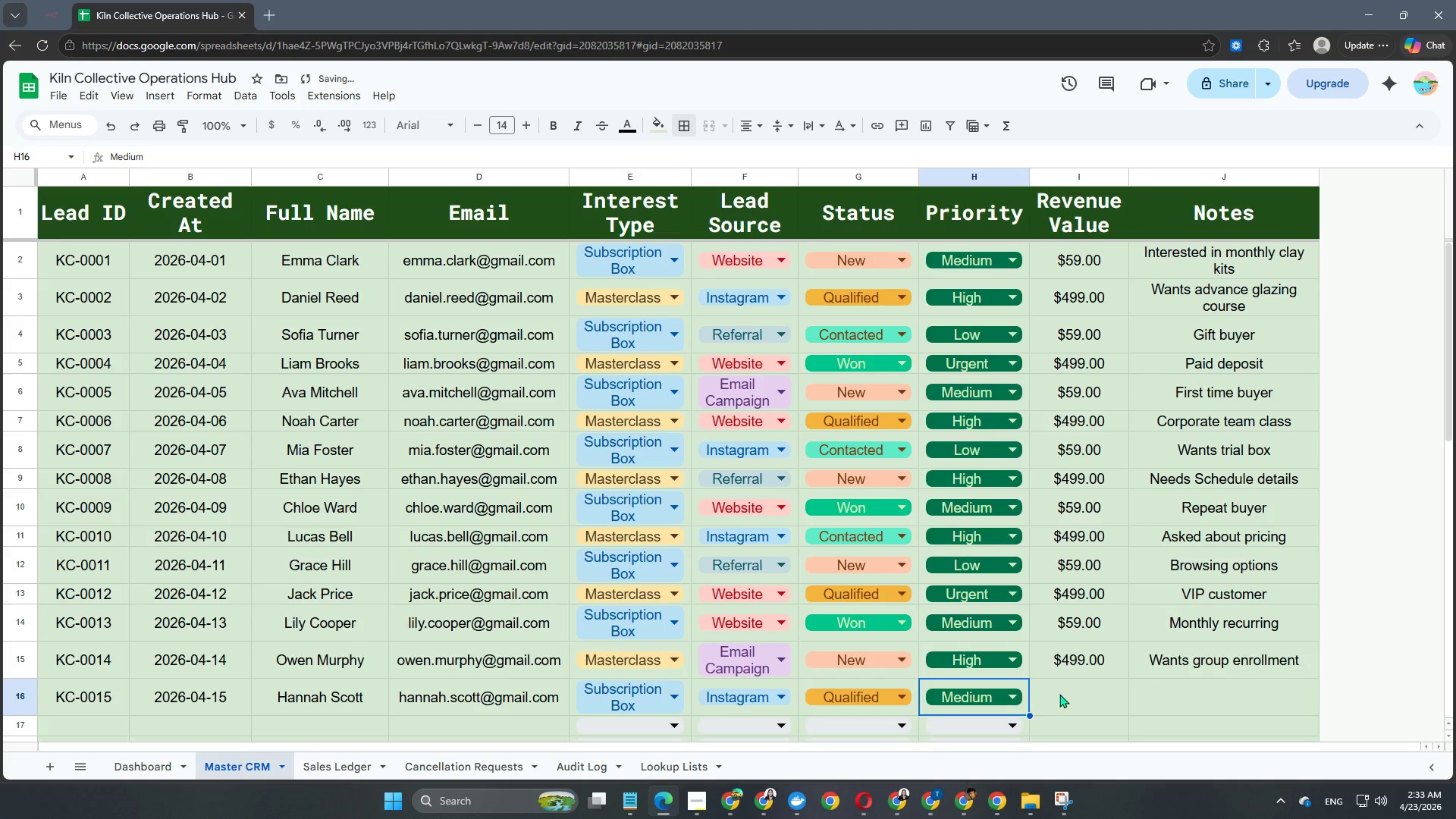 
double_click([1059, 694])
 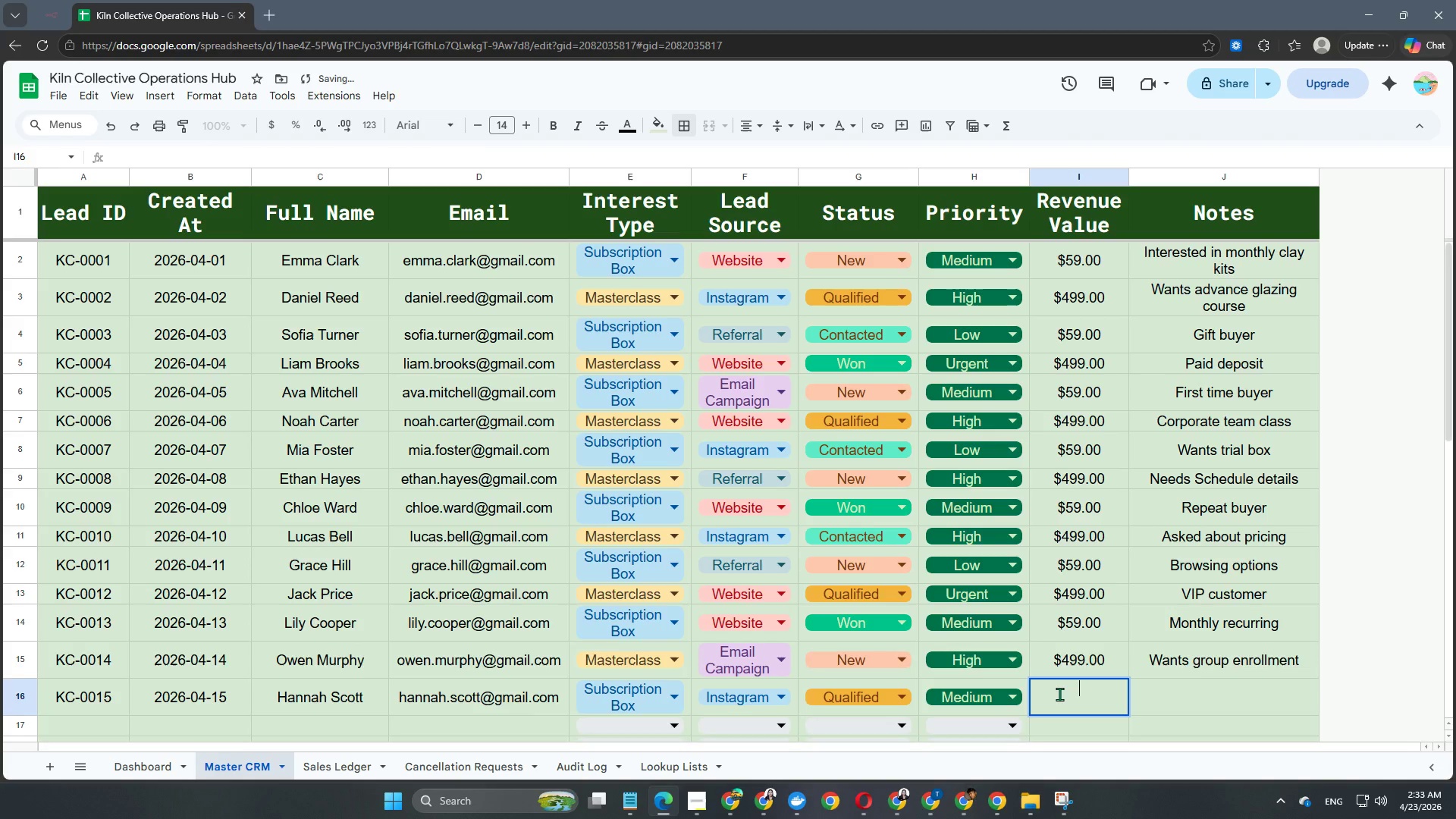 
key(Numpad5)
 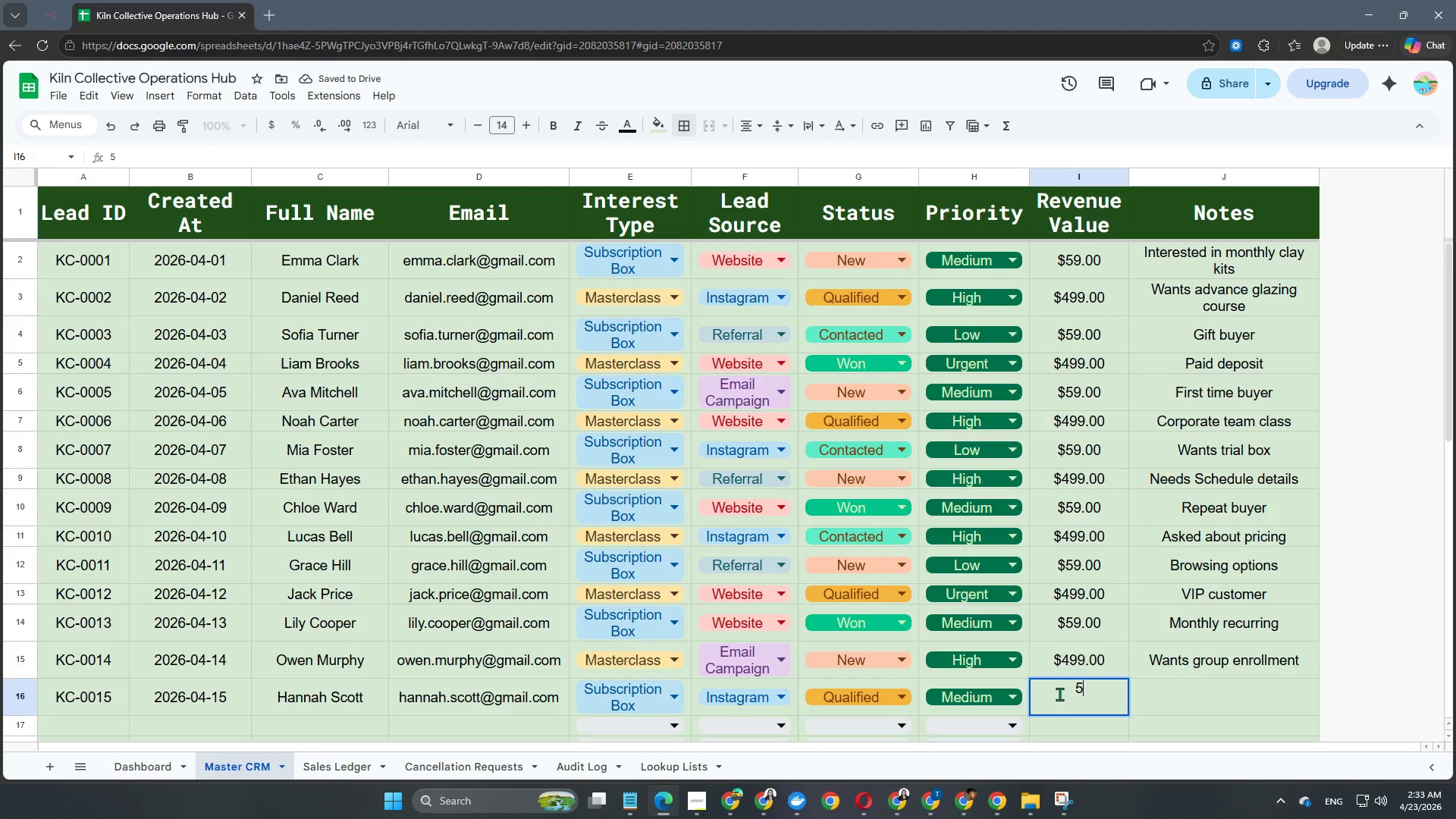 
key(Numpad9)
 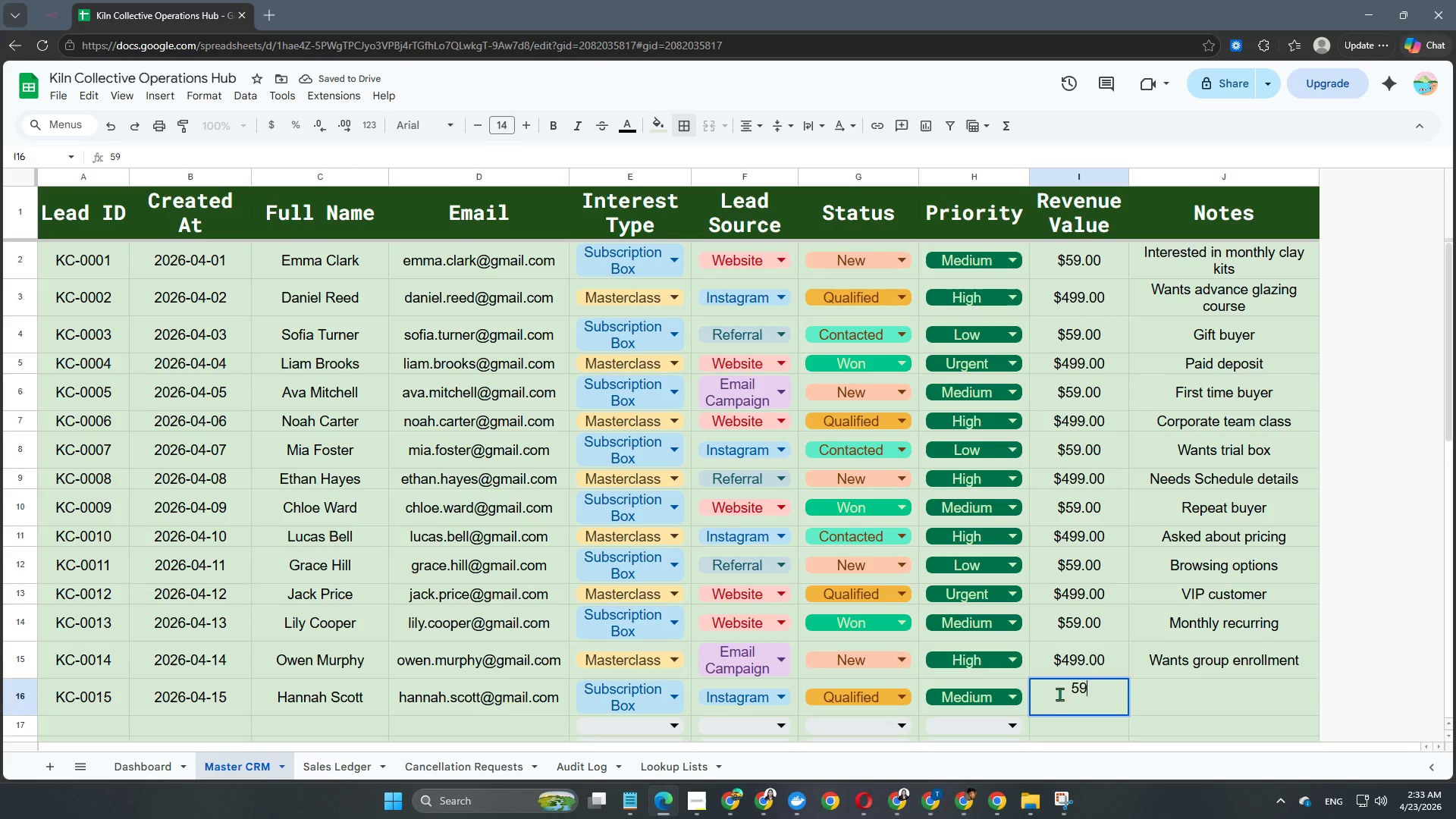 
key(NumpadEnter)
 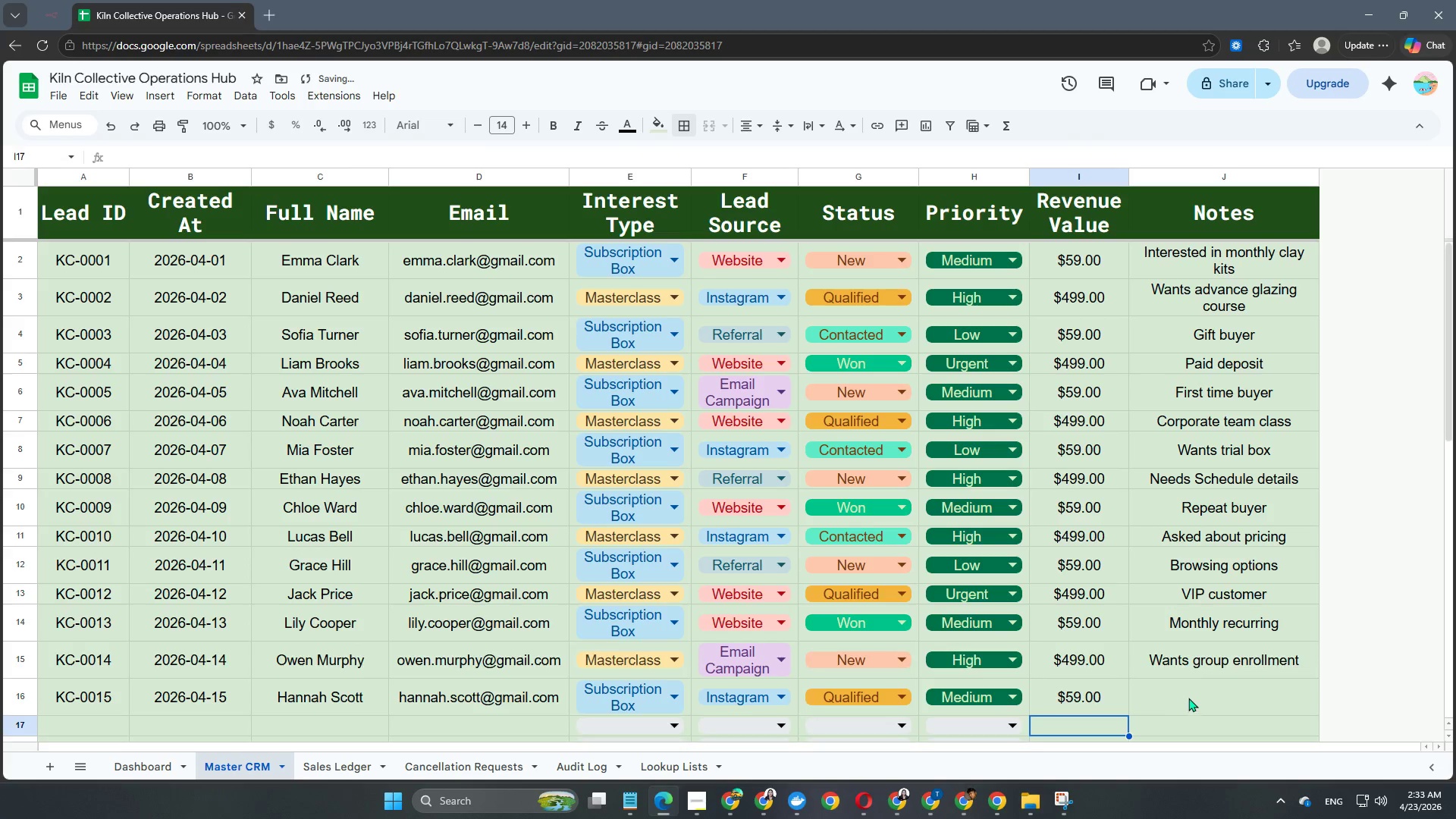 
double_click([1200, 695])
 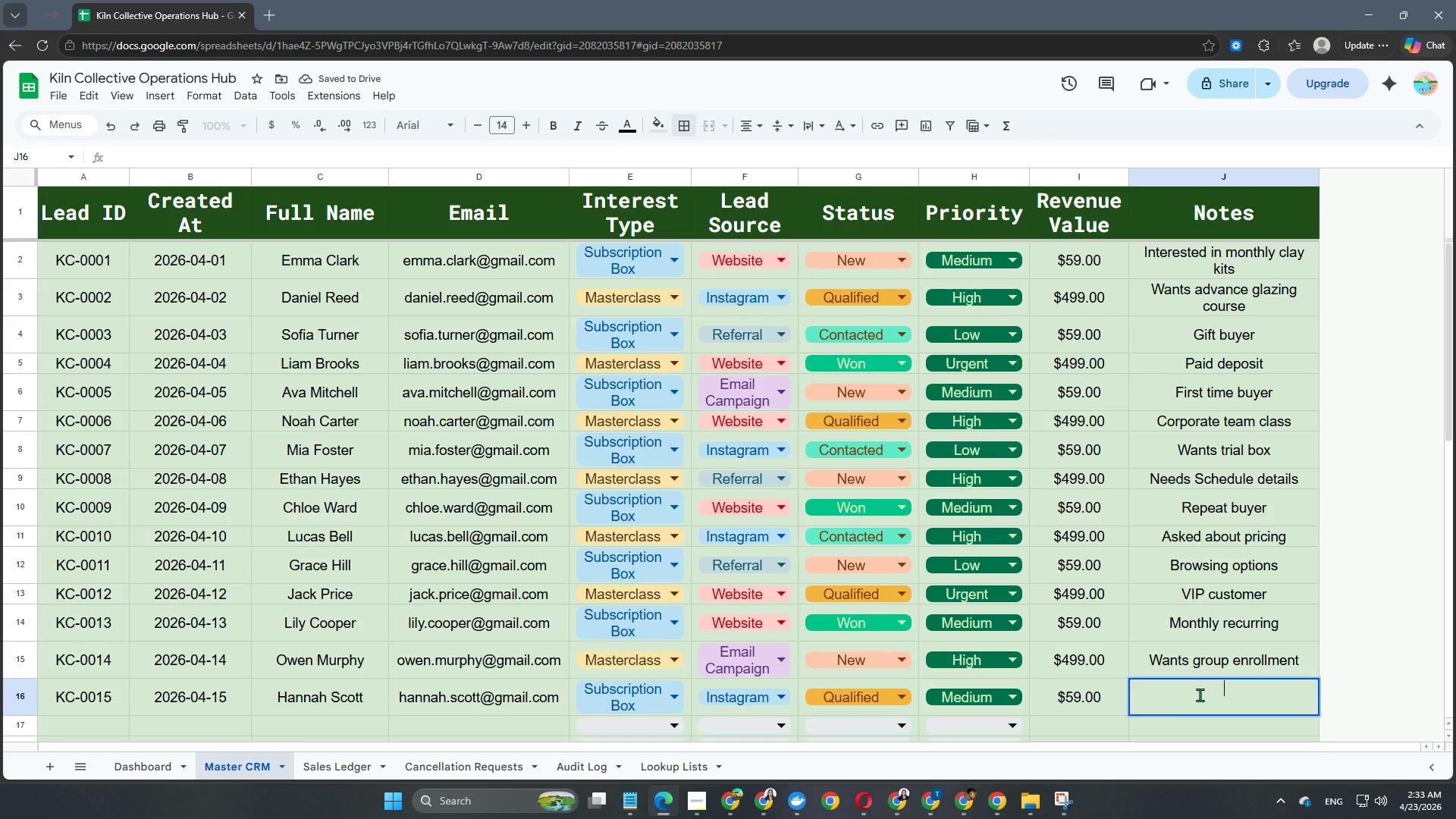 
type(Asked shipping ETA)
key(NumpadEnter)
 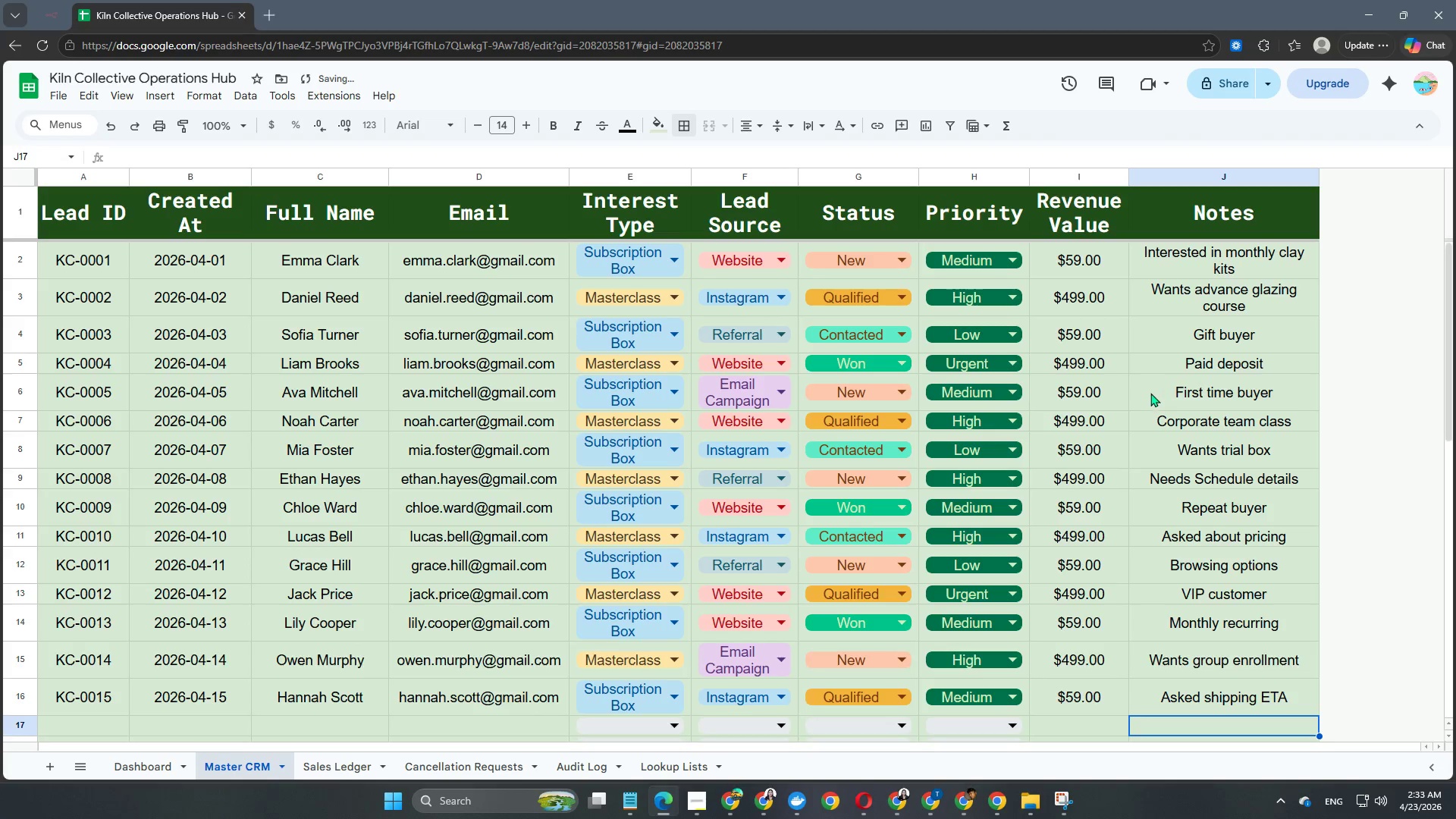 
scroll: coordinate [476, 576], scroll_direction: up, amount: 10.0
 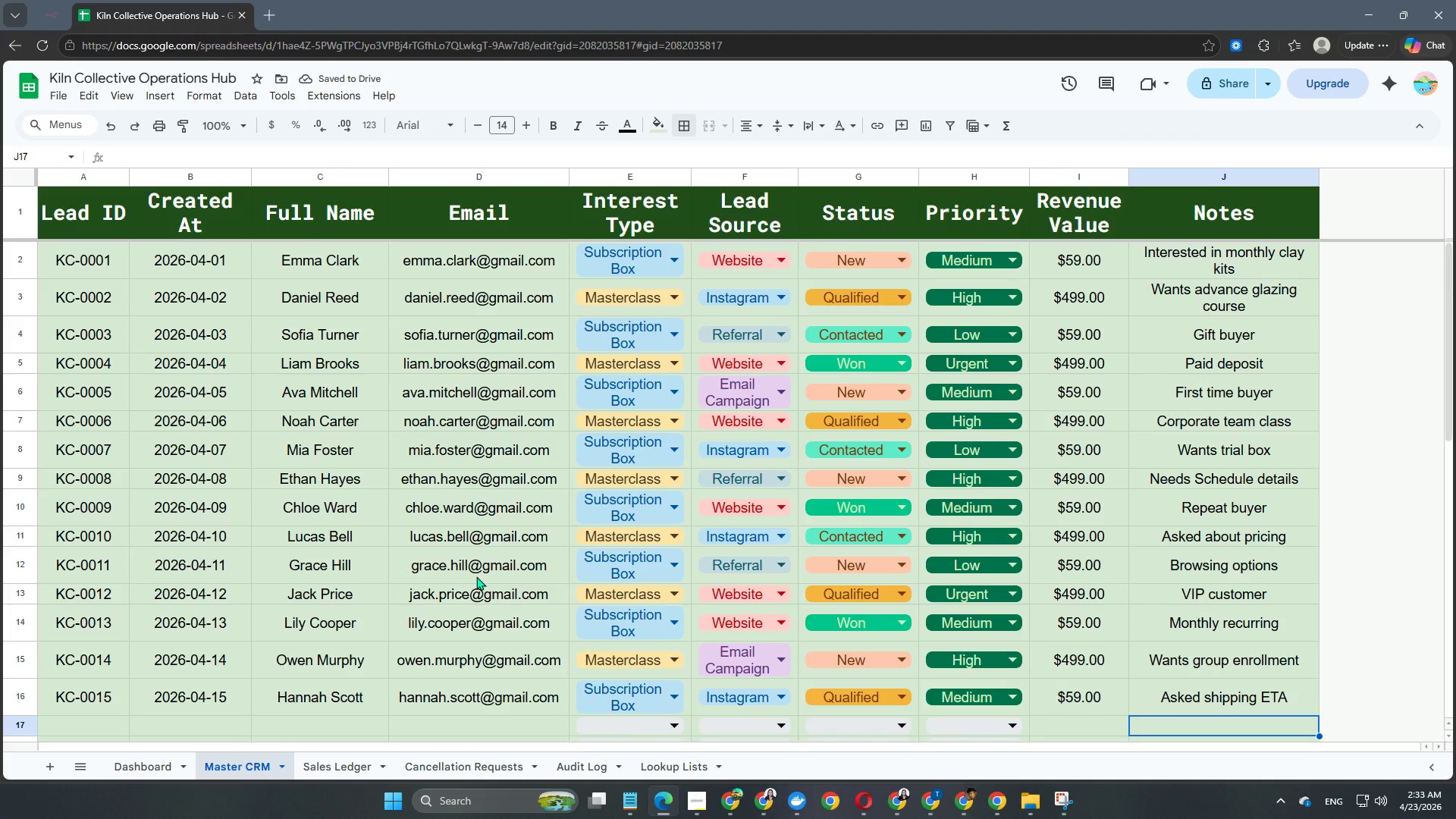 
scroll: coordinate [476, 576], scroll_direction: down, amount: 2.0
 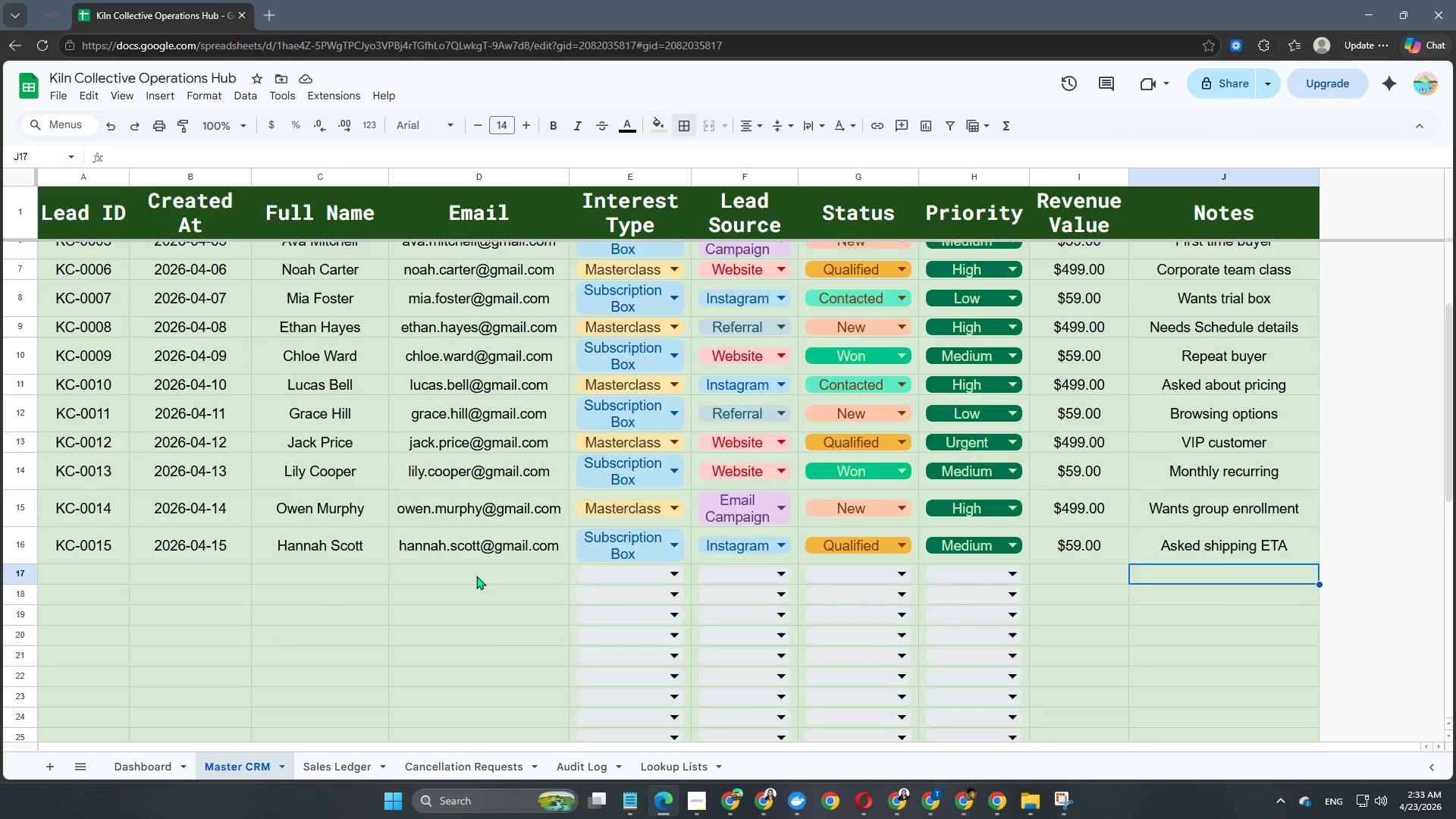 
scroll: coordinate [476, 576], scroll_direction: up, amount: 2.0
 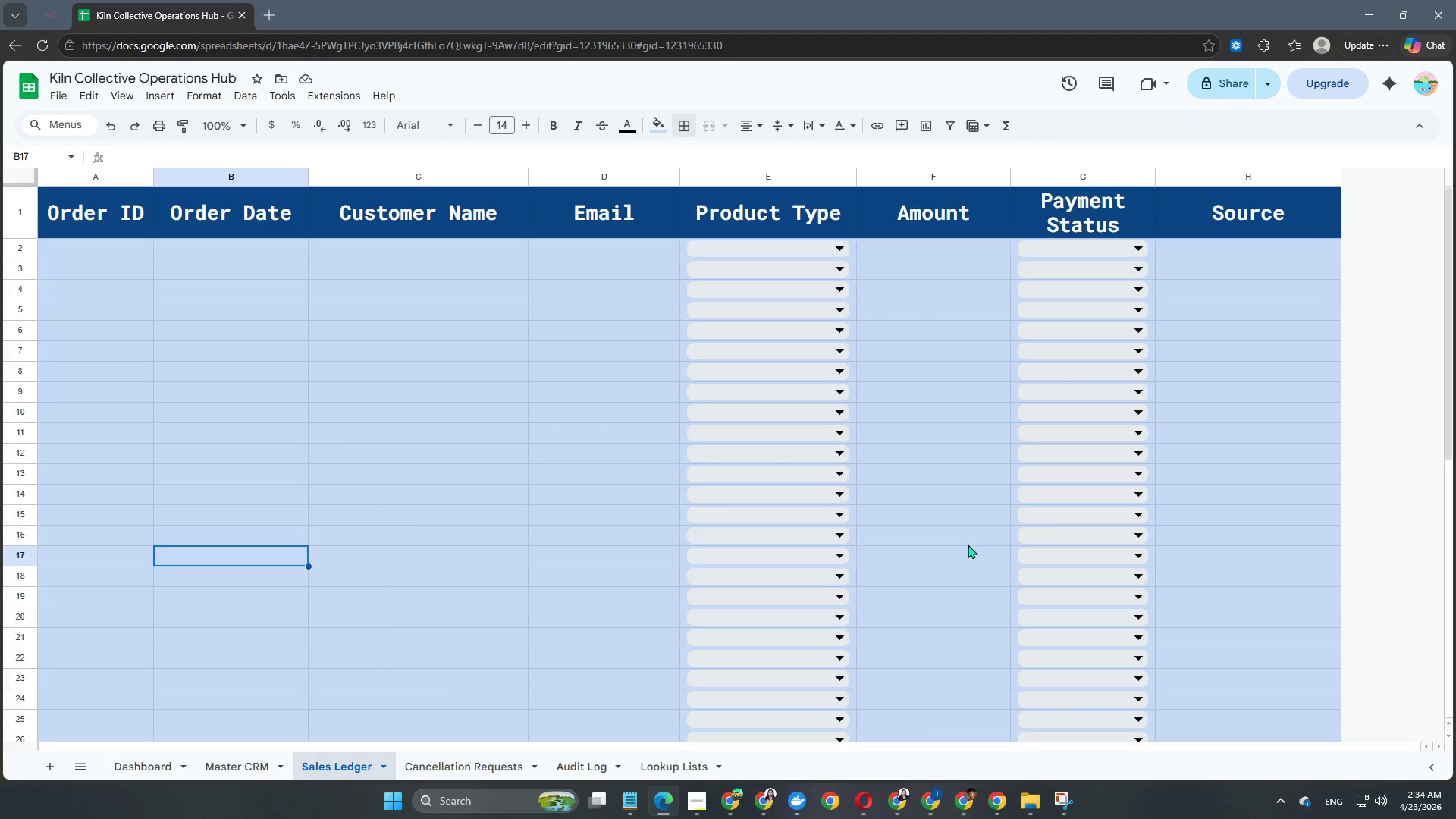 
wait(24.12)
 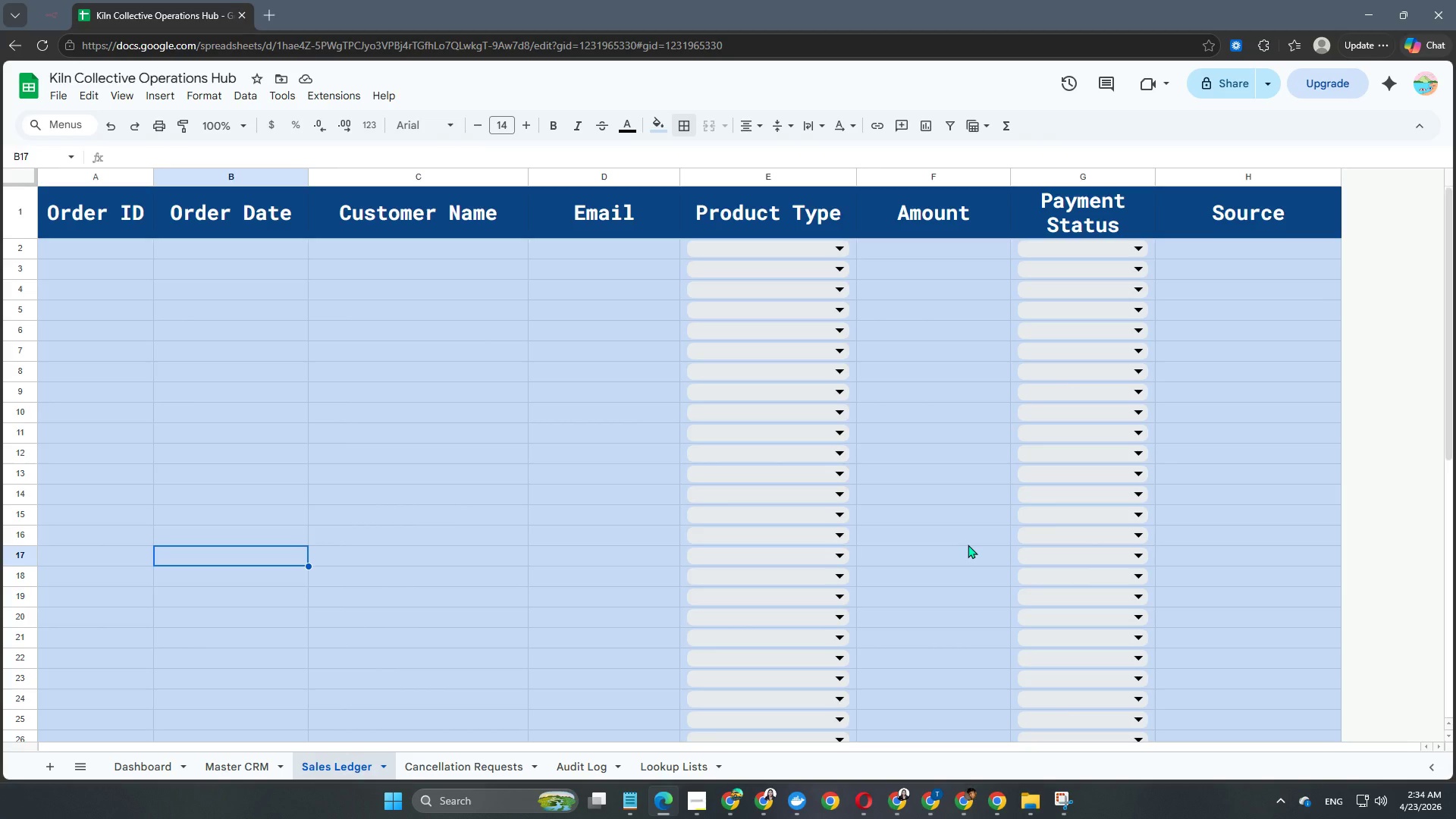 
scroll: coordinate [153, 372], scroll_direction: up, amount: 3.0
 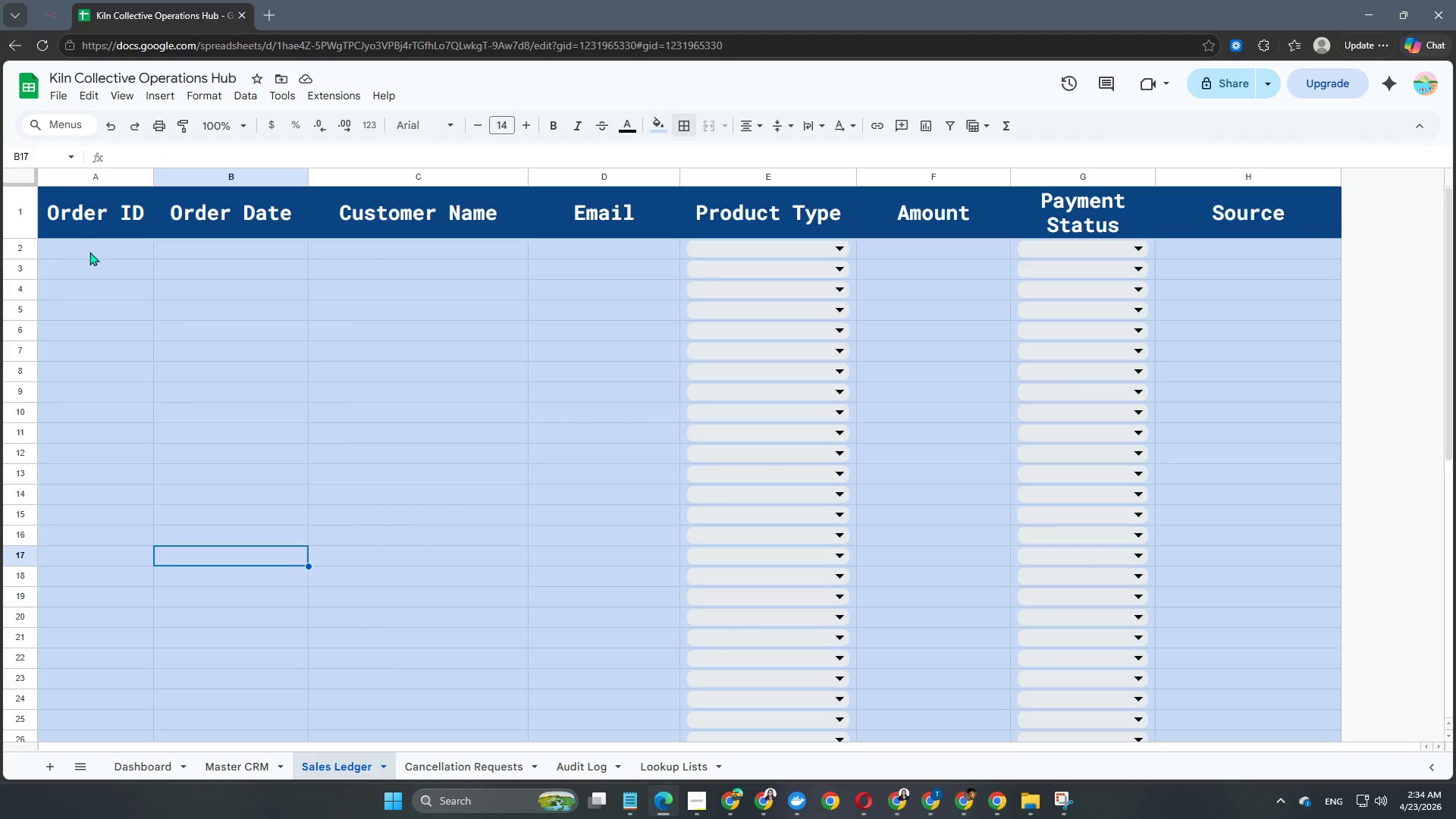 
double_click([89, 252])
 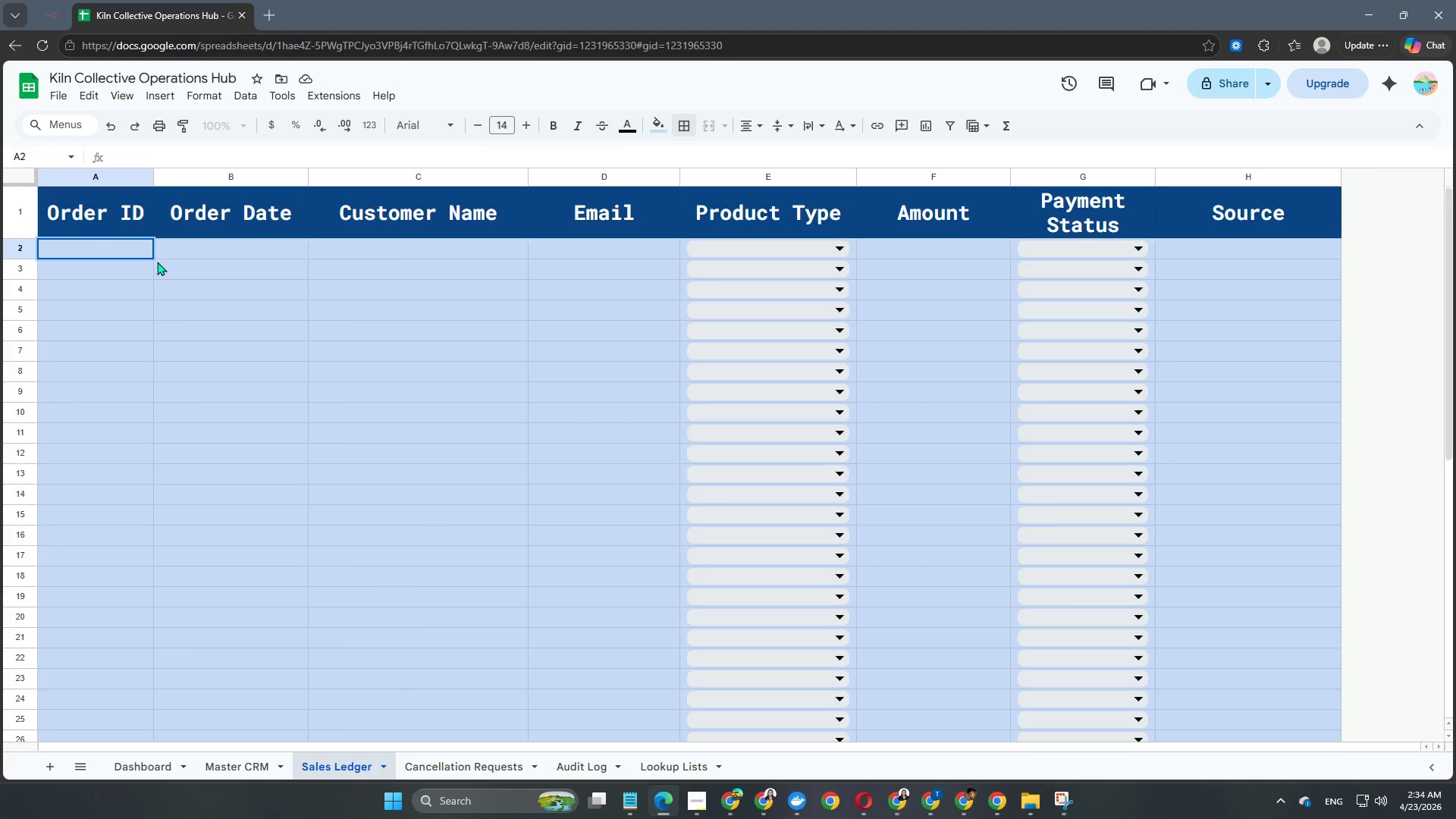 
wait(9.14)
 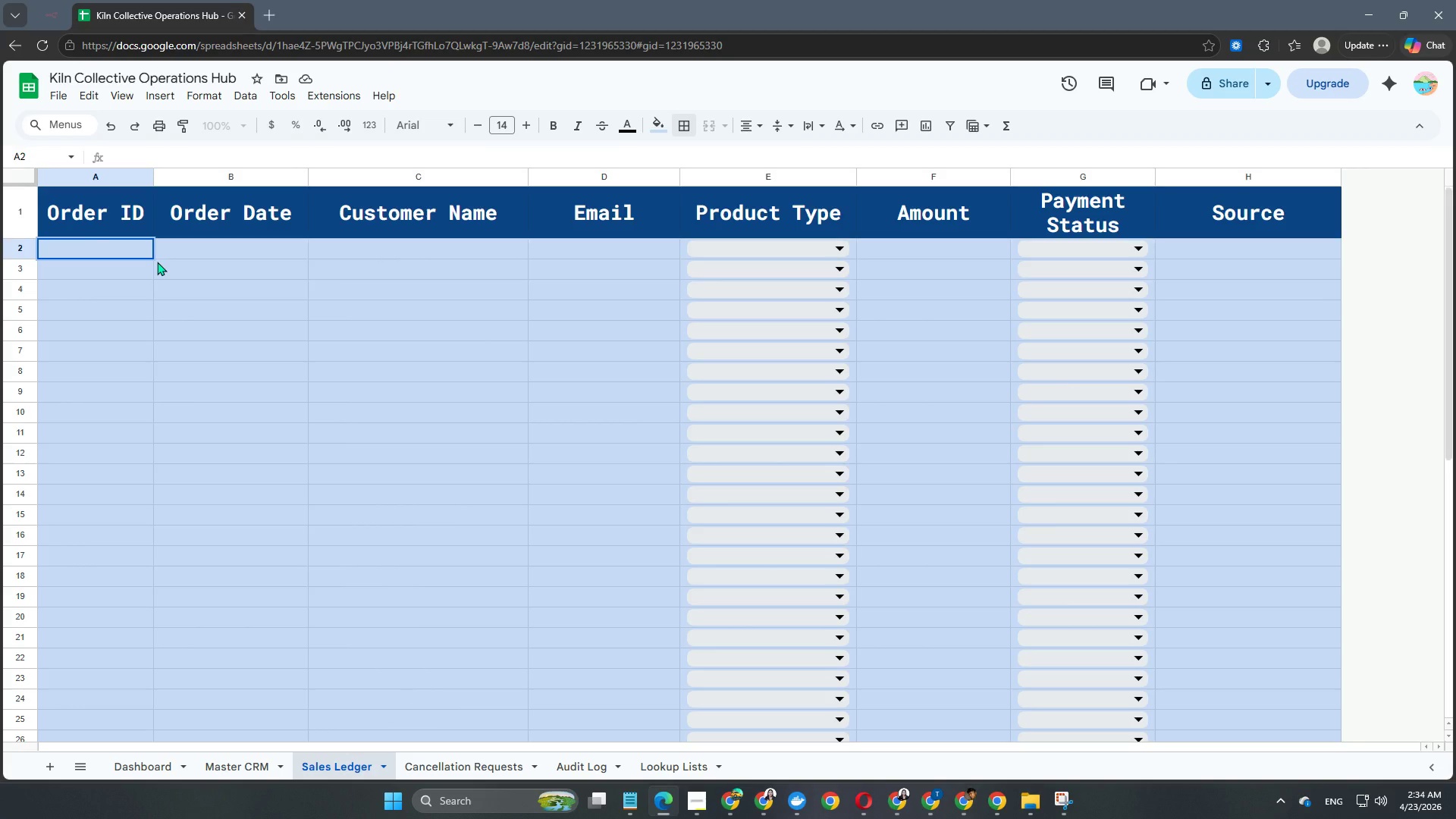 
type(ORD-1001)
key(NumpadEnter)
 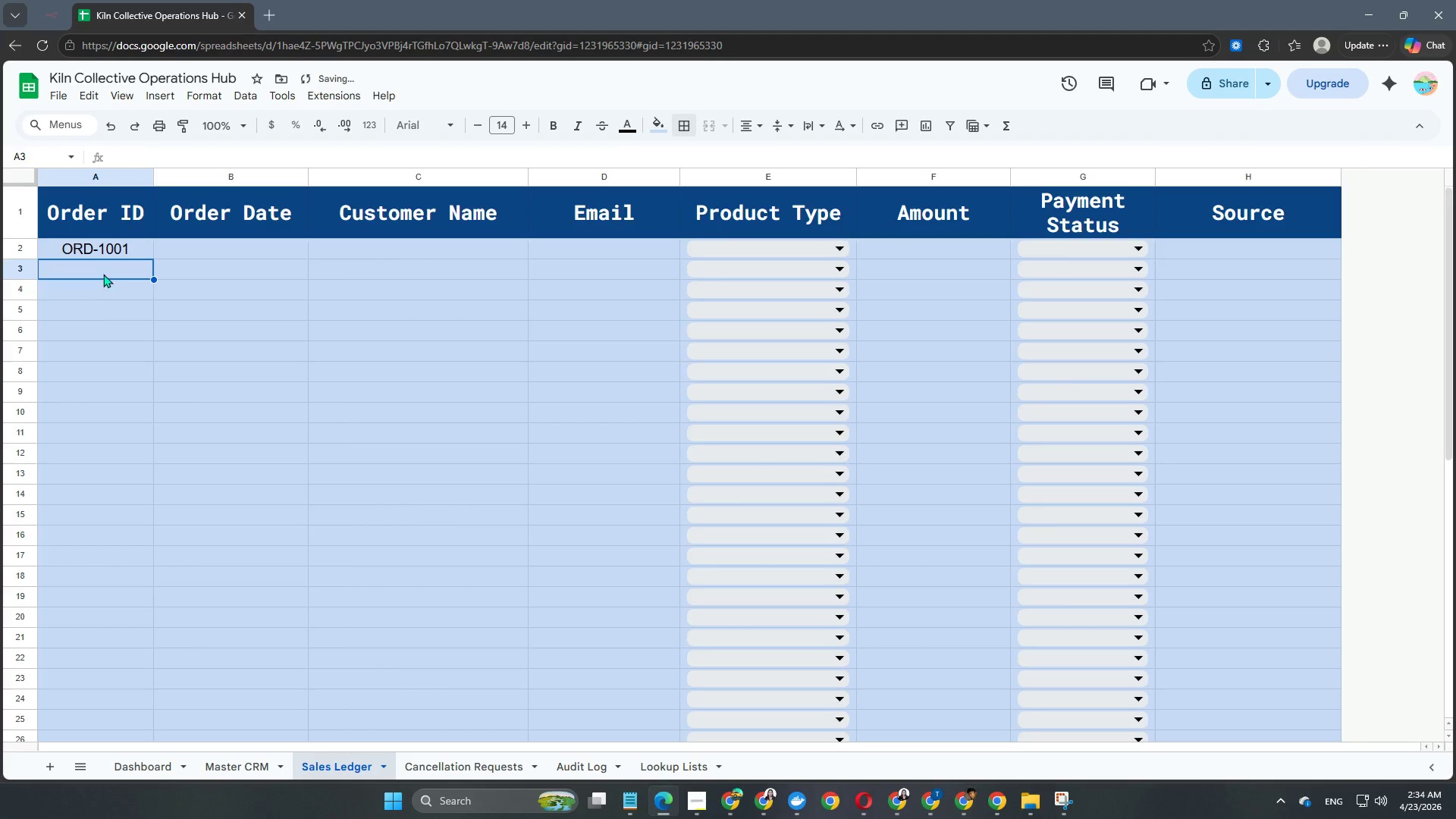 
double_click([104, 271])
 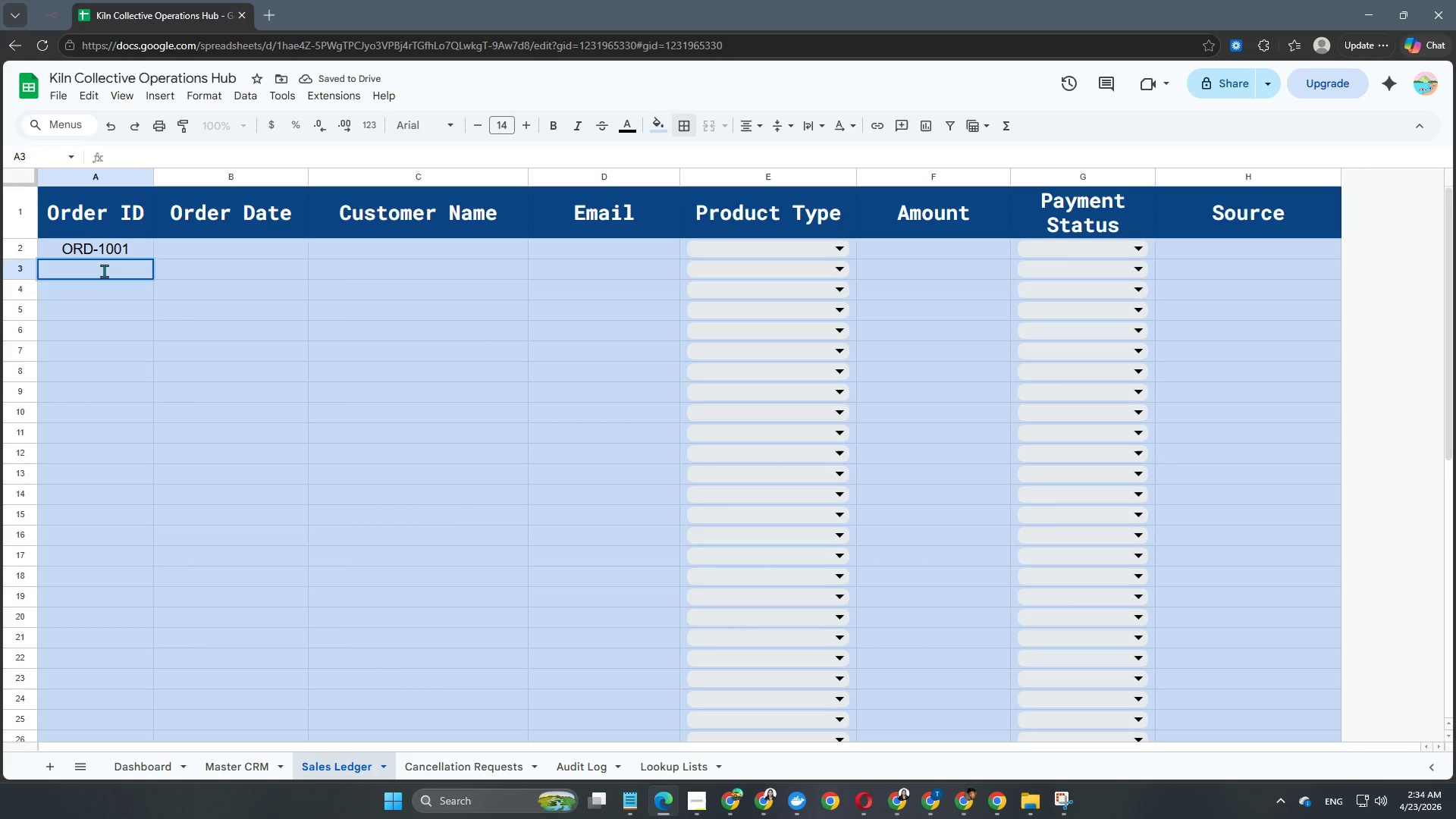 
type(ORD-1102)
 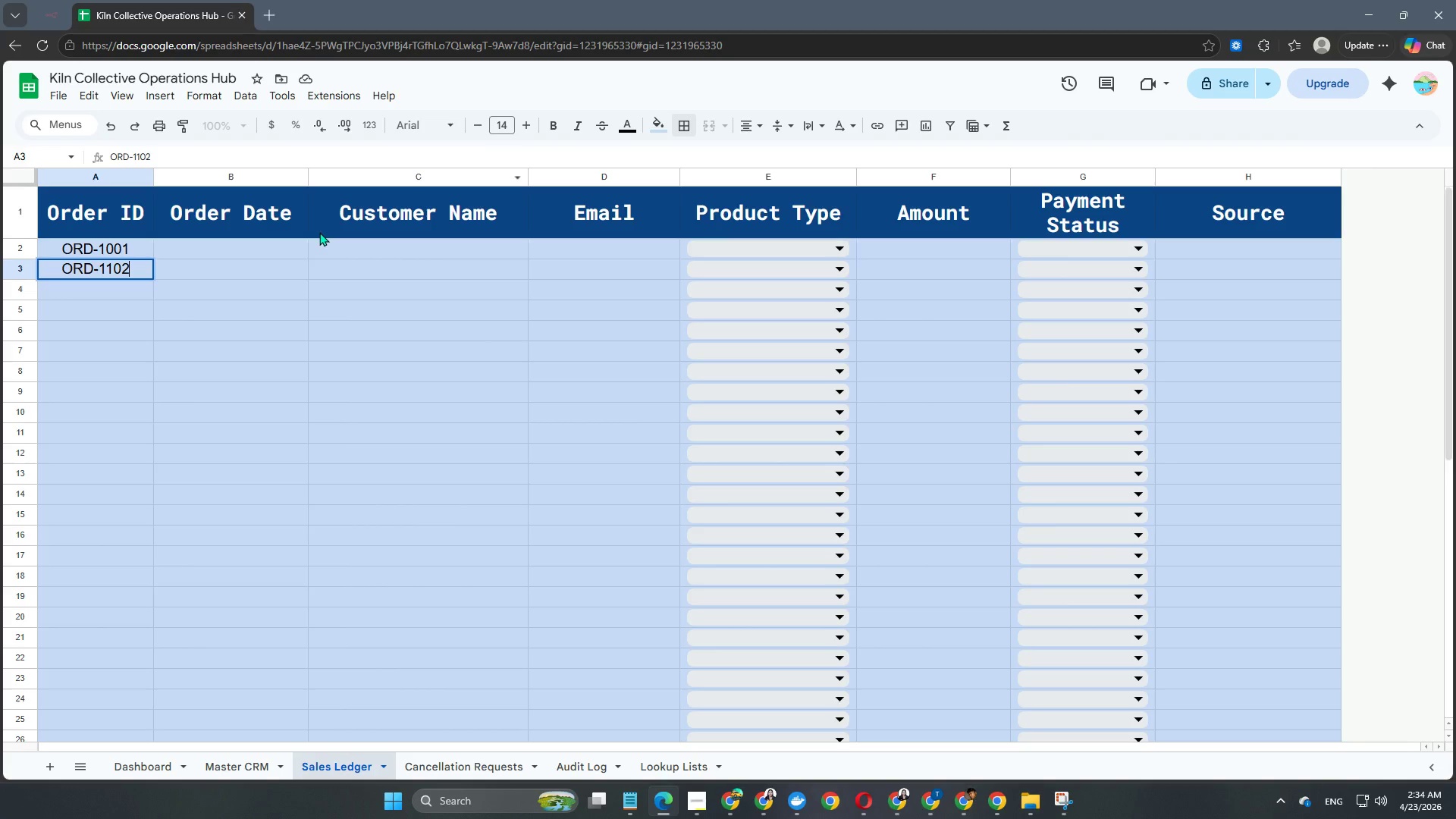 
key(Backspace)
key(Backspace)
key(Backspace)
type(002)
key(NumpadEnter)
type(ORD-1003)
key(NumpadEnter)
type(ORD-1004)
key(NumpadEnter)
type(ORD-1005)
key(NumpadEnter)
type(ORD-1006)
key(NumpadEnter)
type(ORD-1007)
key(NumpadEnter)
type(ORD-1008)
key(NumpadEnter)
type(ORD-1009)
key(NumpadEnter)
type(ORD-1010)
key(NumpadEnter)
type(P)
key(Backspace)
type(ORD-1011)
key(NumpadEnter)
type(ORD-1012)
key(NumpadEnter)
type(ORD-1013)
key(NumpadEnter)
type(ORD-1014.)
key(NumpadEnter)
key(Backspace)
type(ORD-1015)
key(NumpadEnter)
 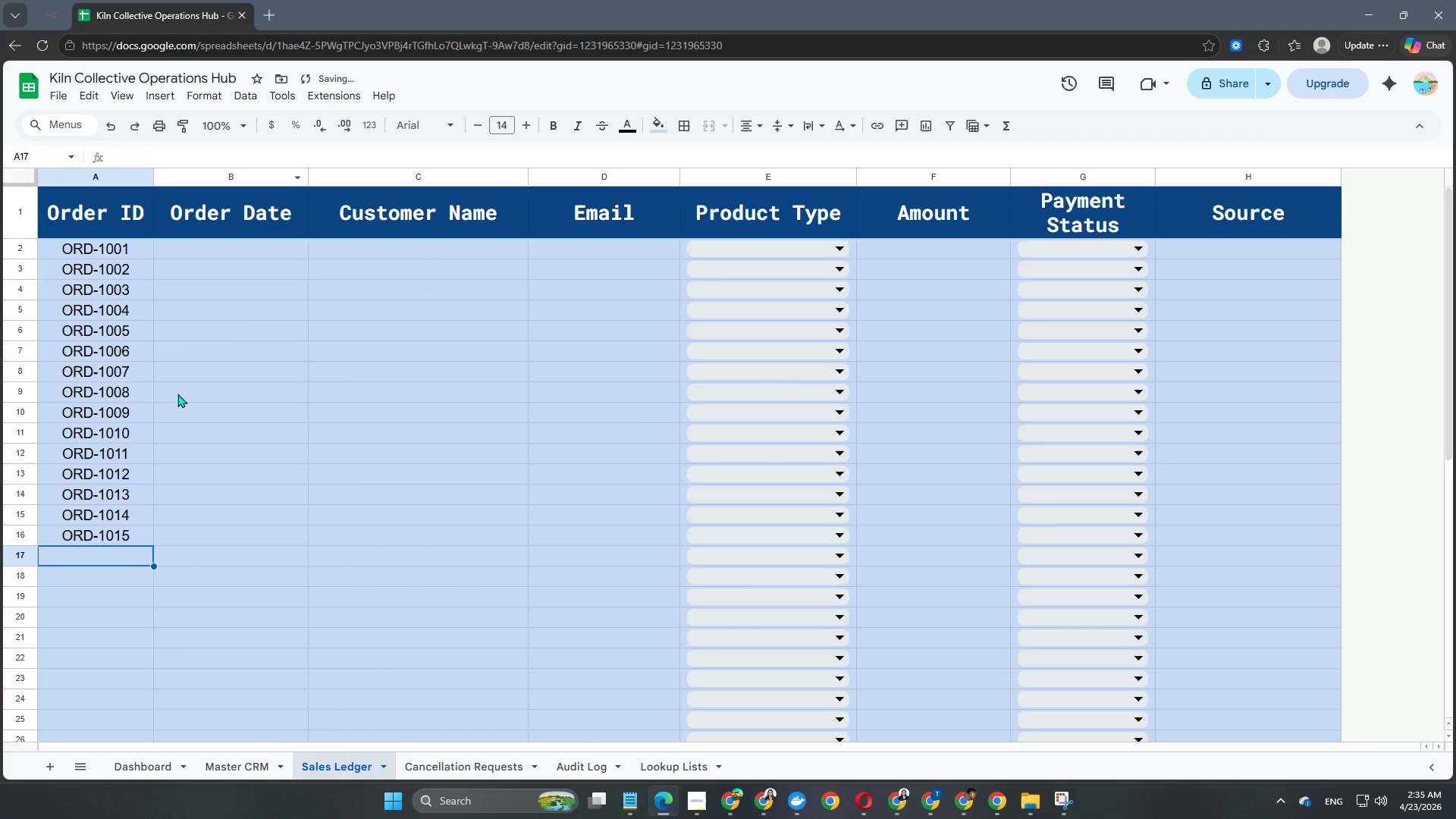 
left_click([244, 255])
 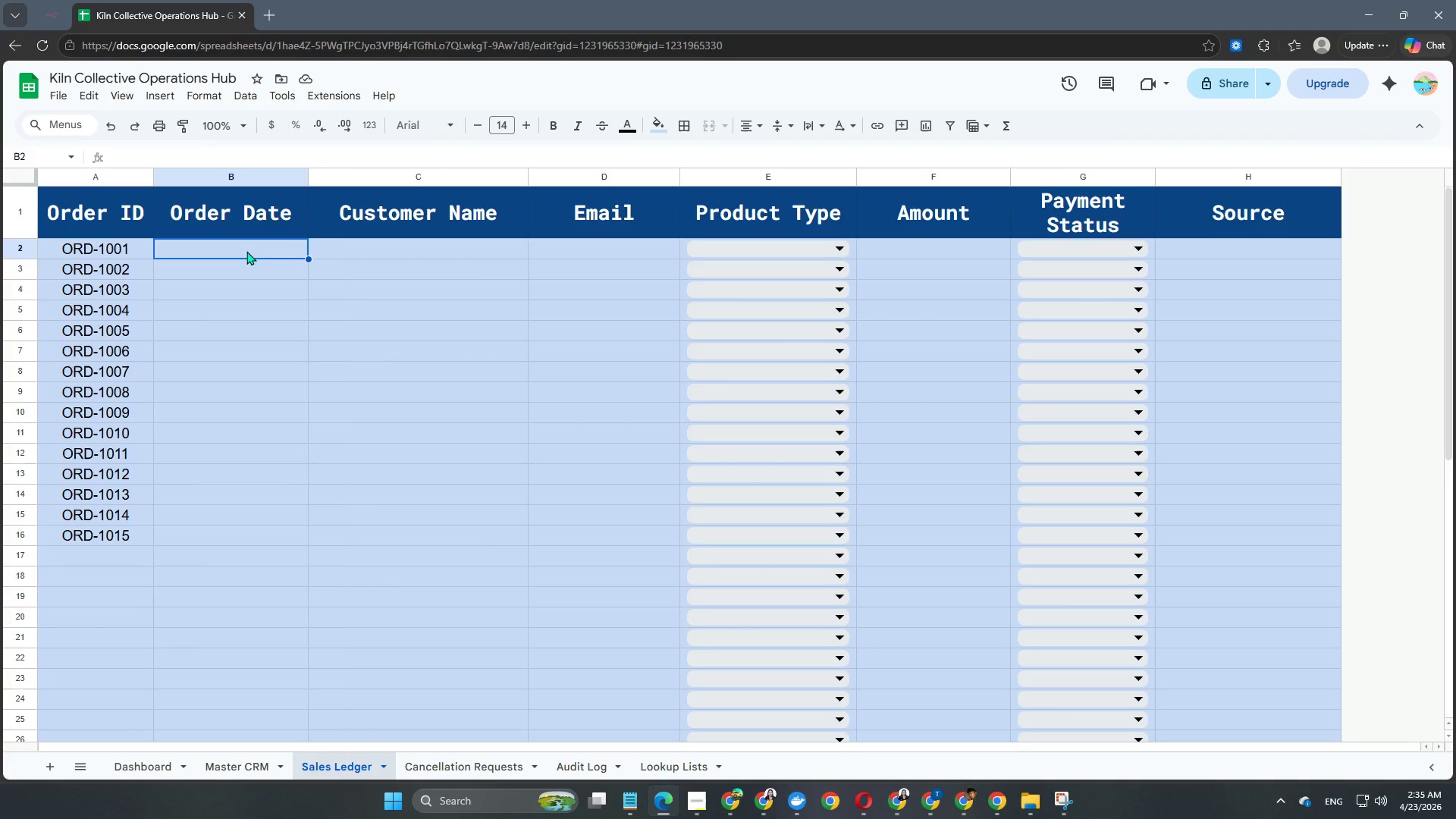 
scroll: coordinate [223, 284], scroll_direction: up, amount: 3.0
 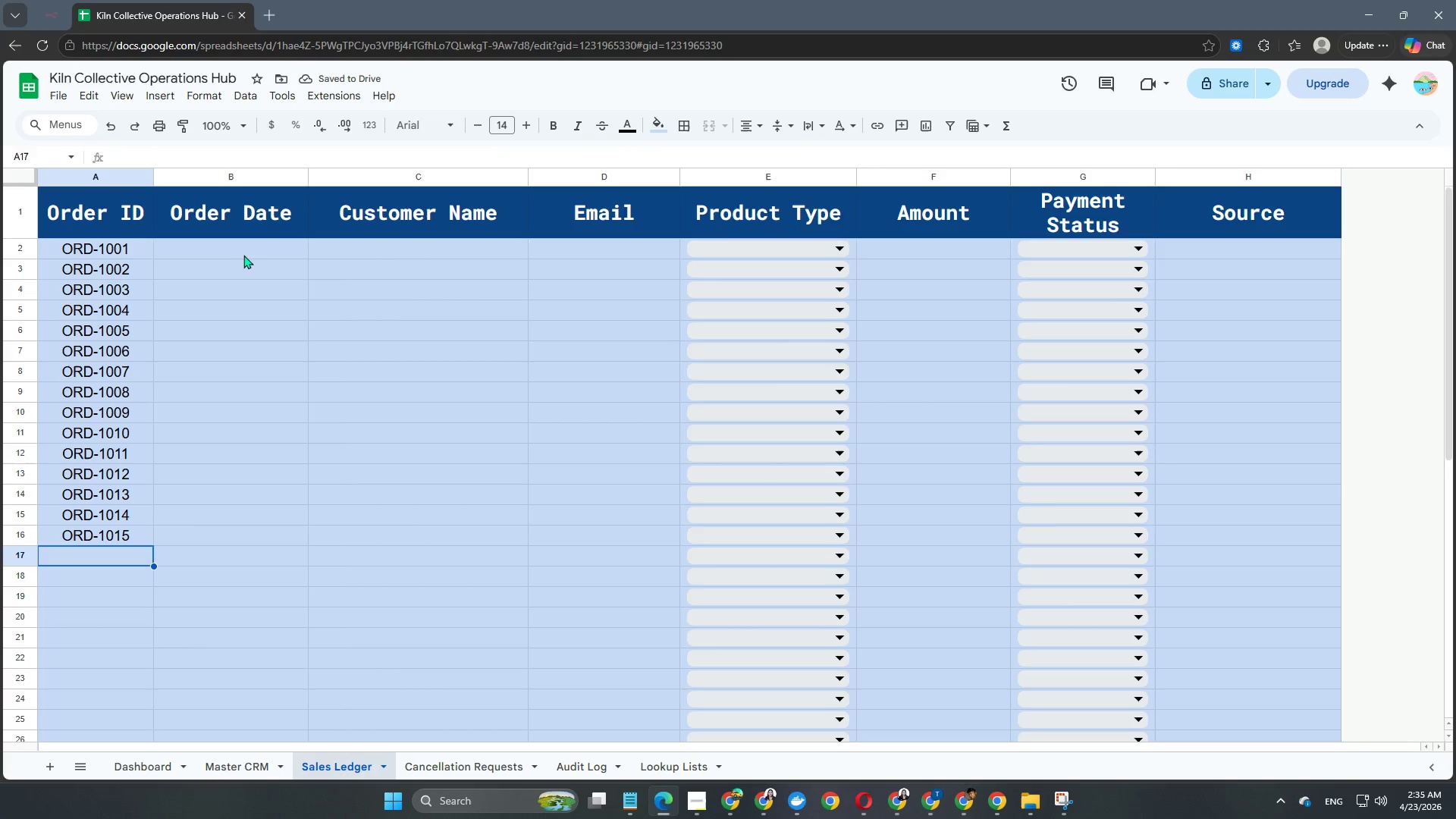 
wait(5.72)
 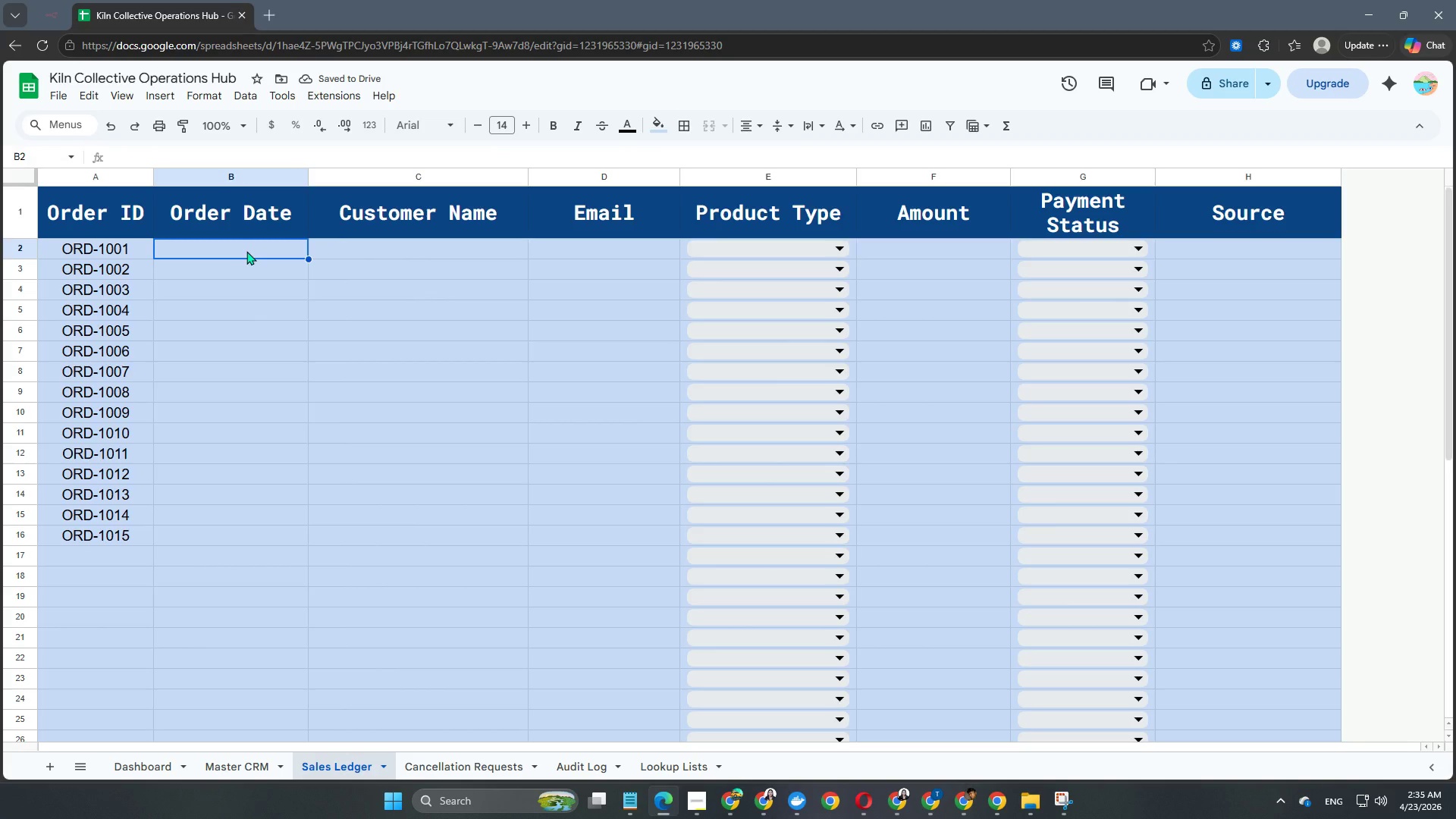 
key(Numpad2)
 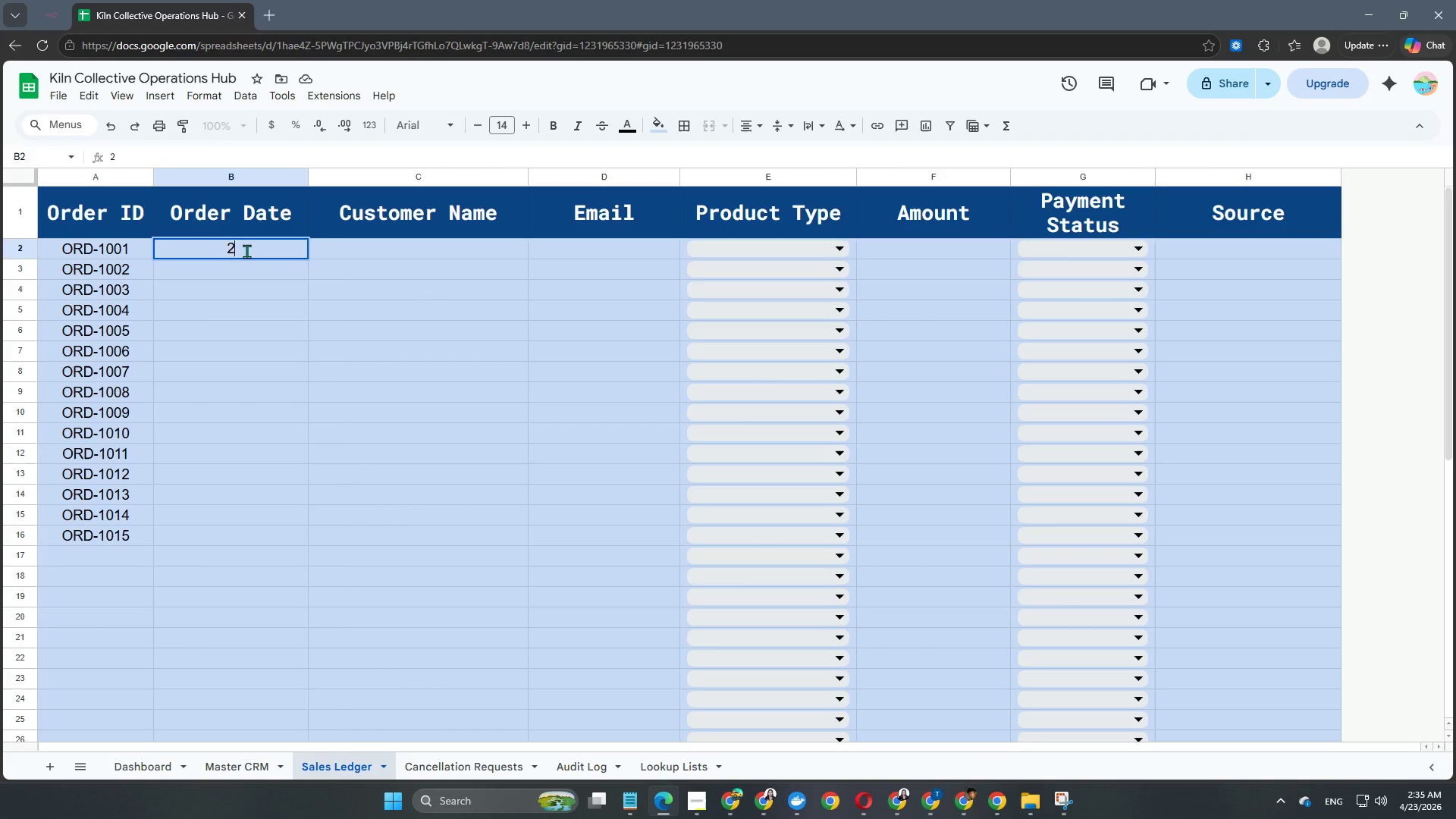 
key(Numpad0)
 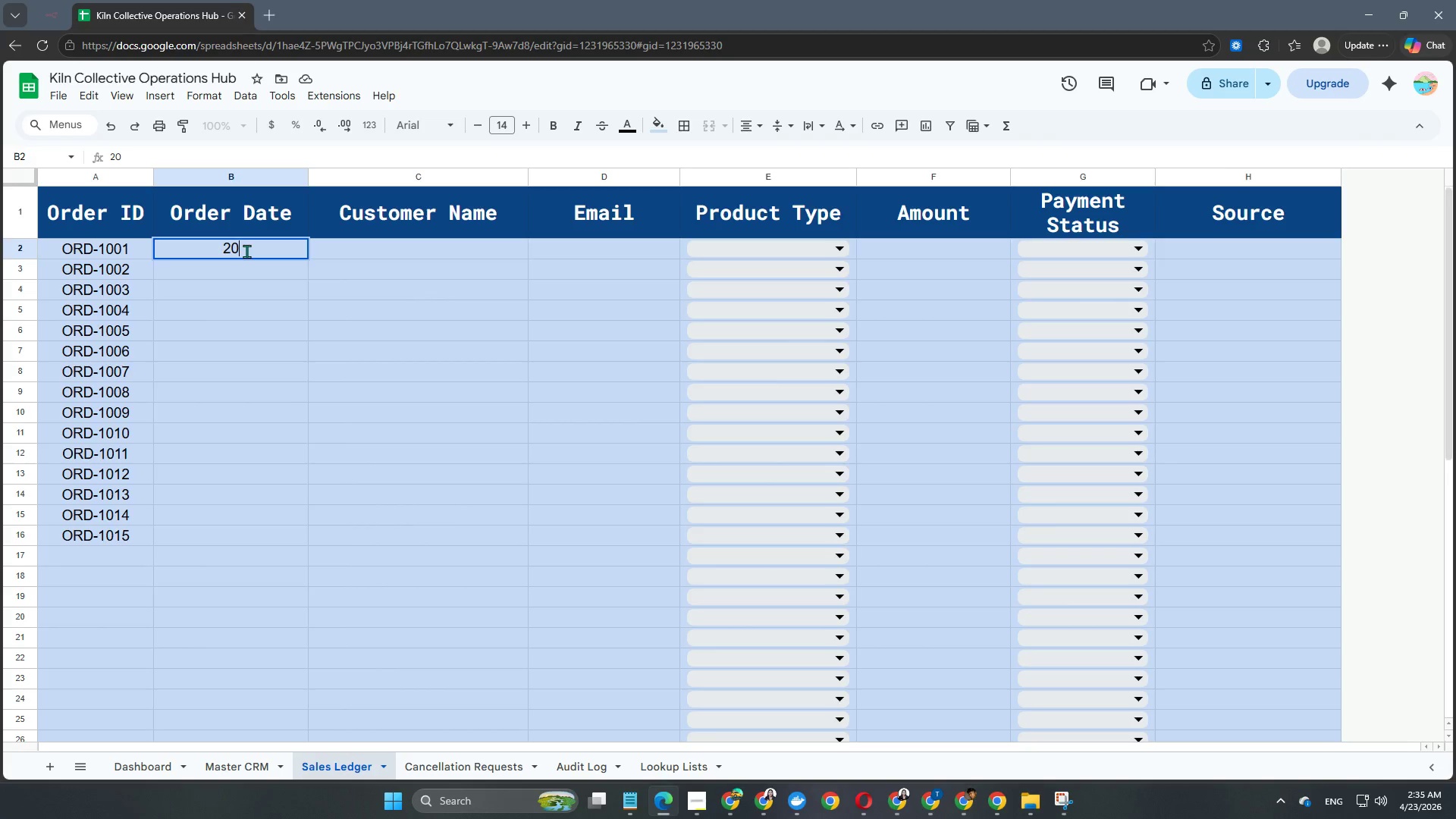 
key(Numpad2)
 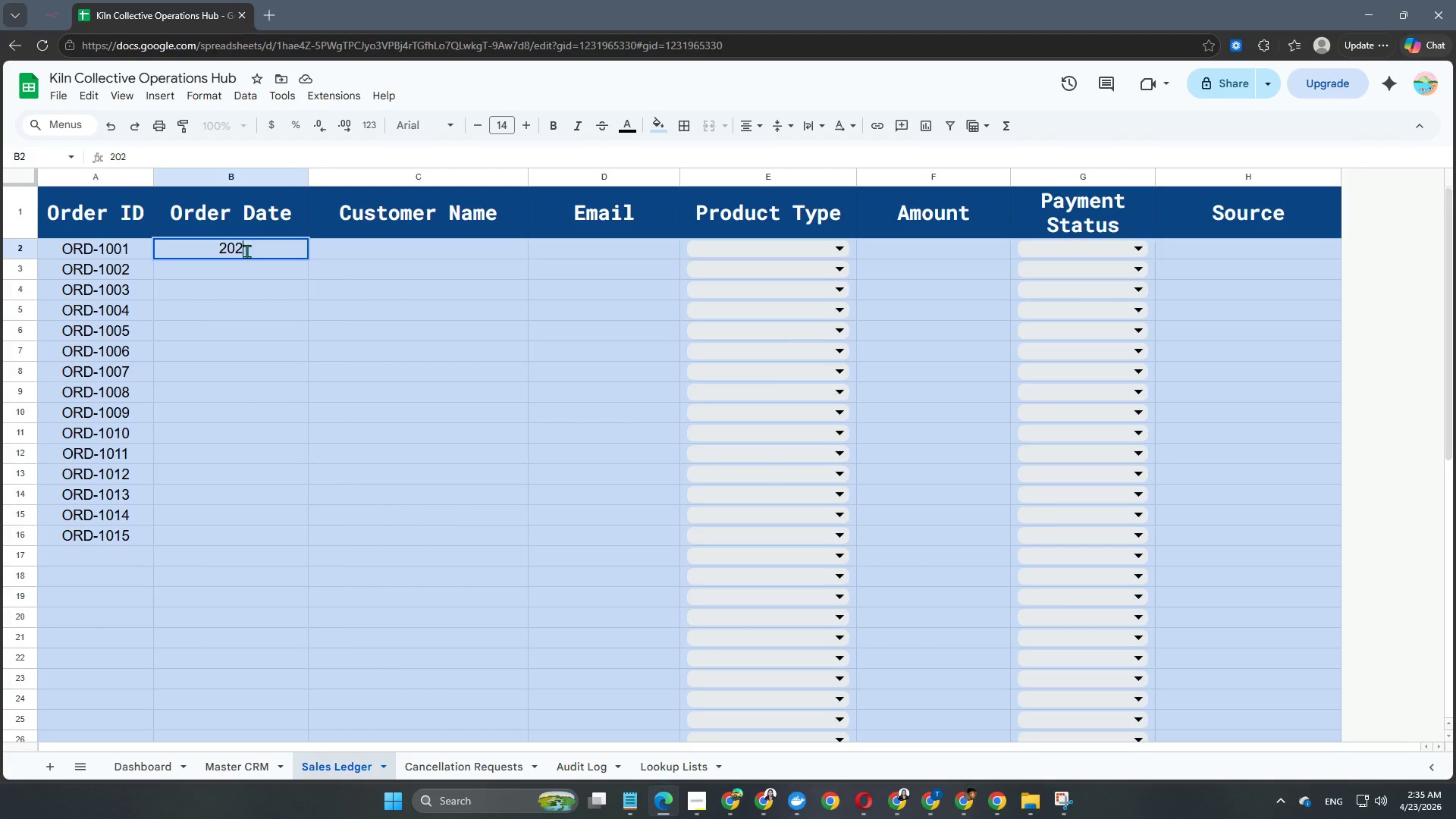 
key(Numpad6)
 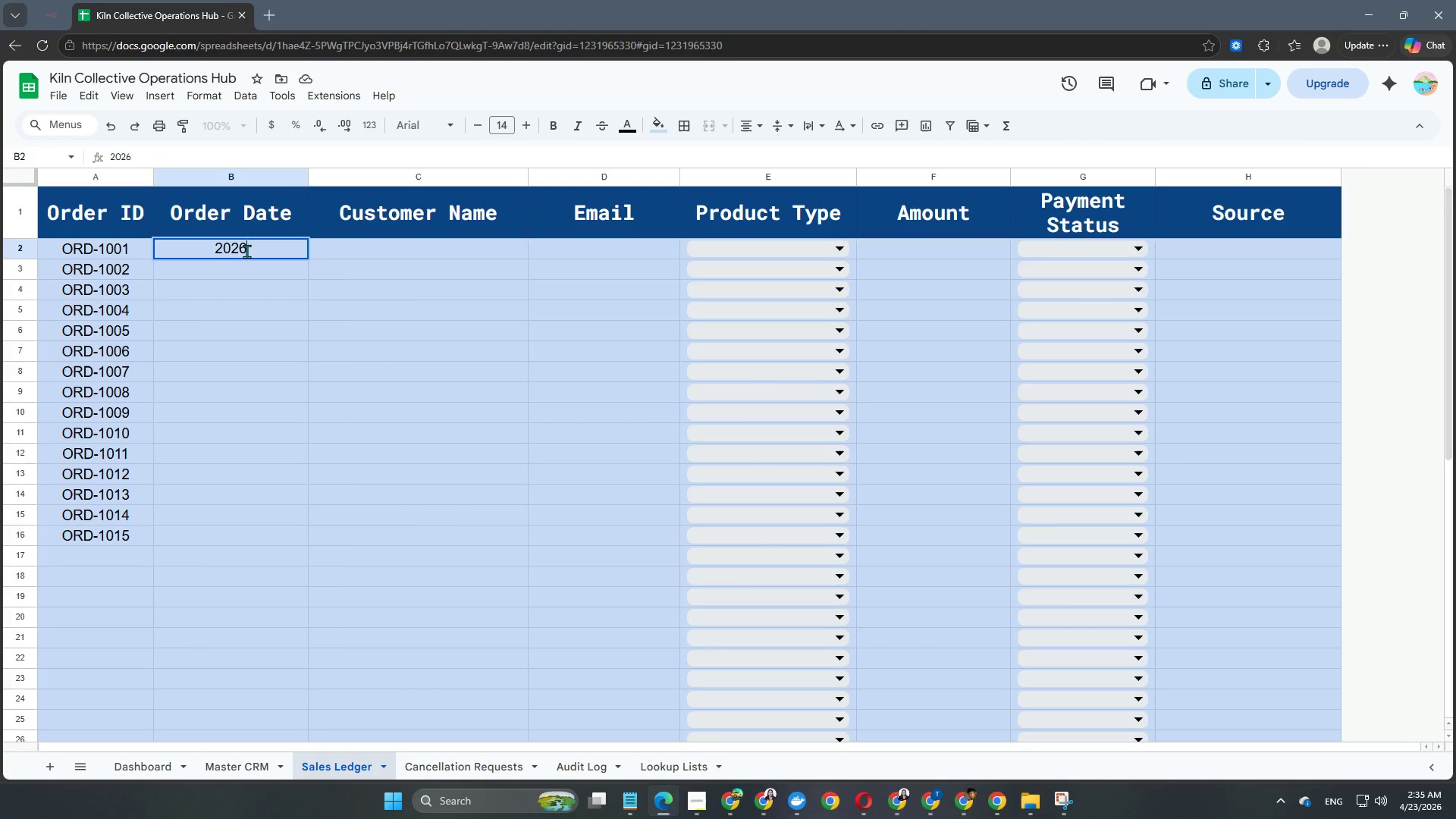 
key(NumpadSubtract)
 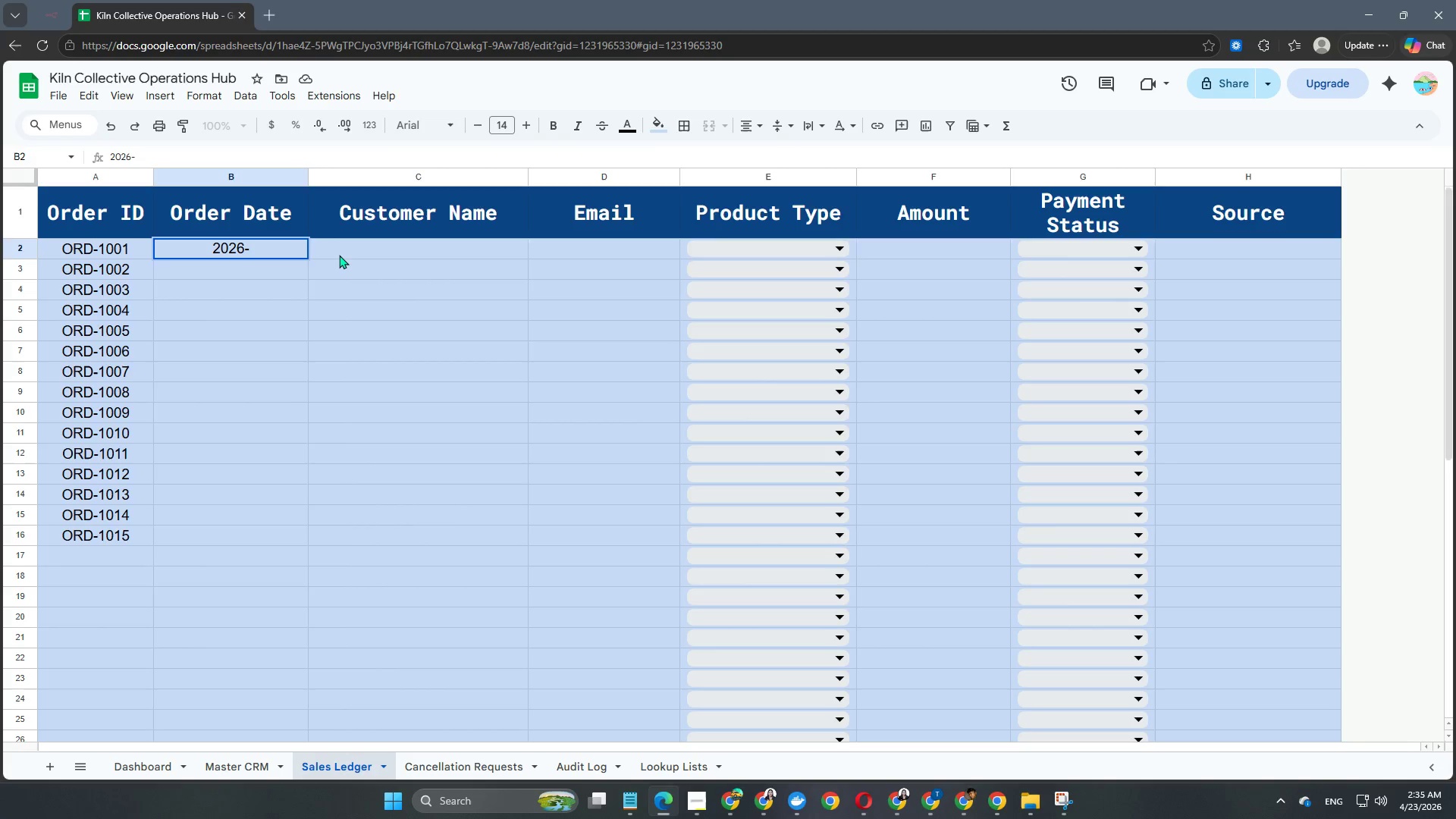 
key(Numpad0)
 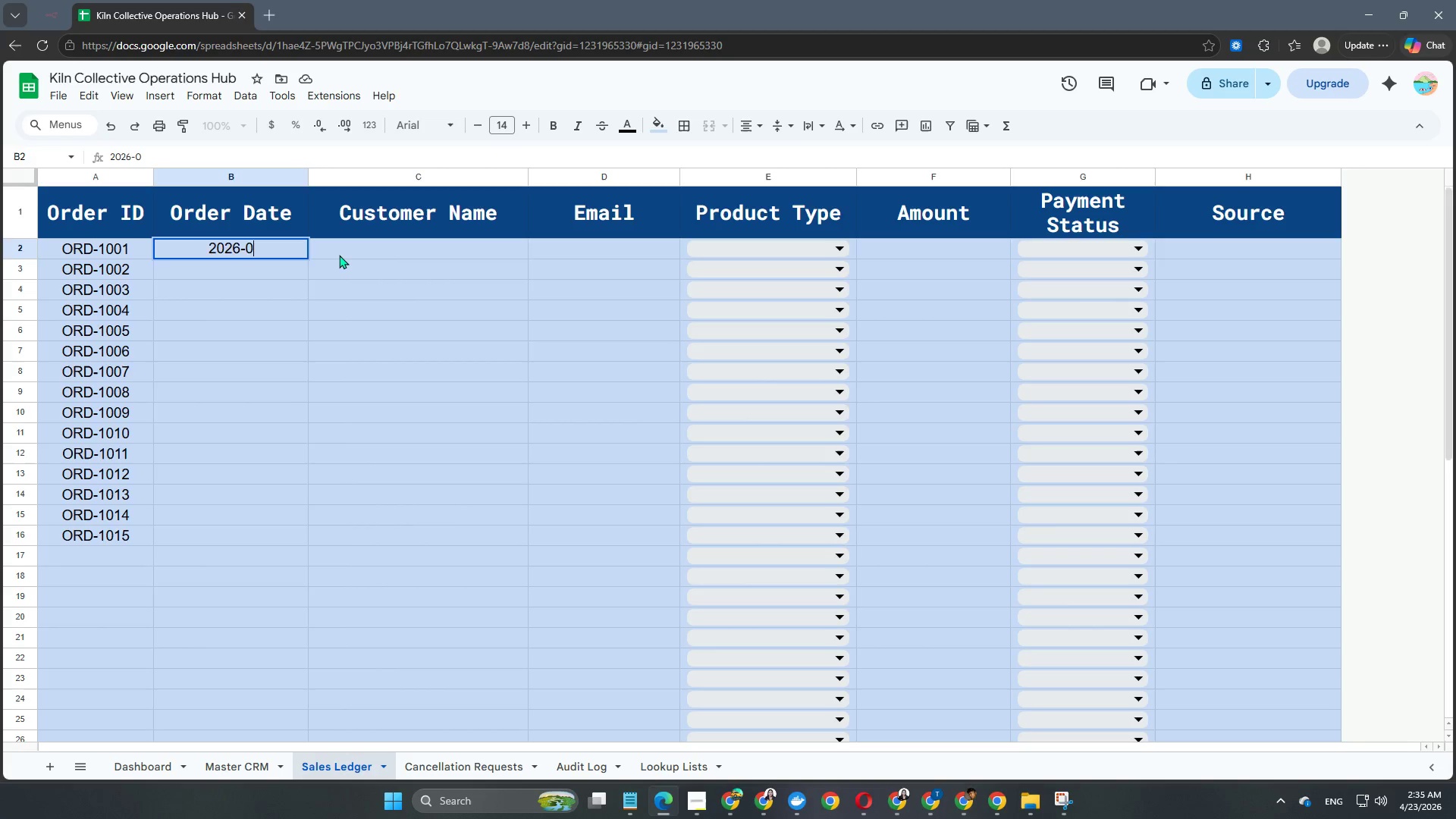 
key(Numpad4)
 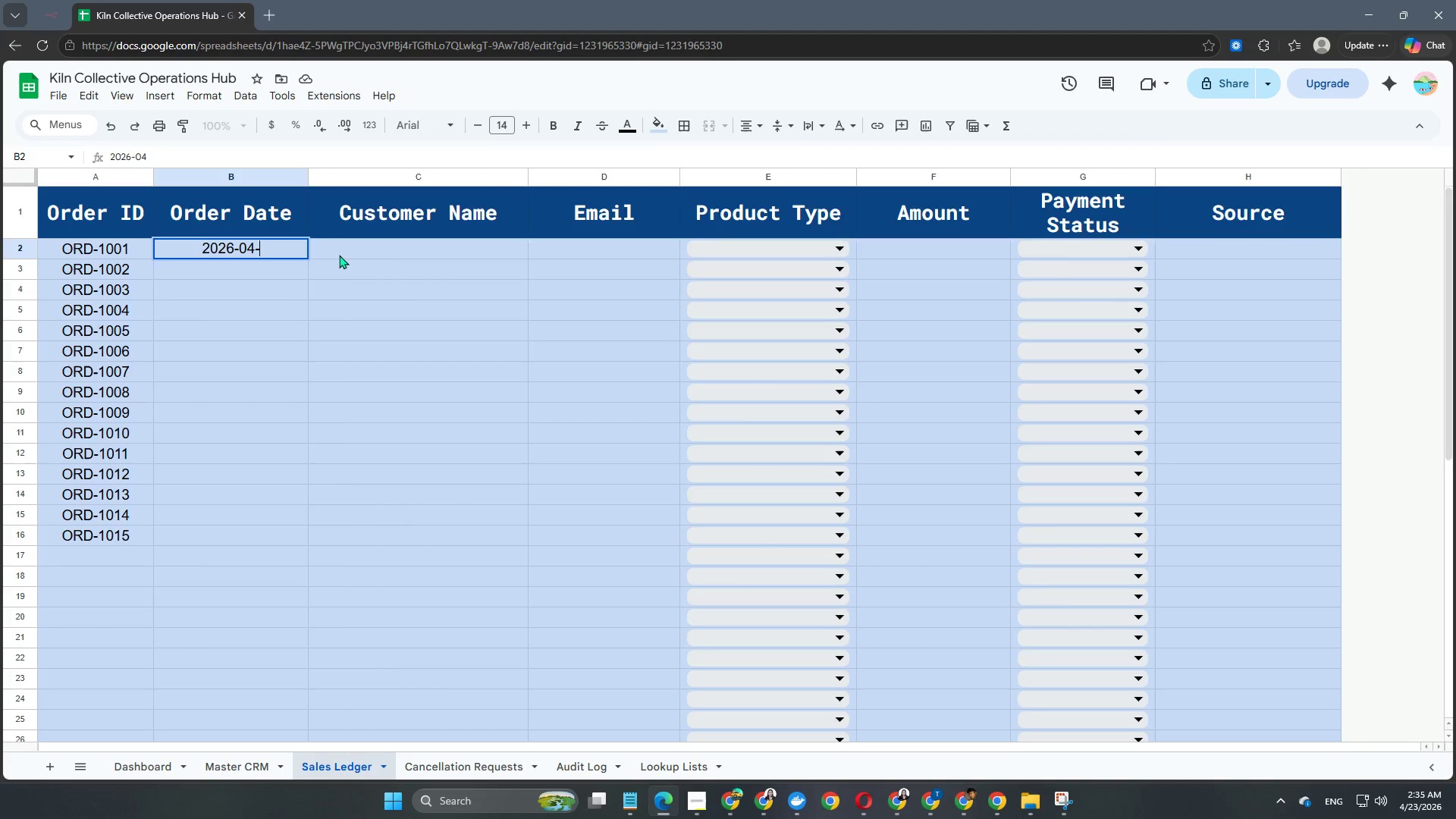 
key(NumpadSubtract)
 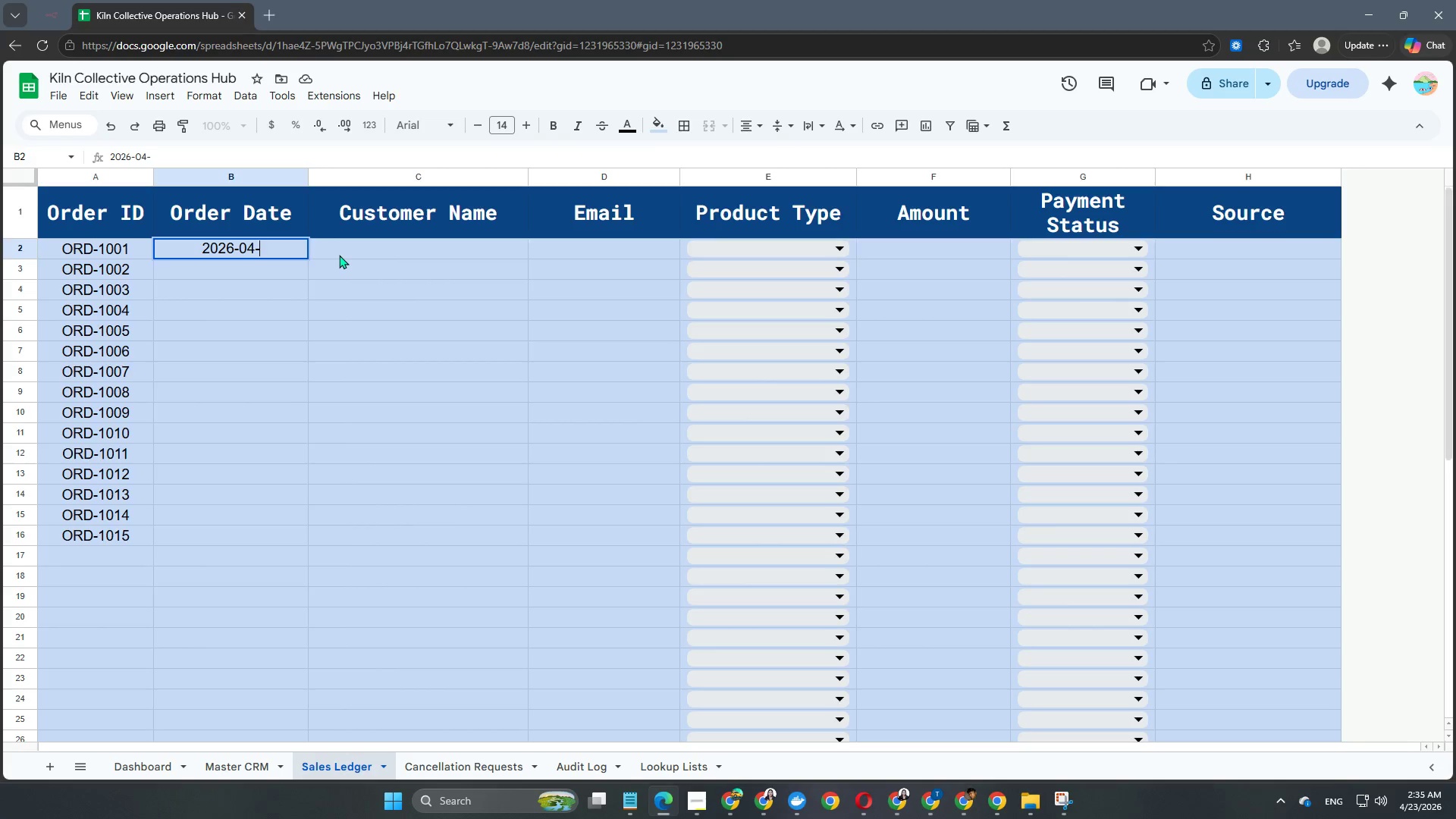 
key(Numpad0)
 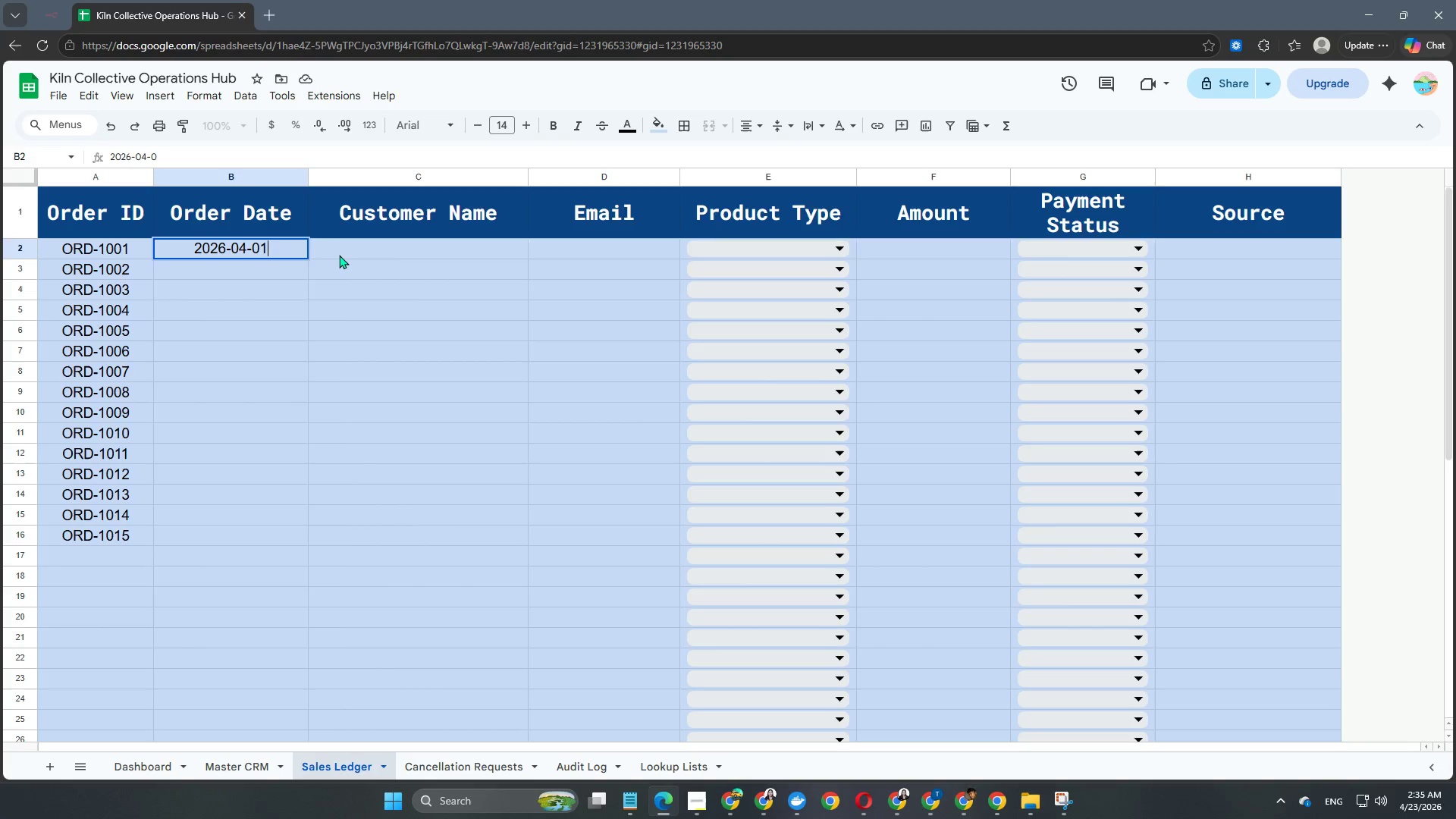 
key(Numpad1)
 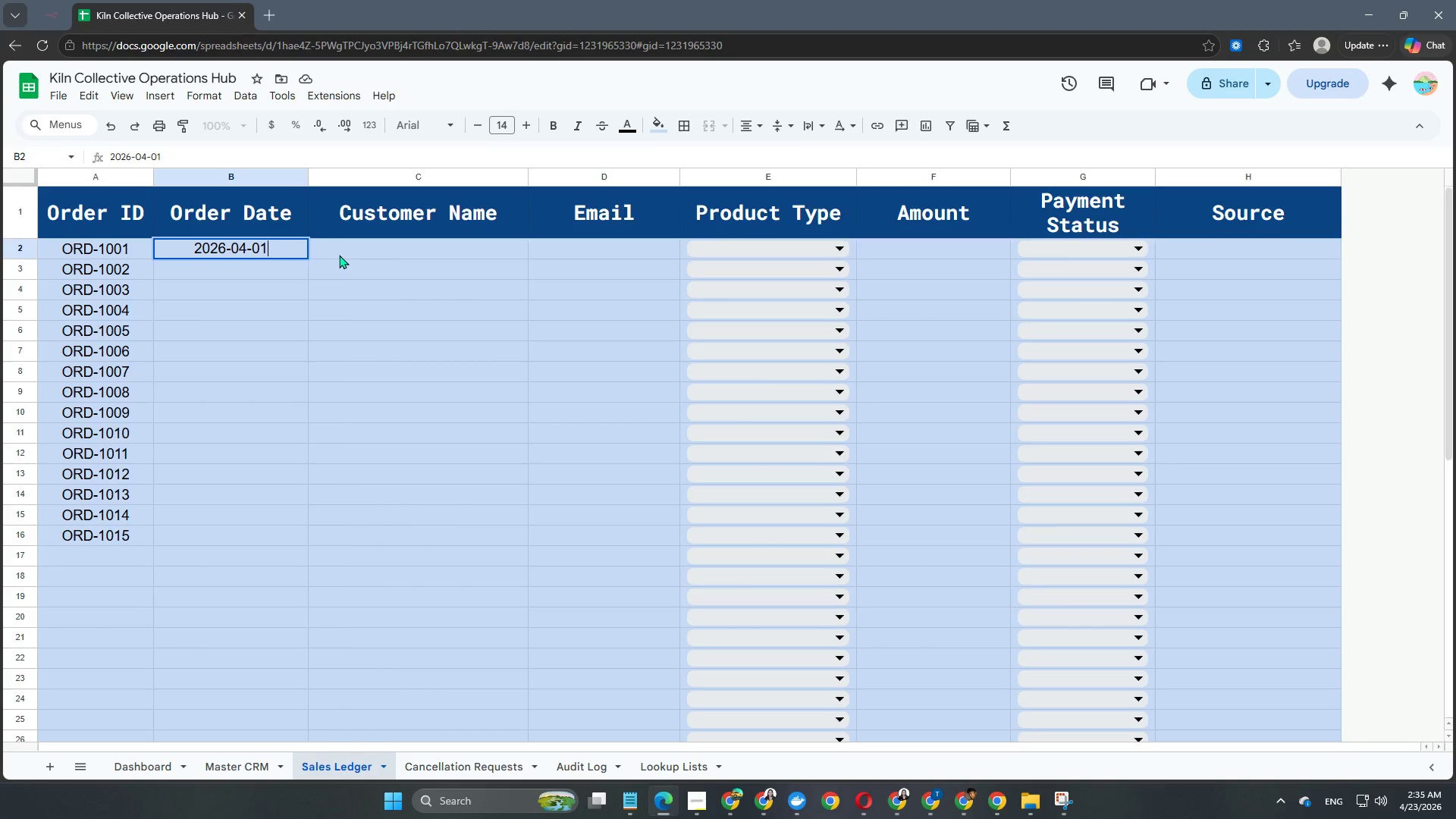 
key(NumpadEnter)
 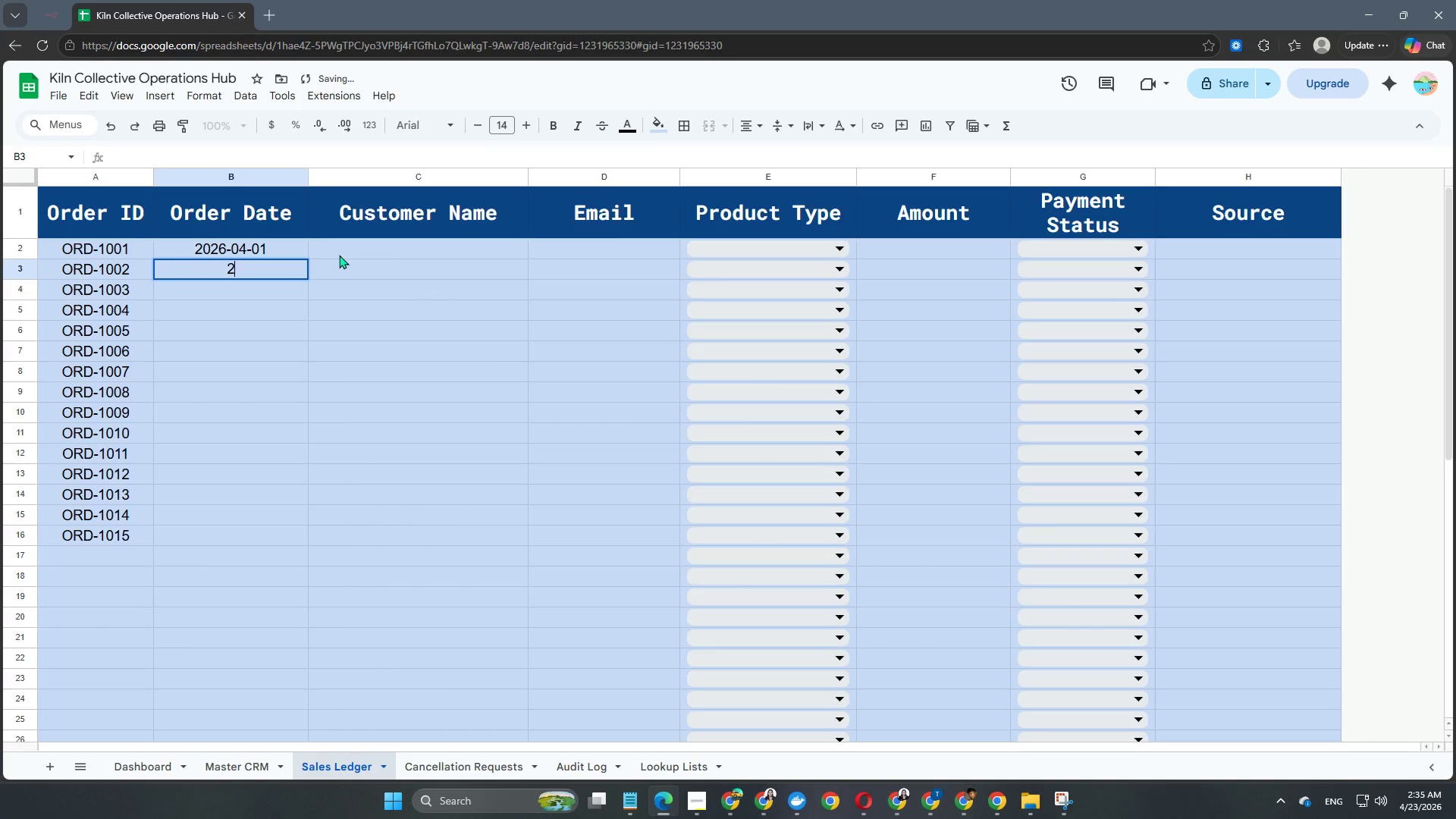 
key(Numpad2)
 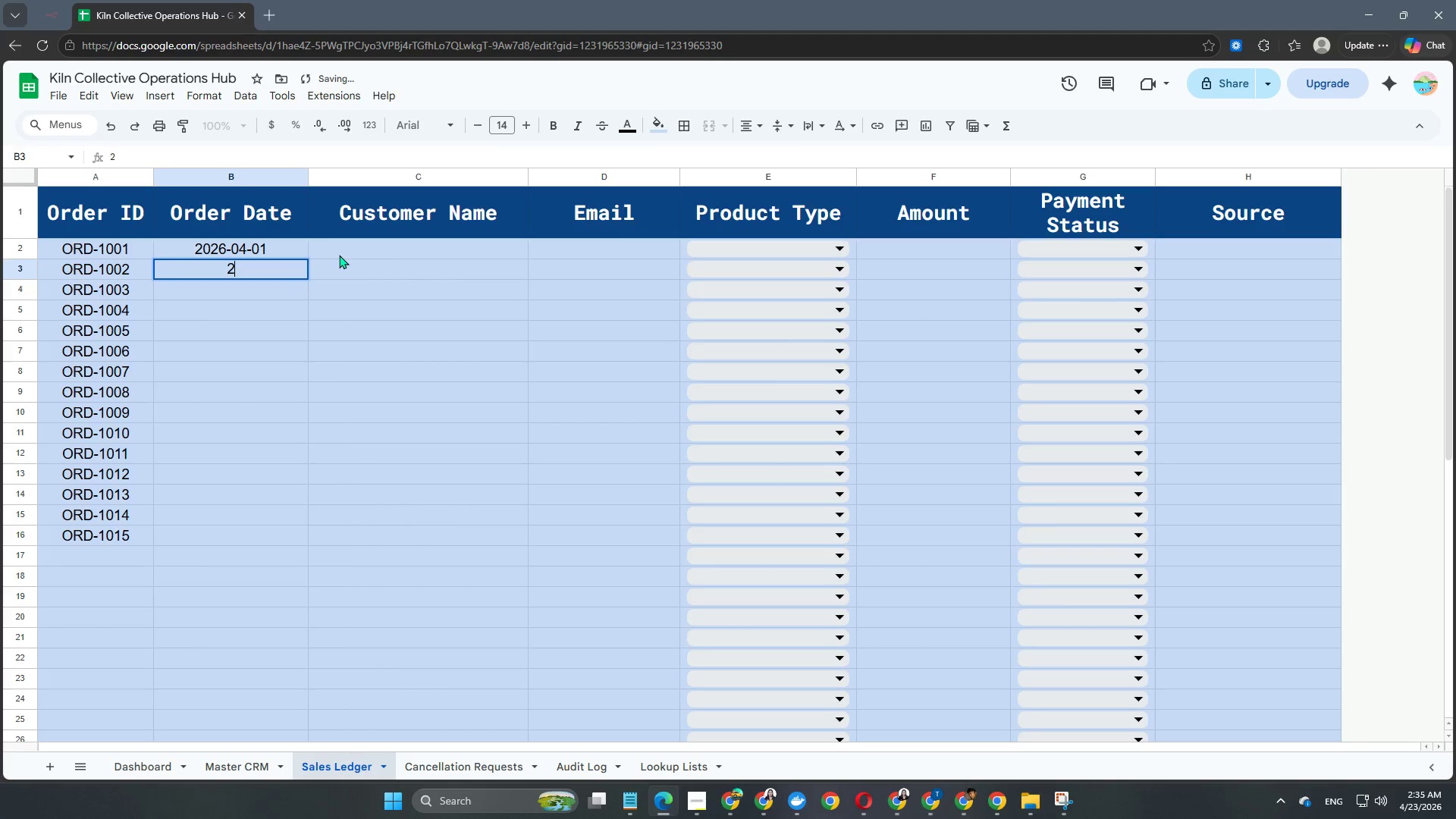 
key(Numpad0)
 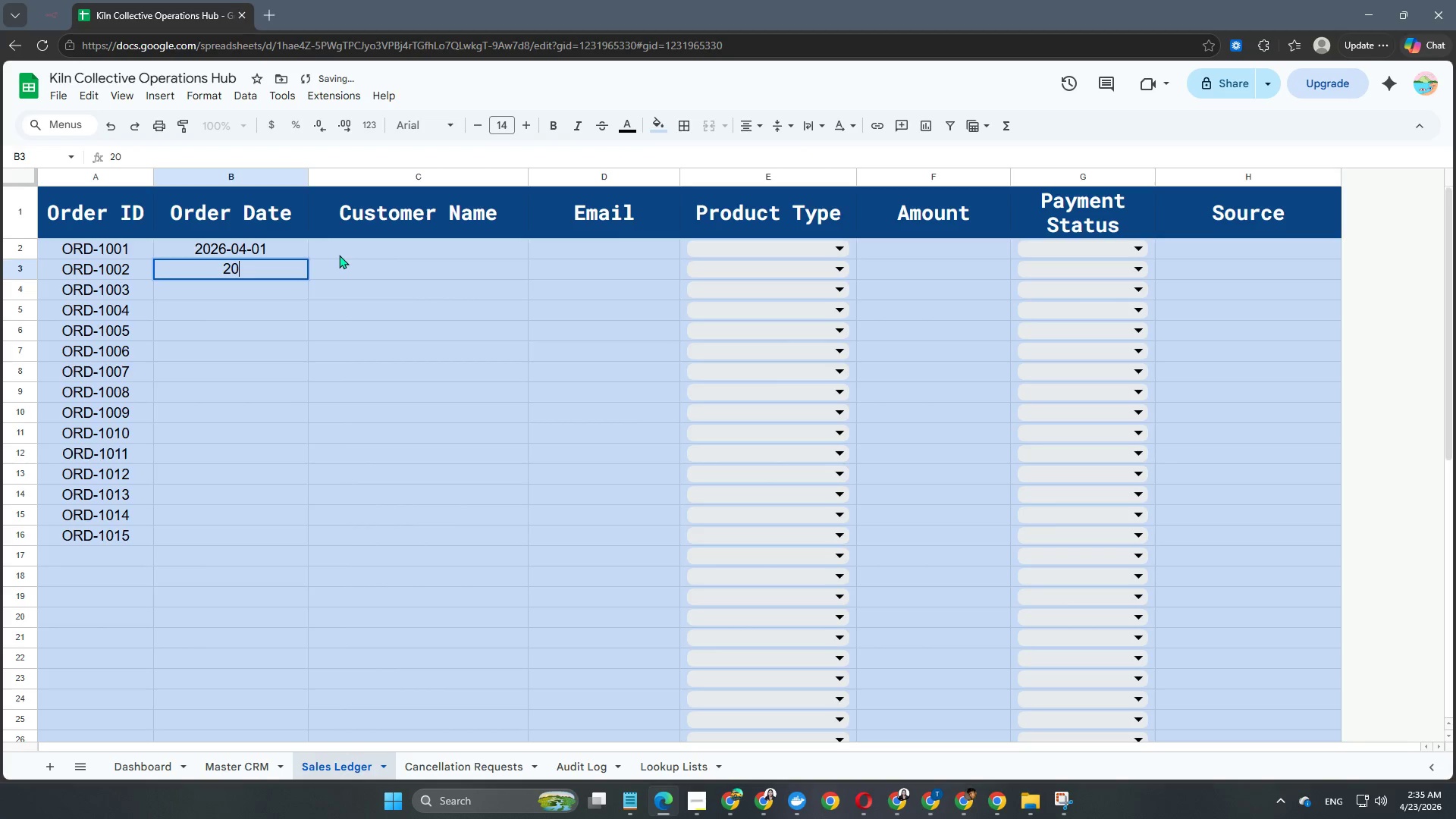 
key(Numpad2)
 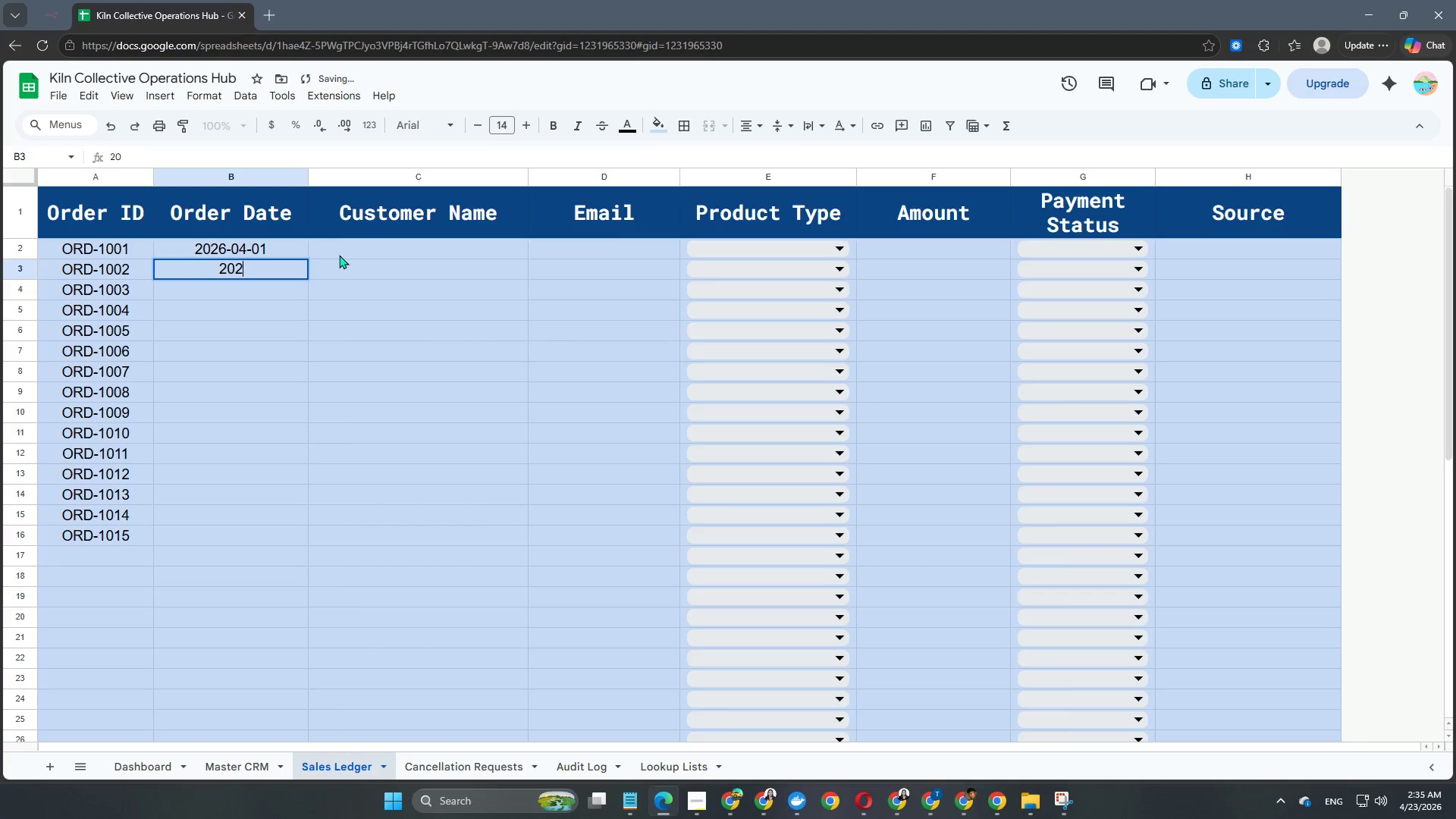 
key(Numpad6)
 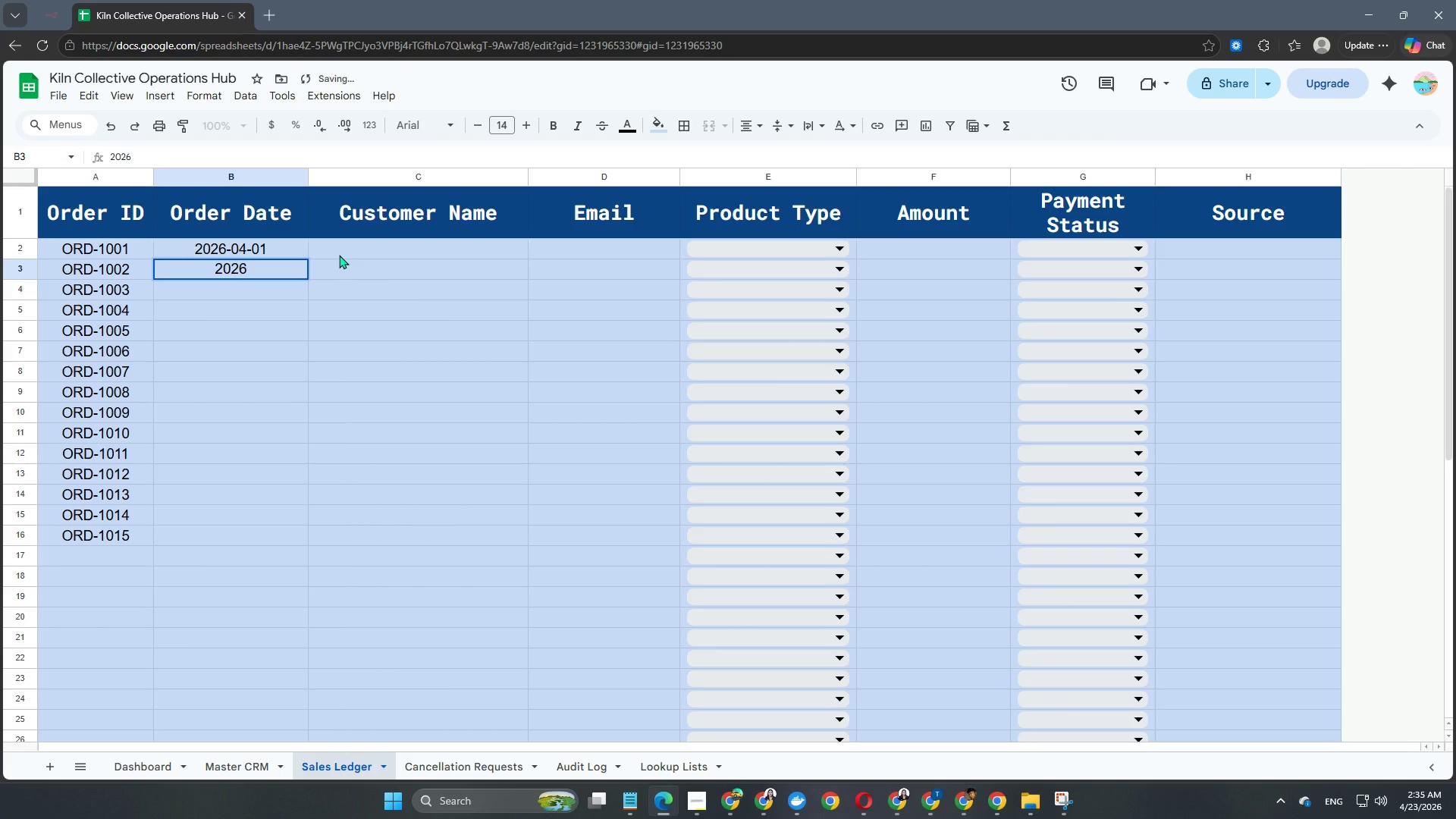 
key(NumpadSubtract)
 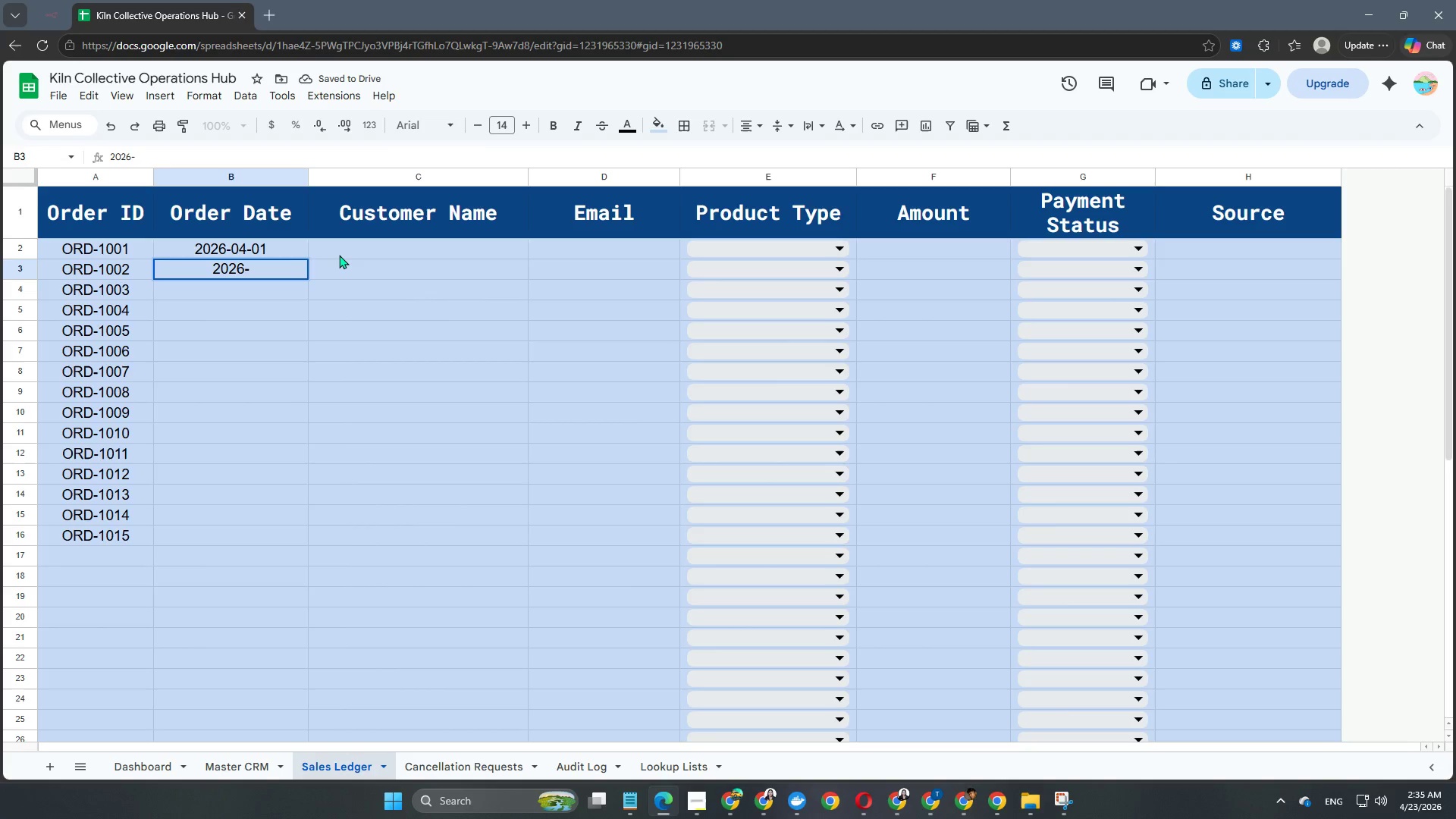 
key(Numpad0)
 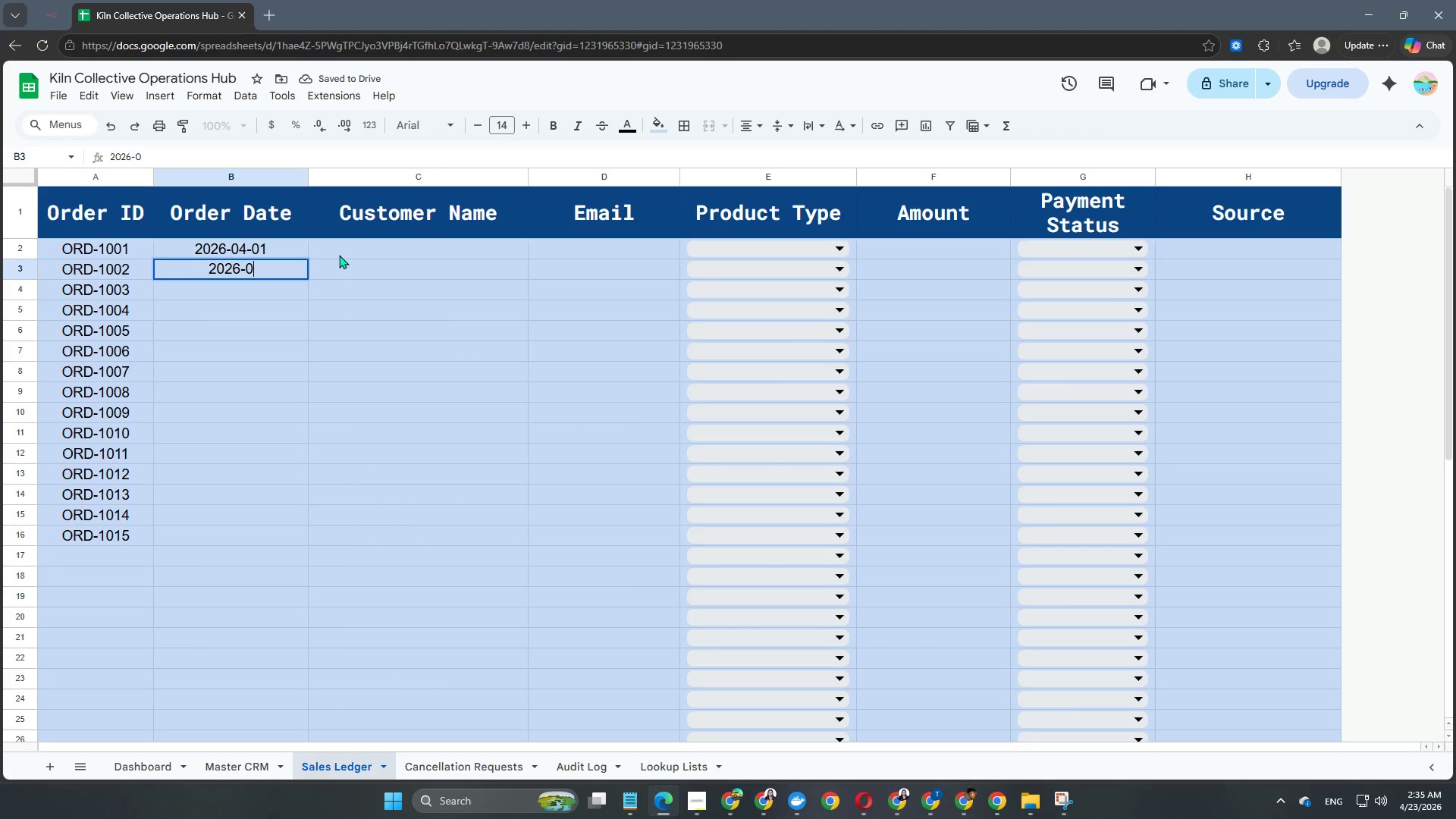 
key(Numpad4)
 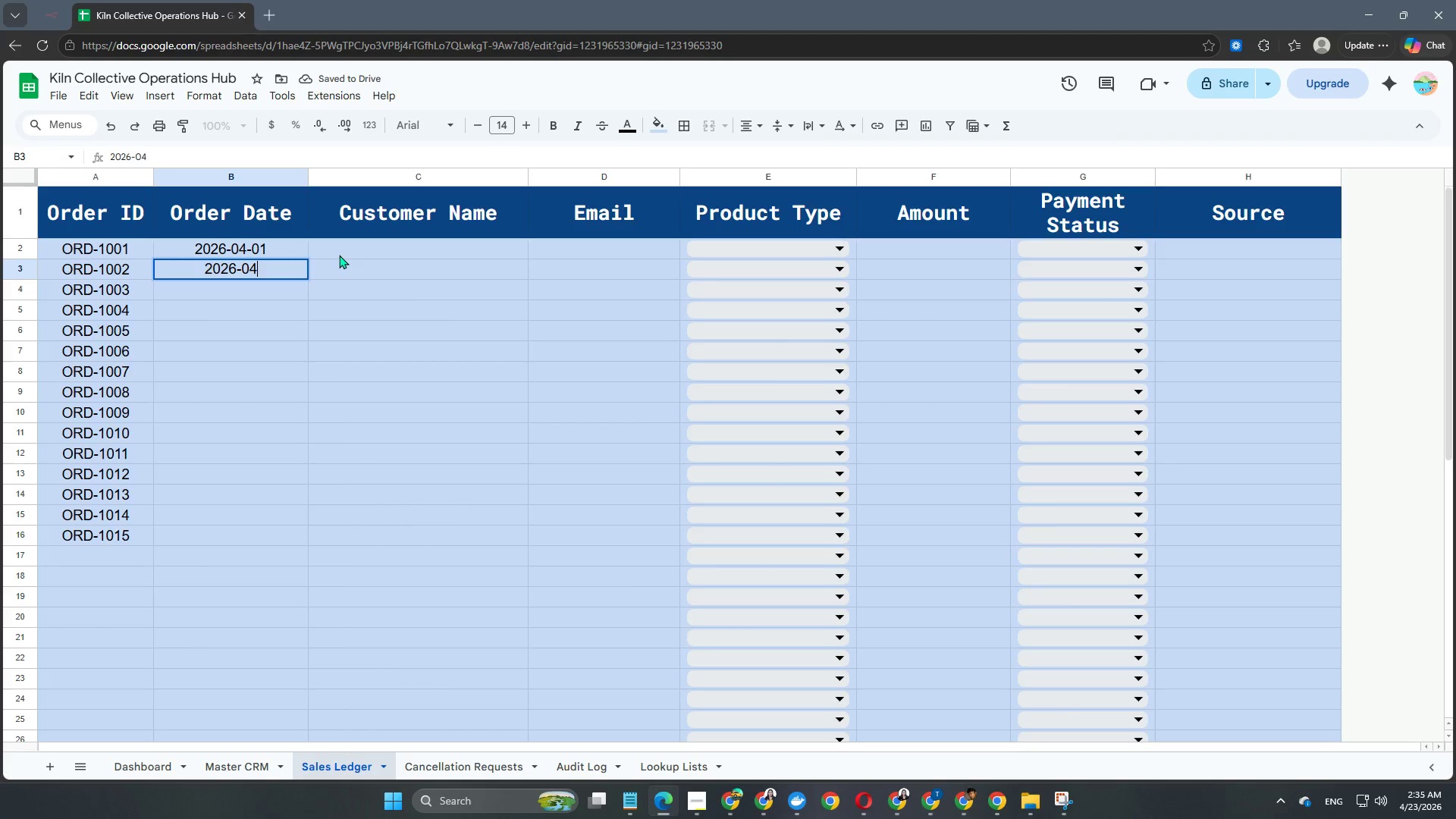 
key(NumpadSubtract)
 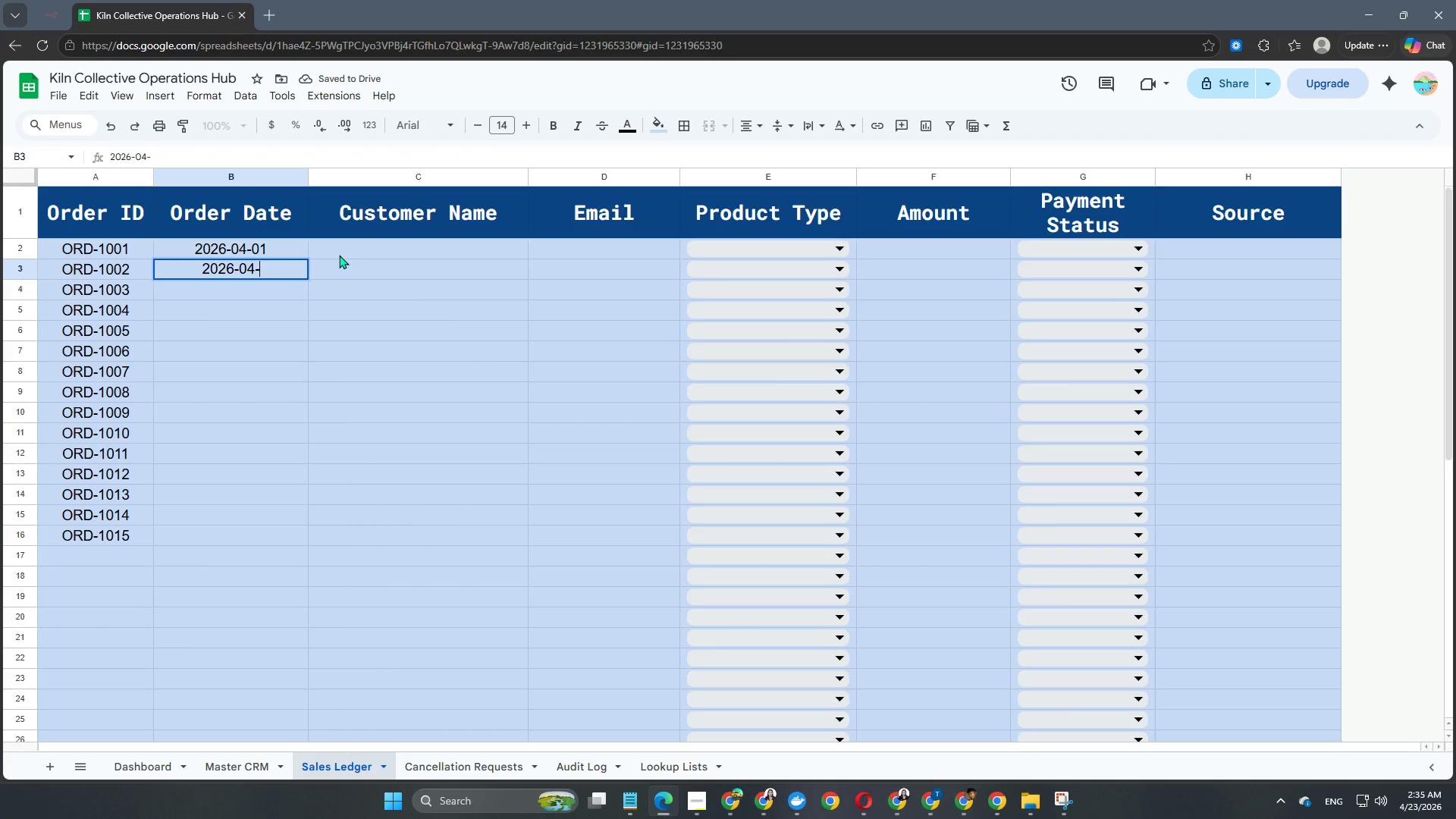 
key(Numpad0)
 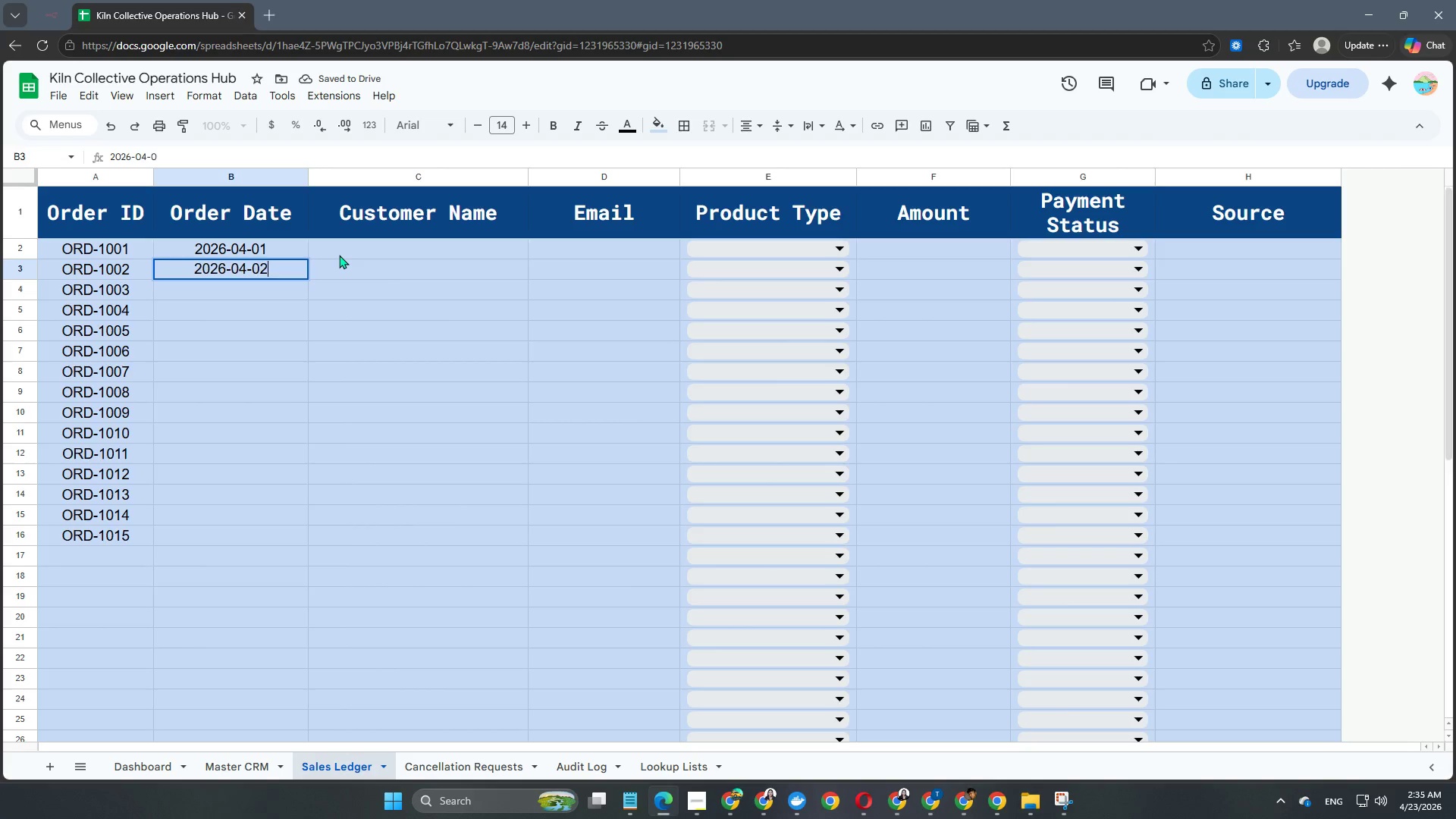 
key(Numpad2)
 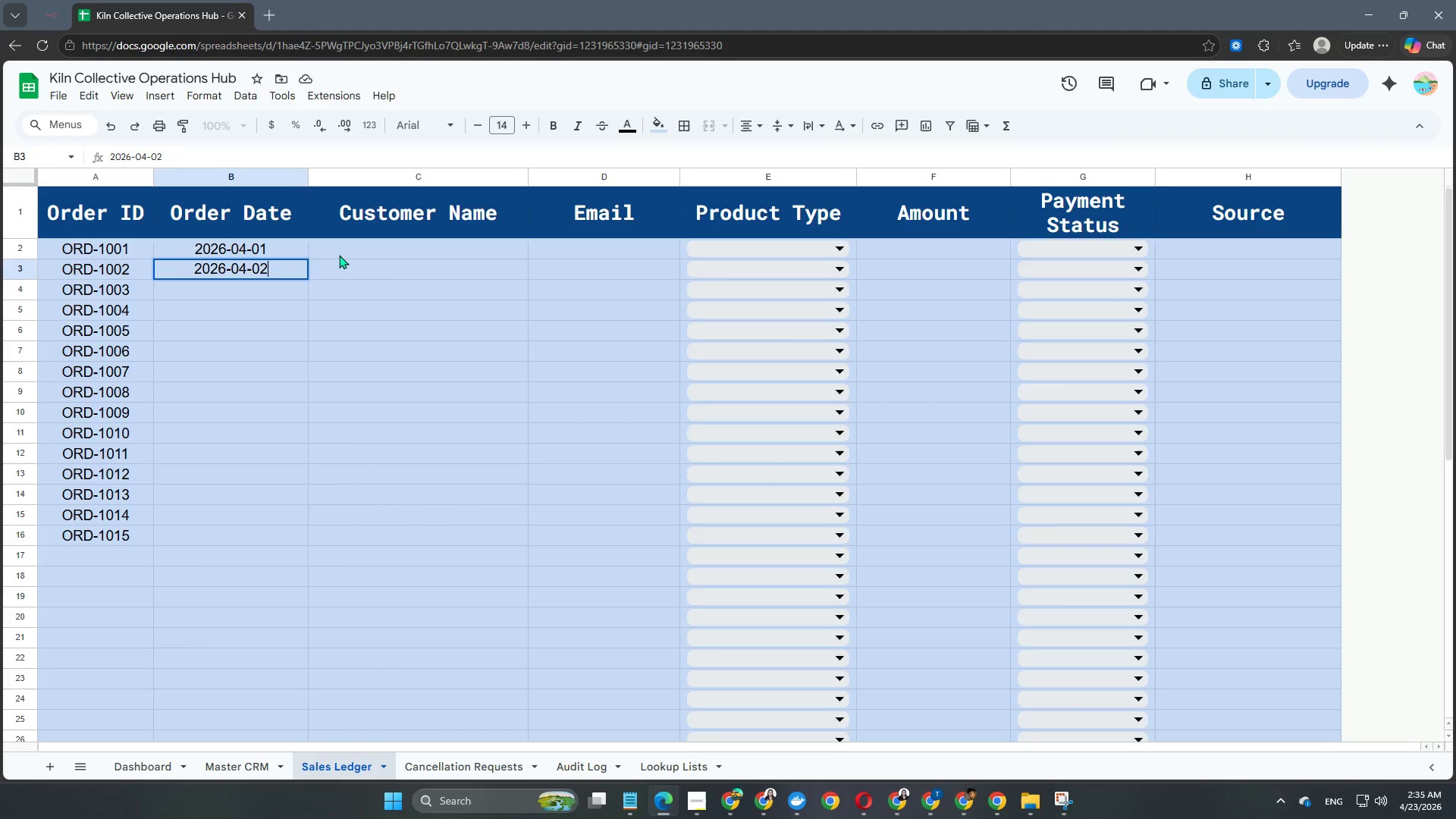 
key(NumpadEnter)
 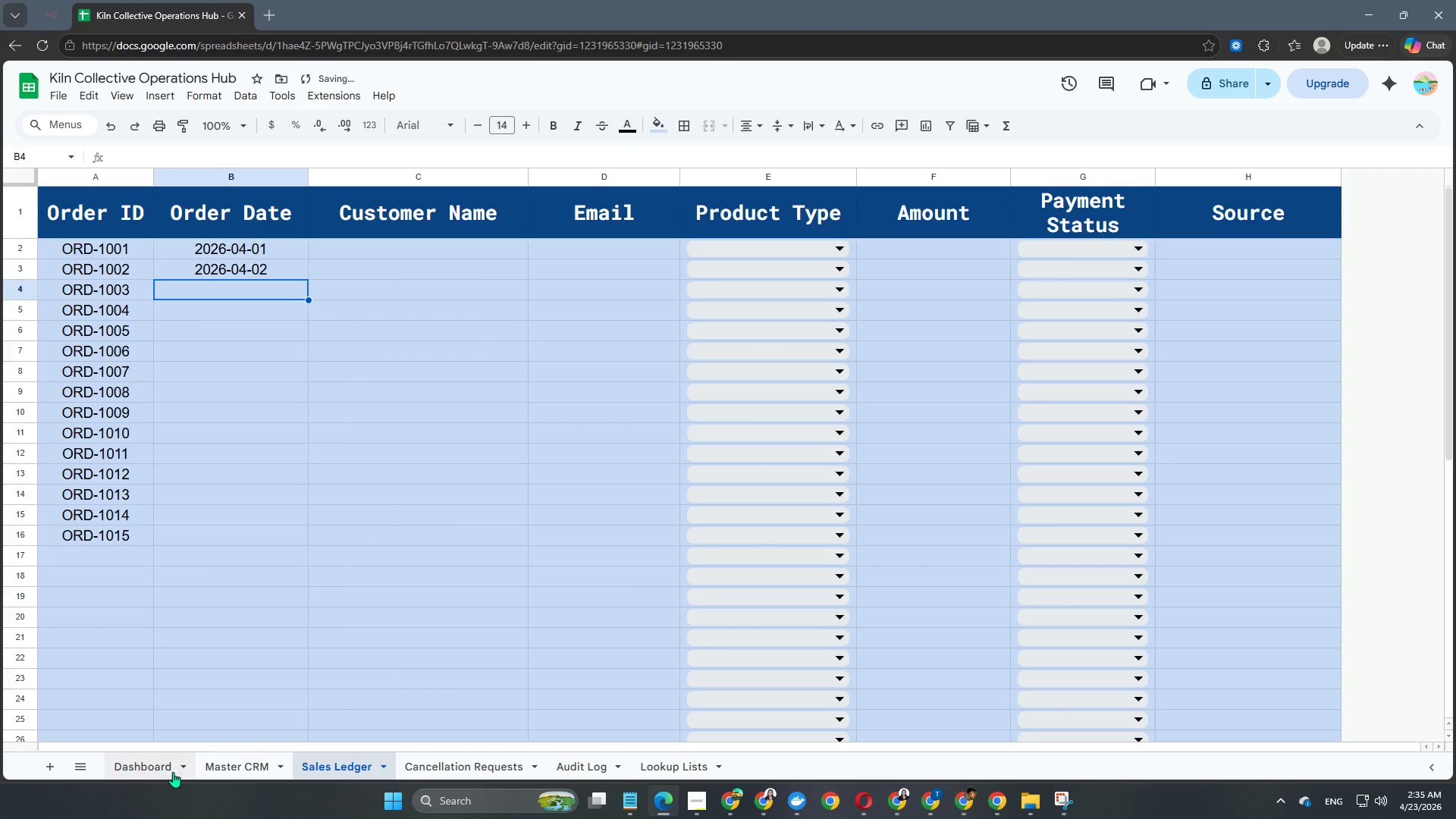 
left_click([142, 774])
 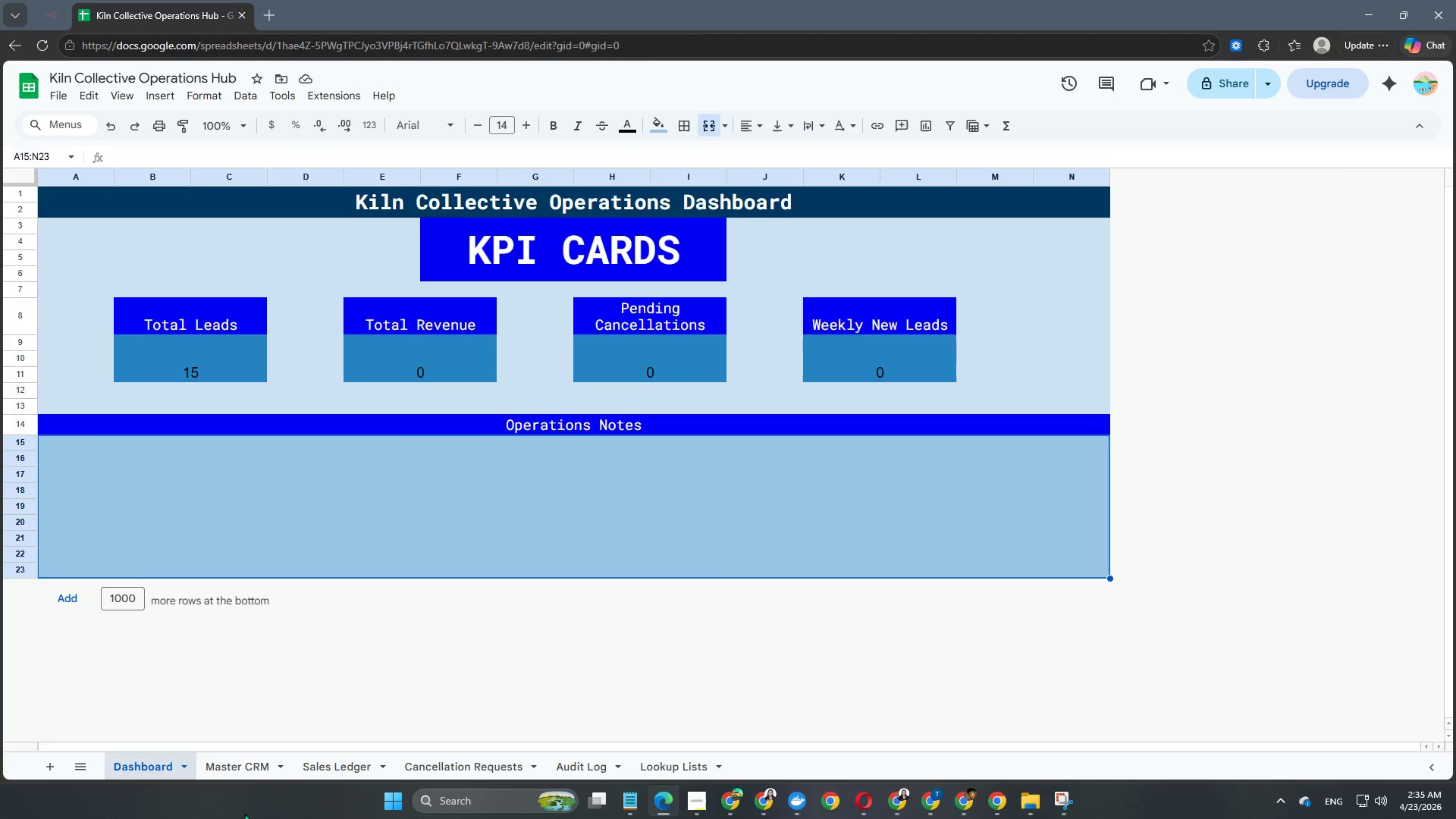 
wait(5.36)
 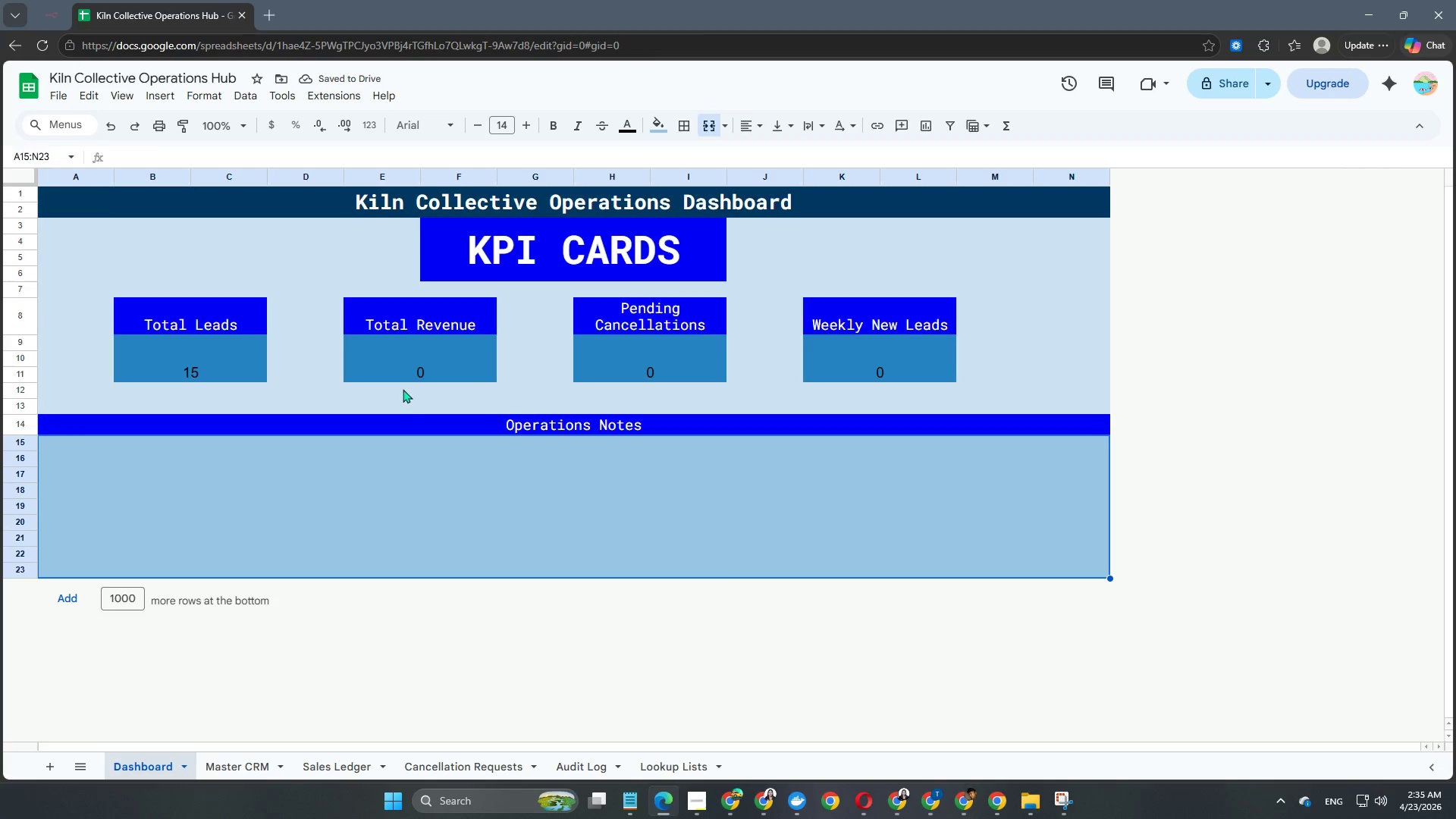 
left_click([311, 762])
 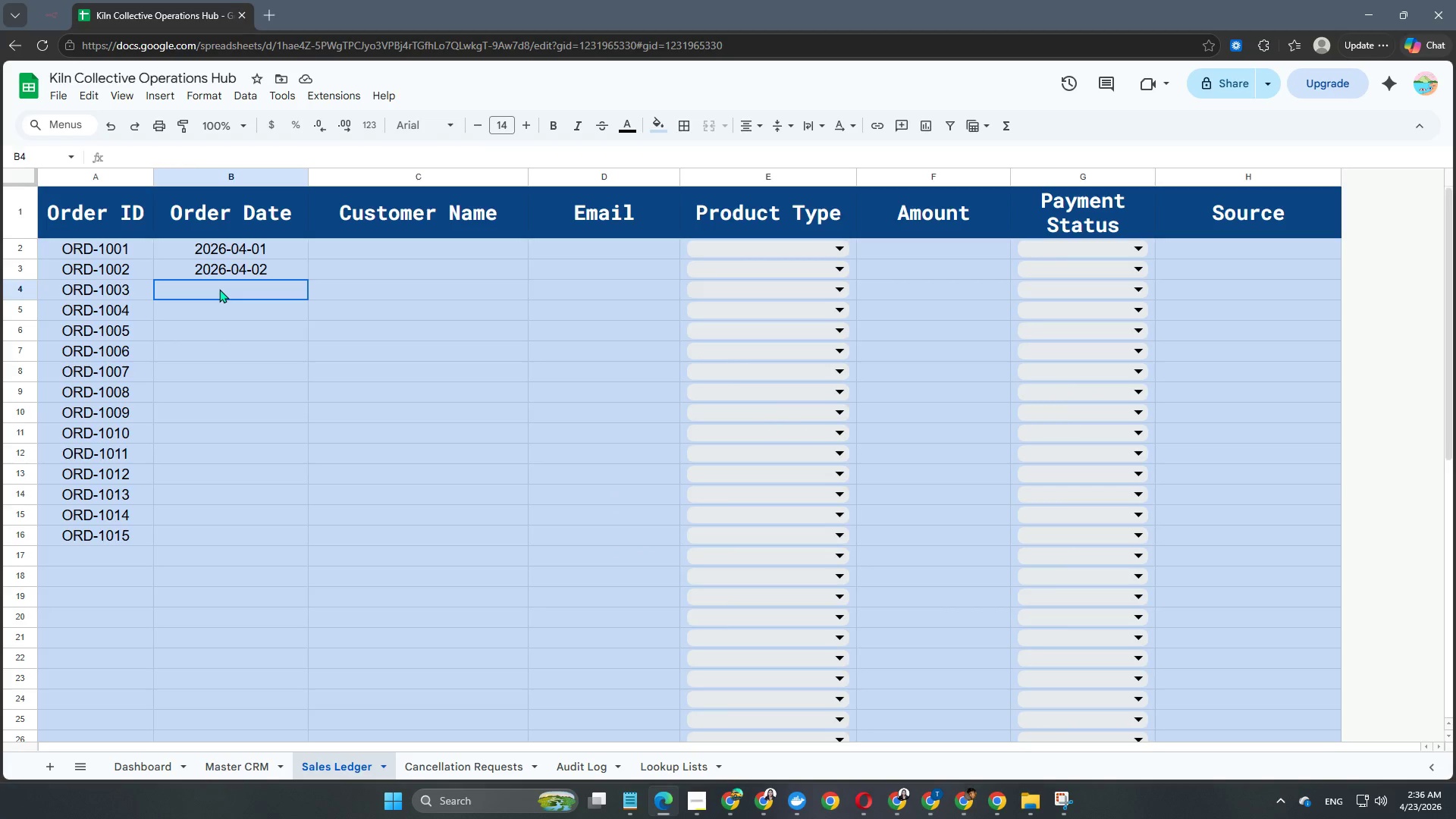 
double_click([219, 289])
 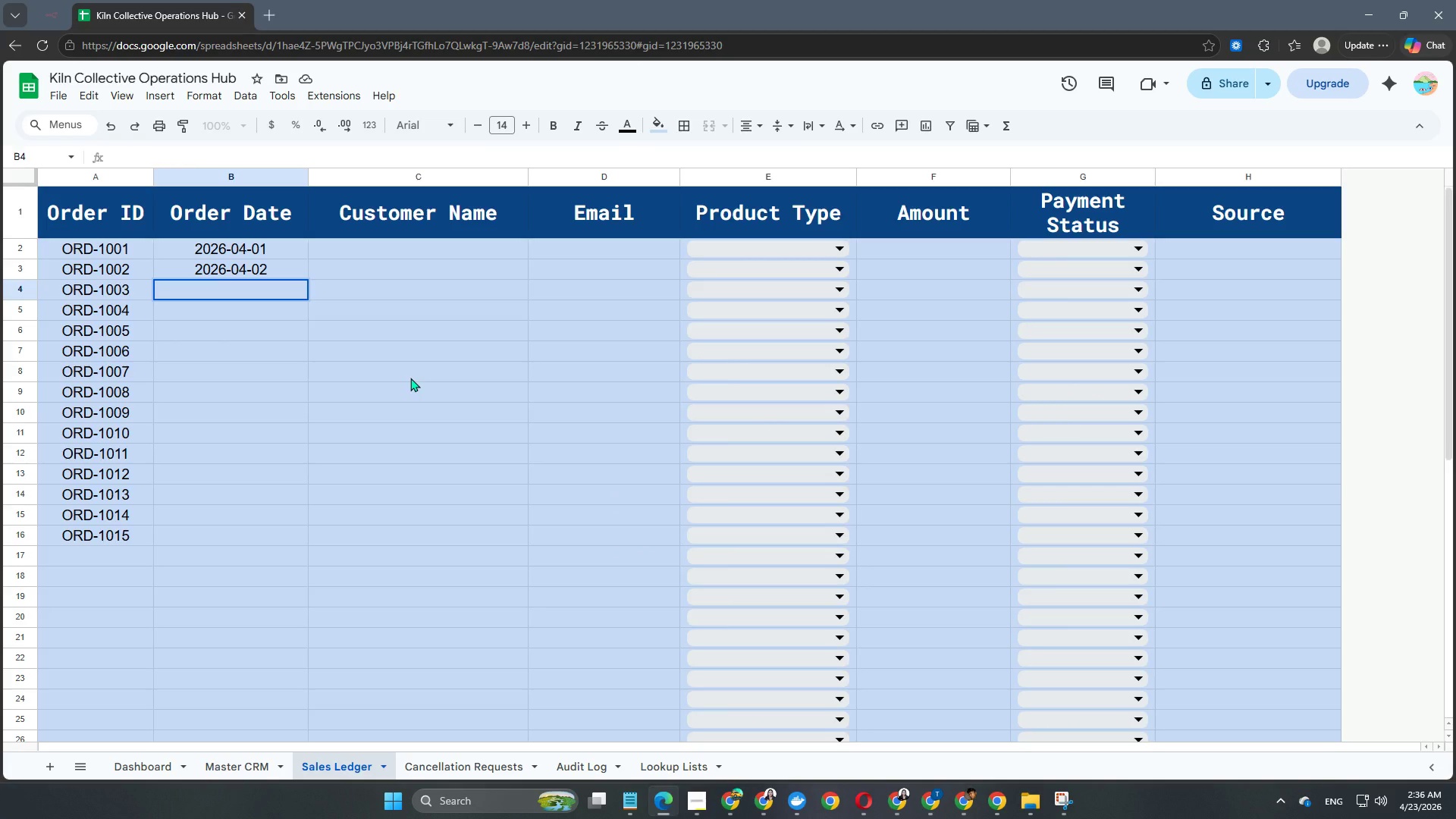 
key(Numpad2)
 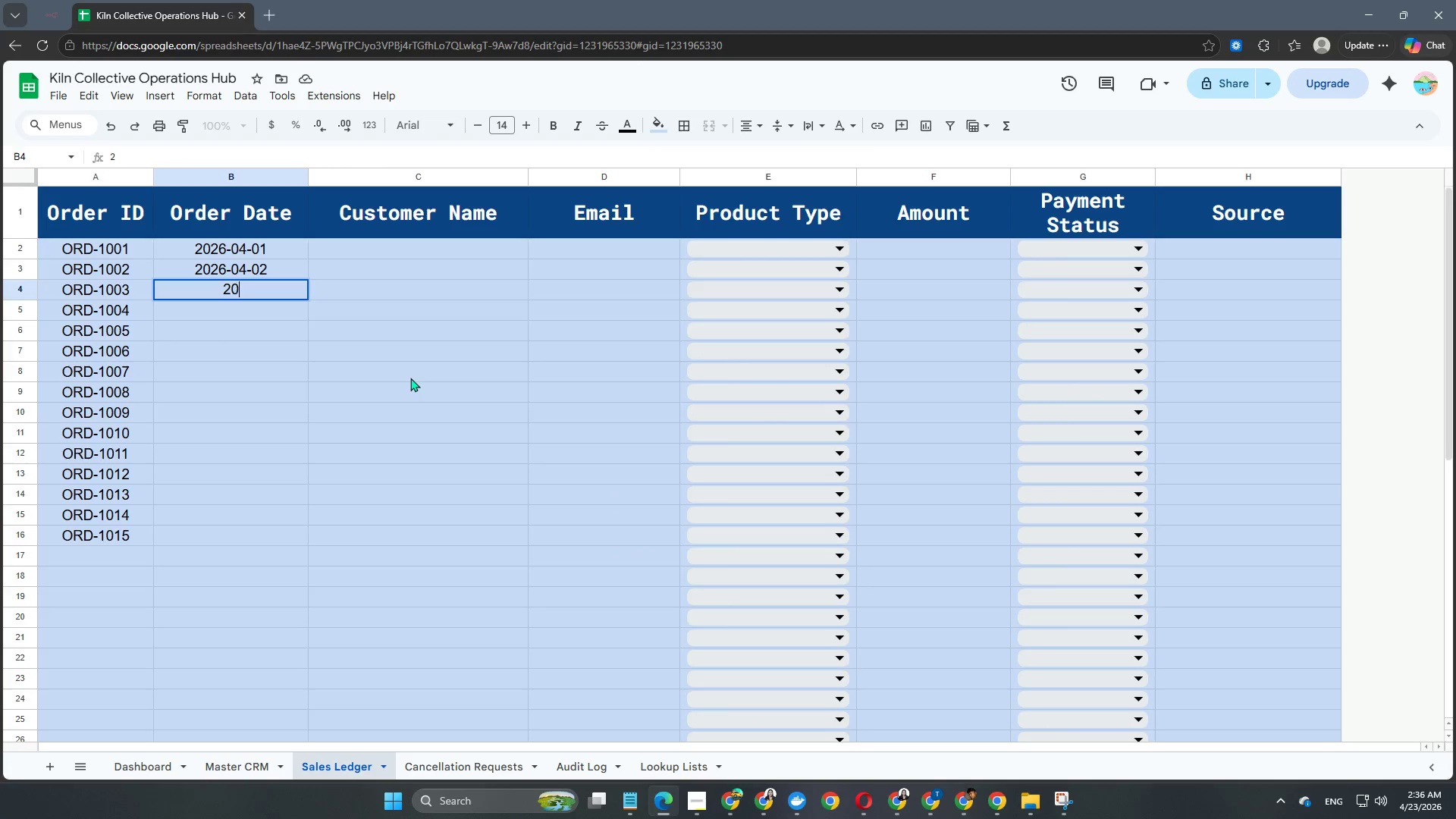 
key(Numpad0)
 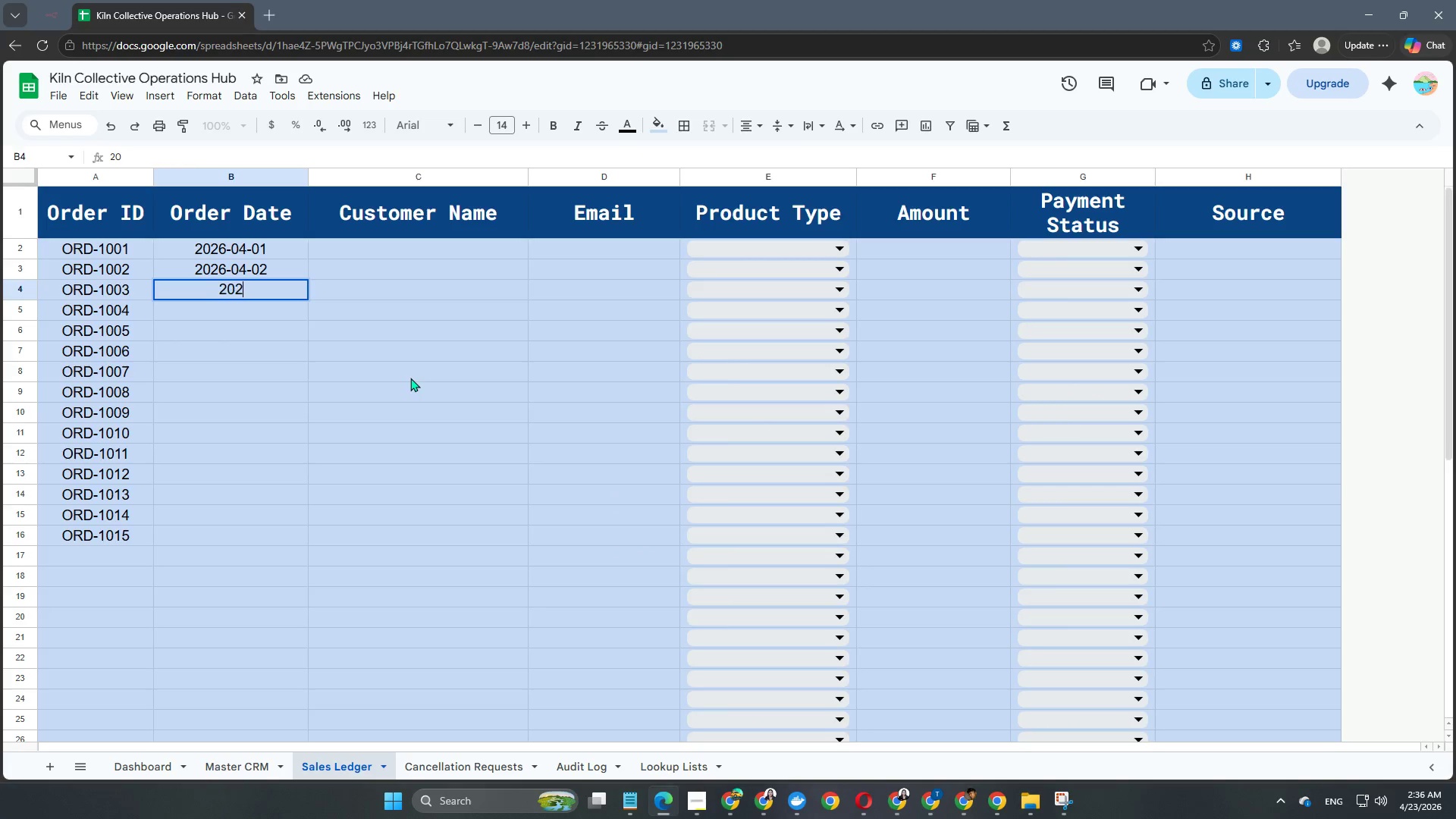 
key(Numpad2)
 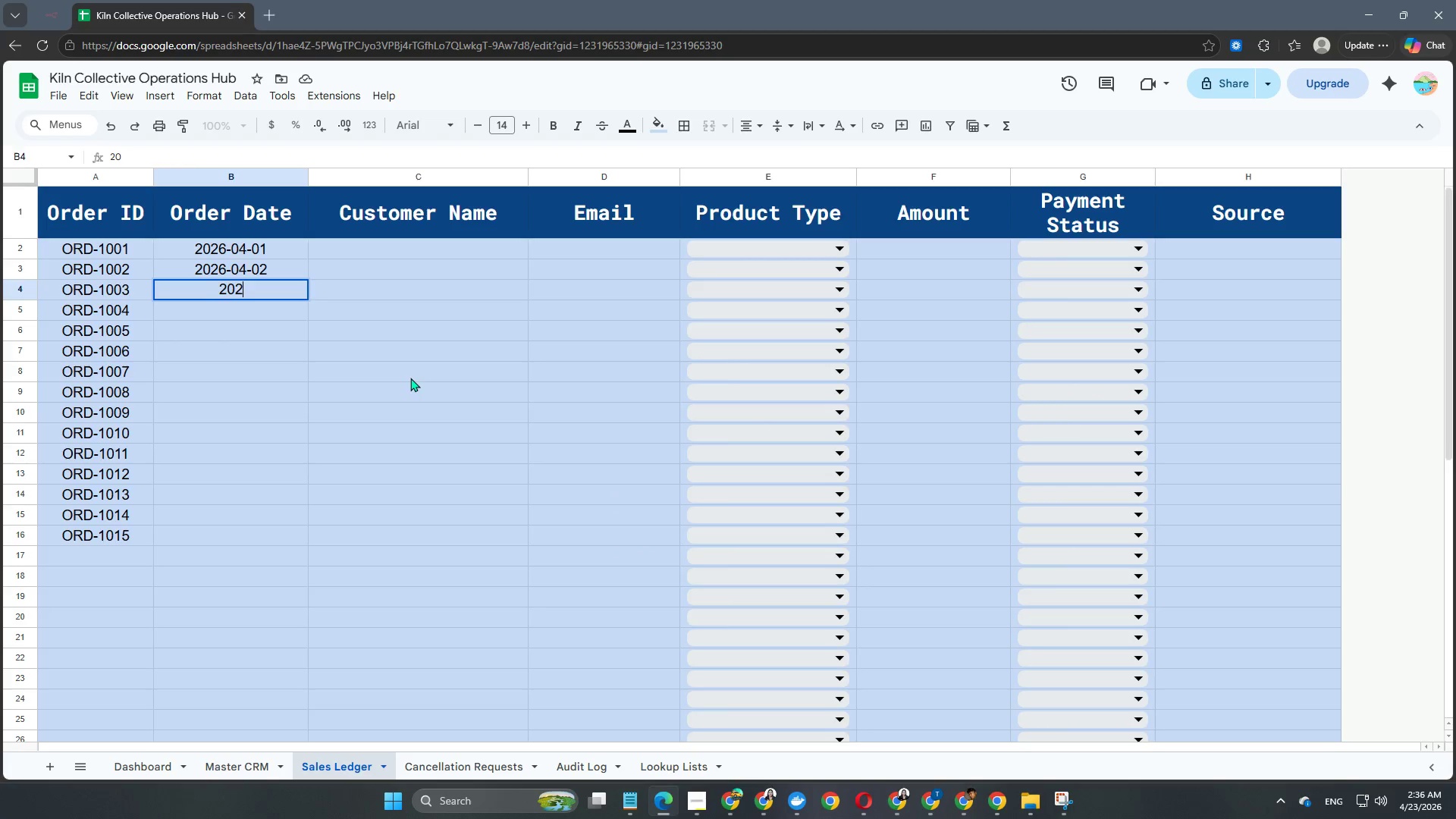 
key(Numpad6)
 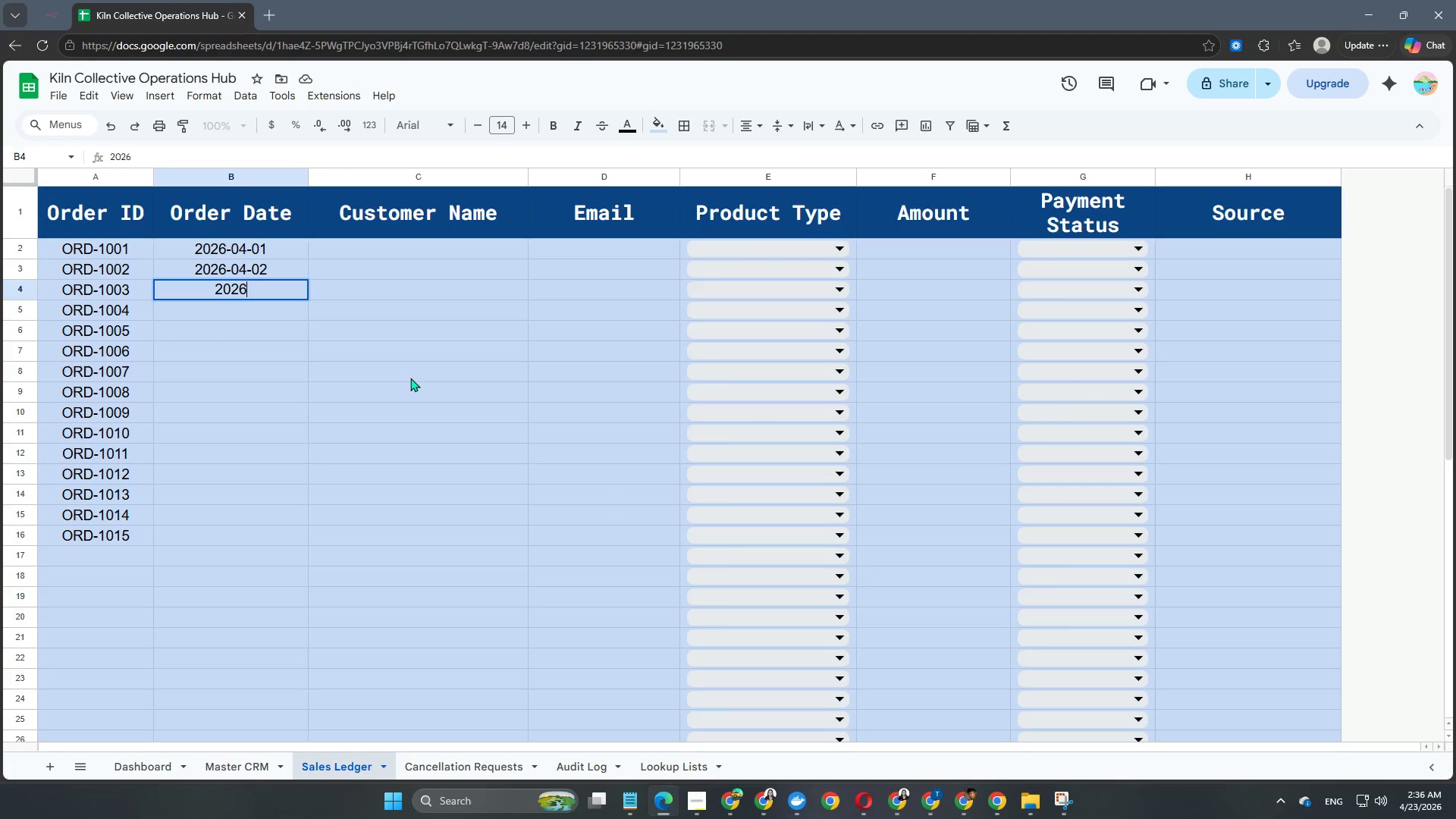 
key(NumpadSubtract)
 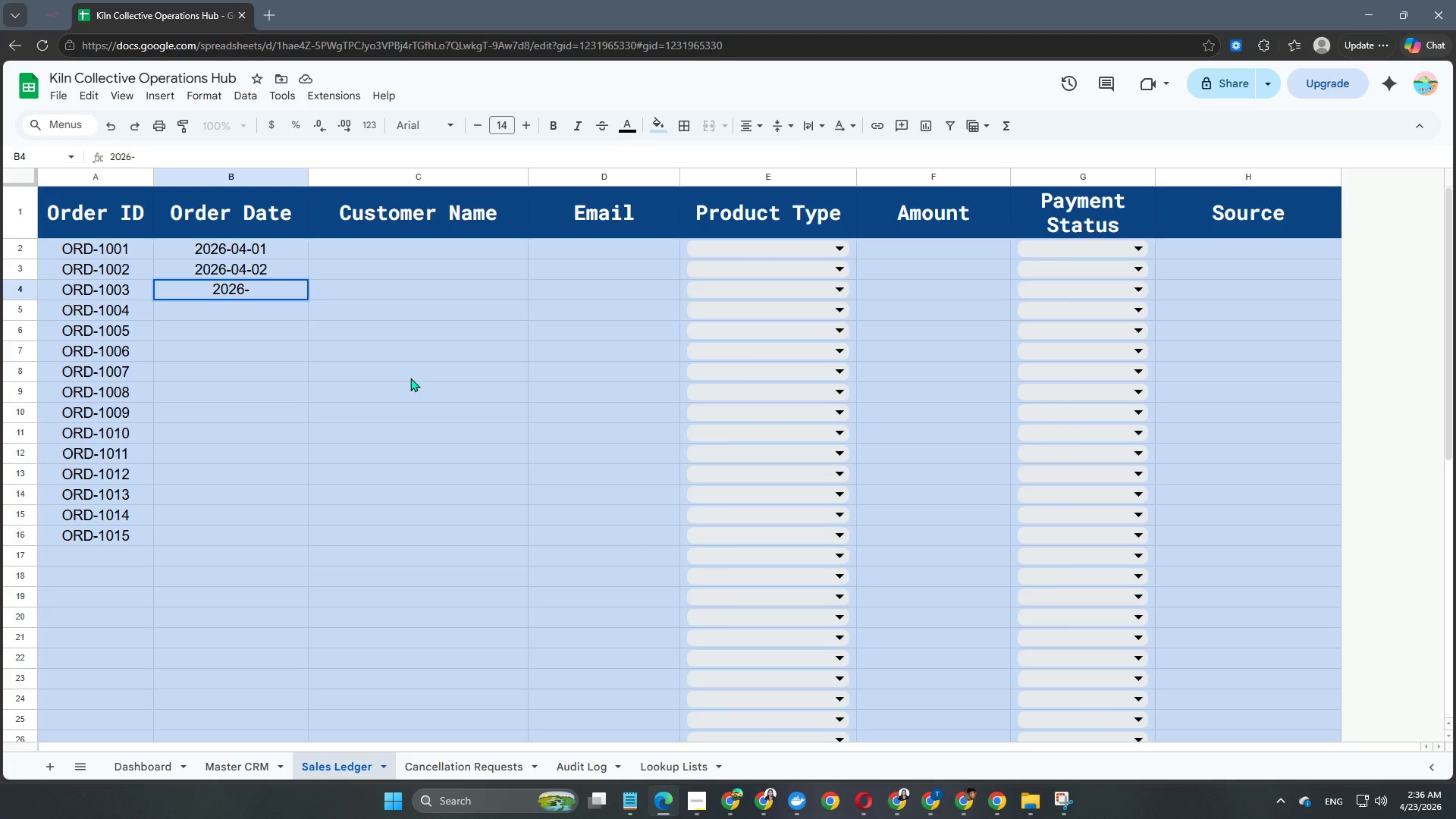 
key(Numpad0)
 